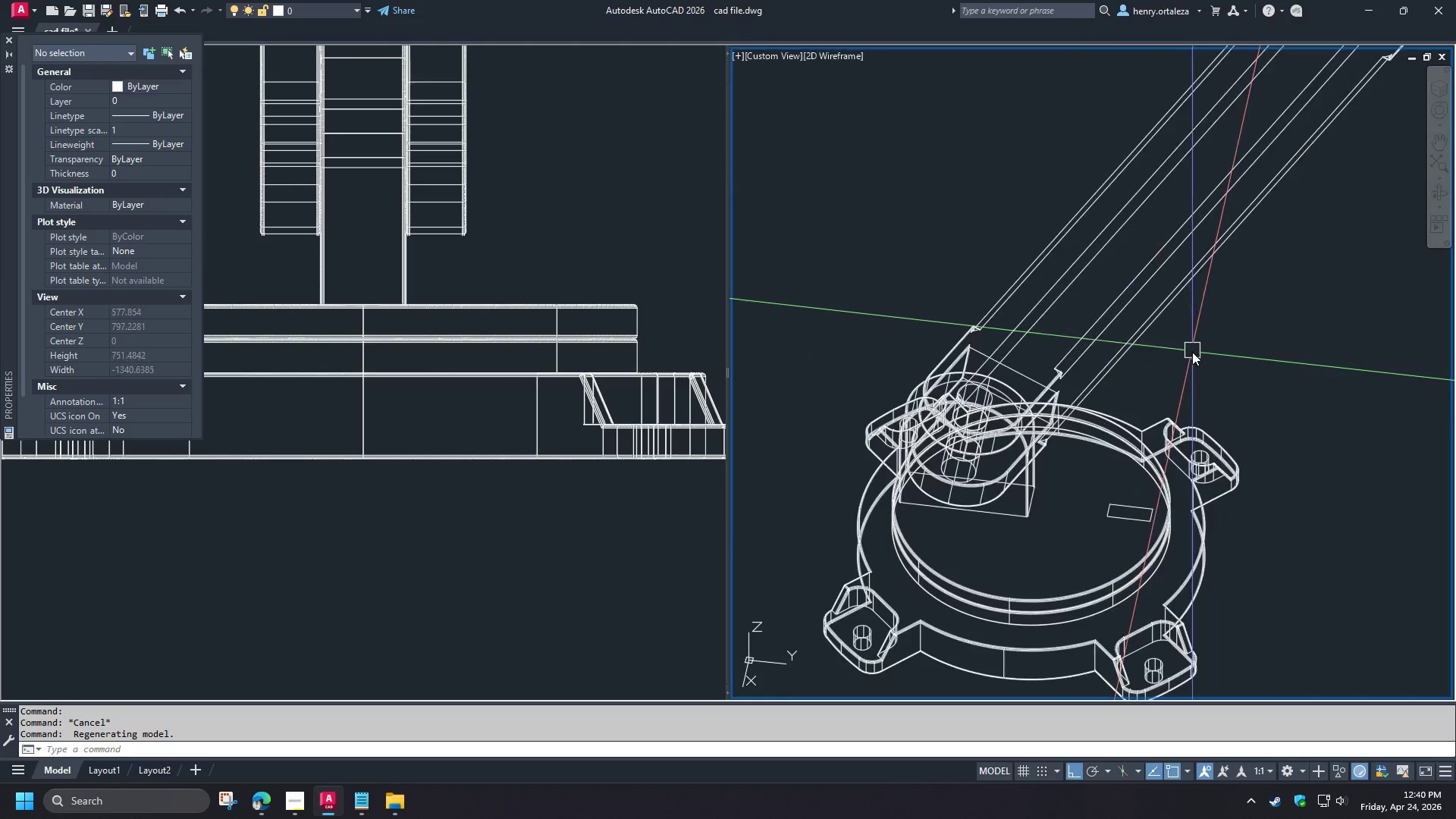 
hold_key(key=ShiftLeft, duration=1.51)
 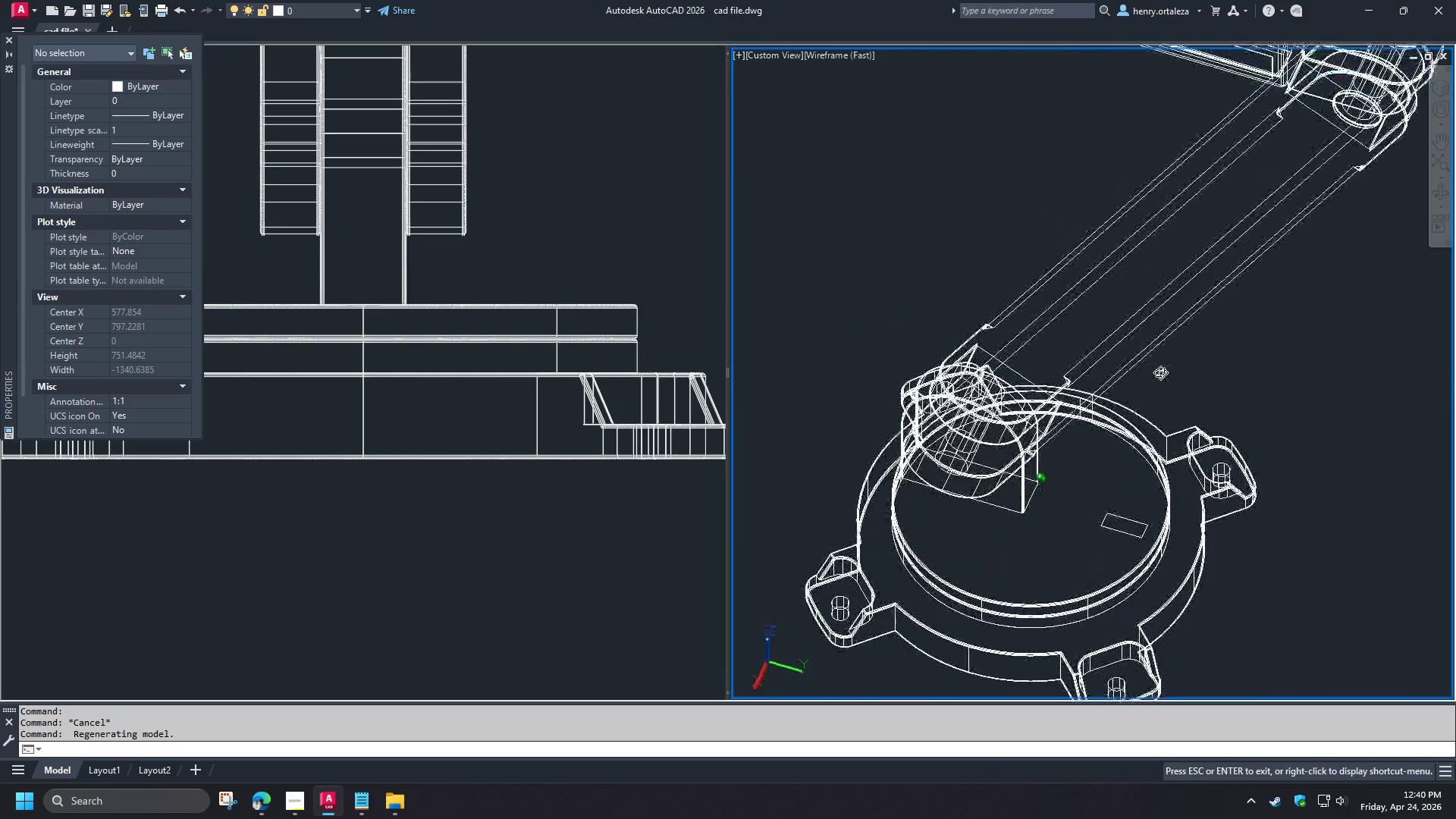 
hold_key(key=ShiftLeft, duration=0.69)
 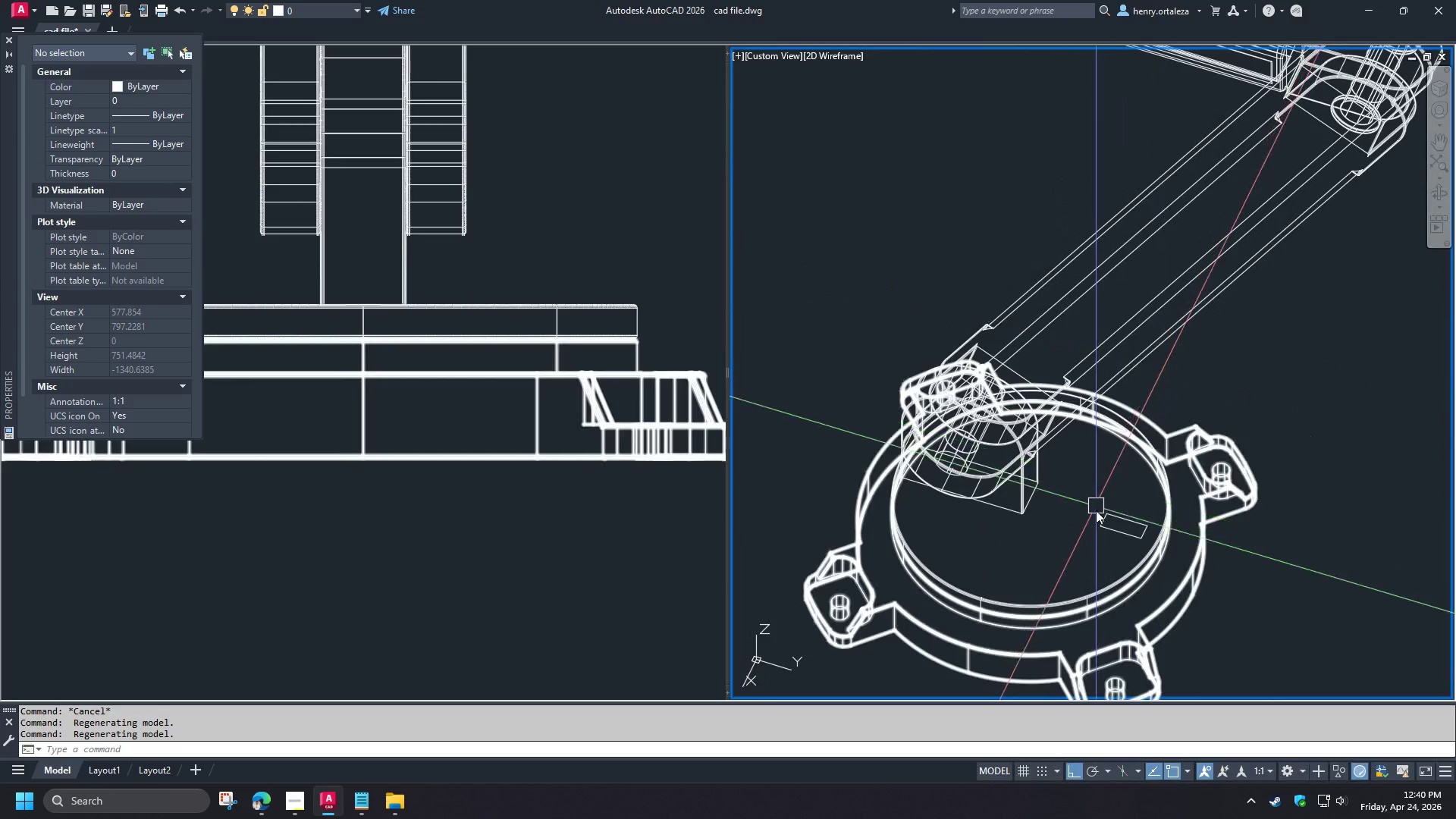 
scroll: coordinate [1107, 496], scroll_direction: up, amount: 1.0
 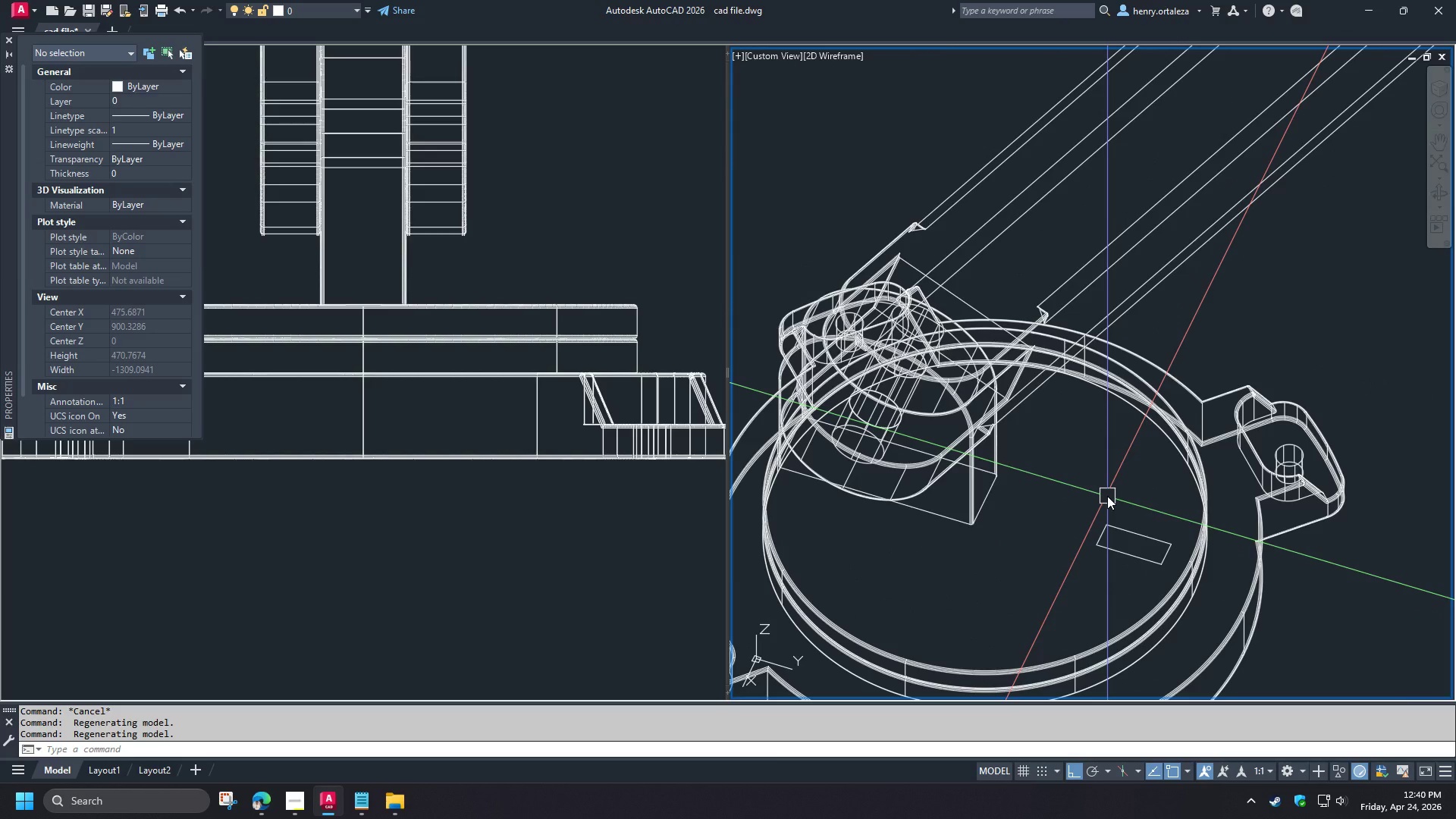 
type(di)
 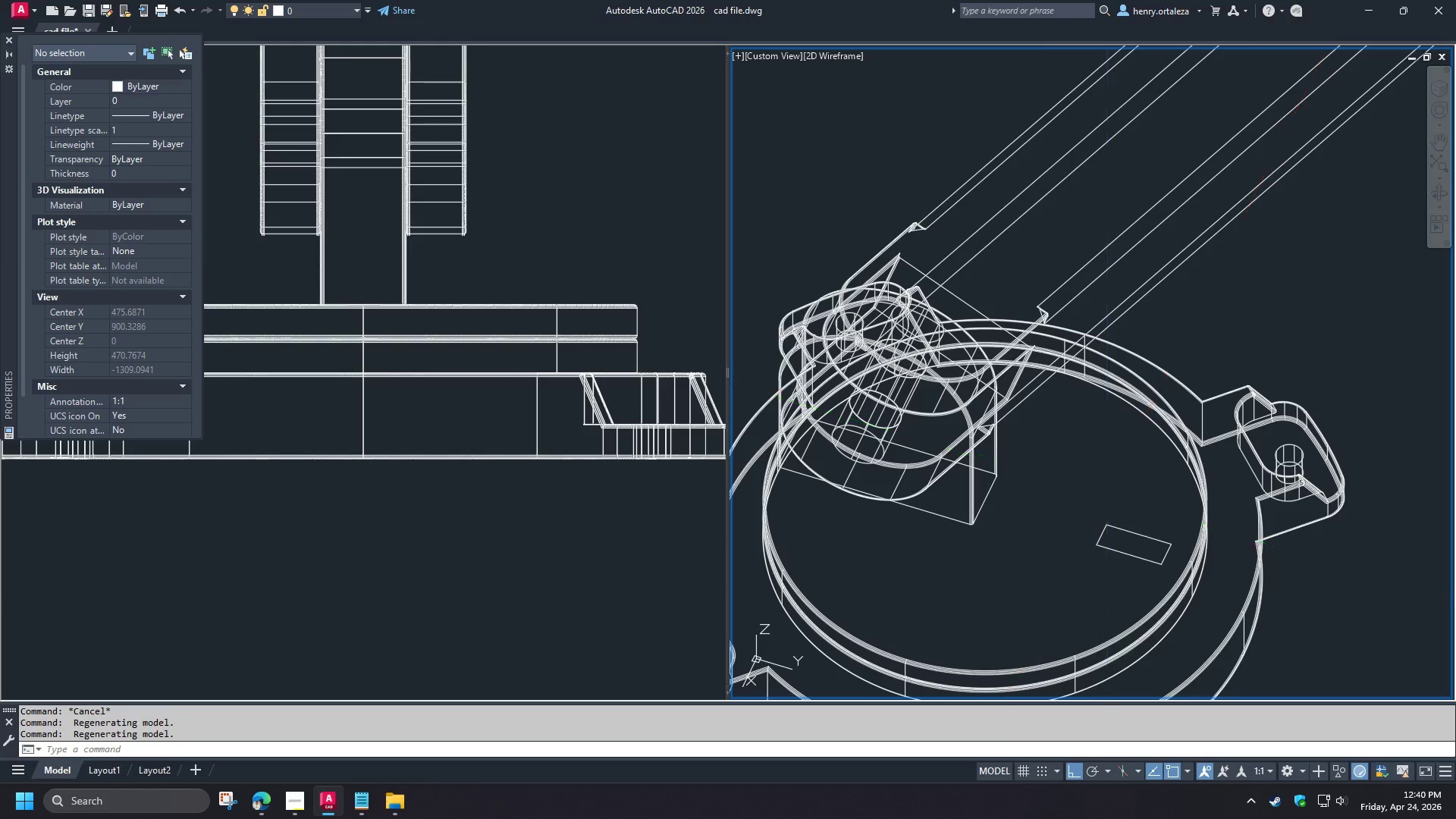 
key(Space)
 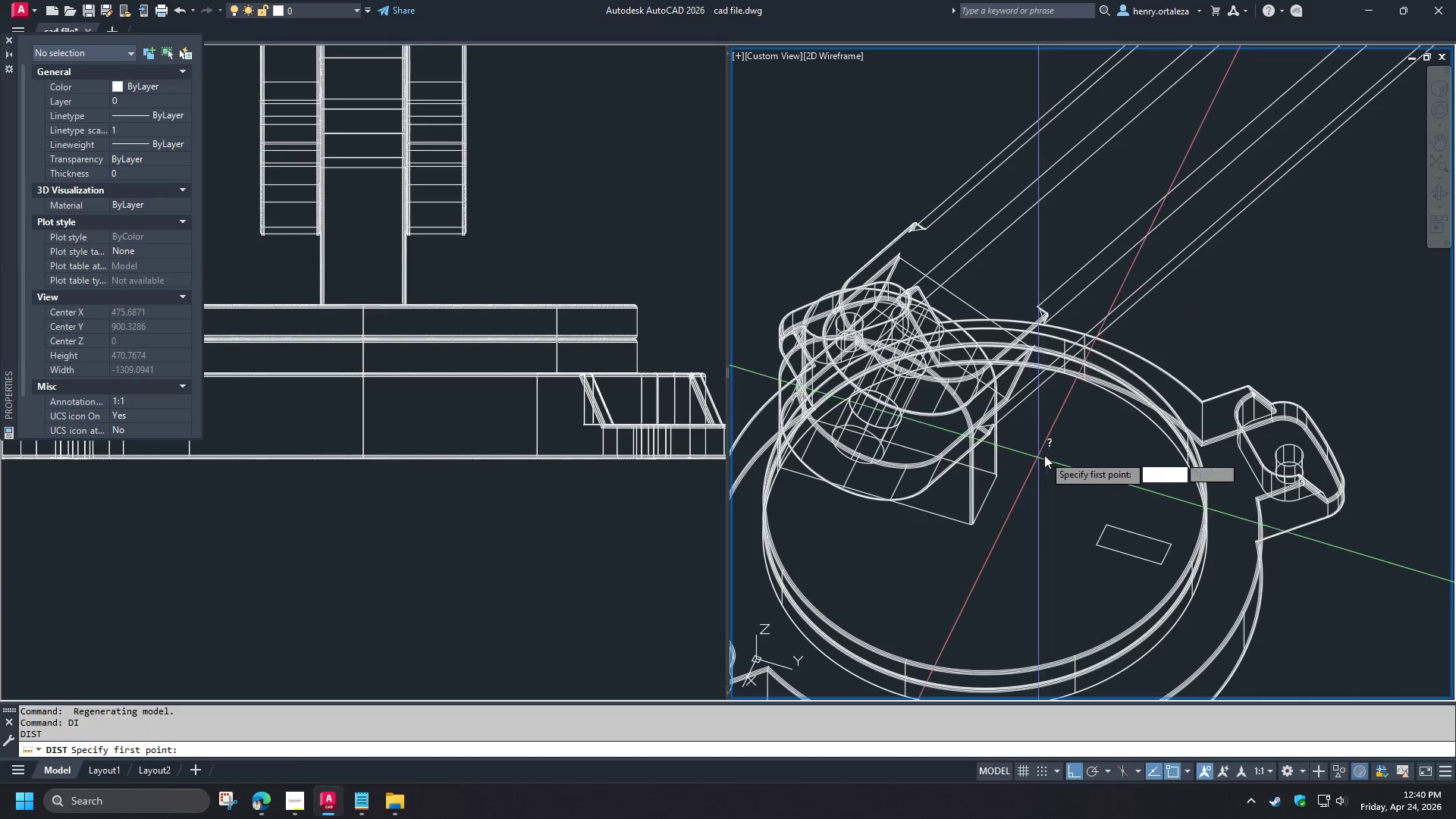 
scroll: coordinate [1044, 455], scroll_direction: down, amount: 1.0
 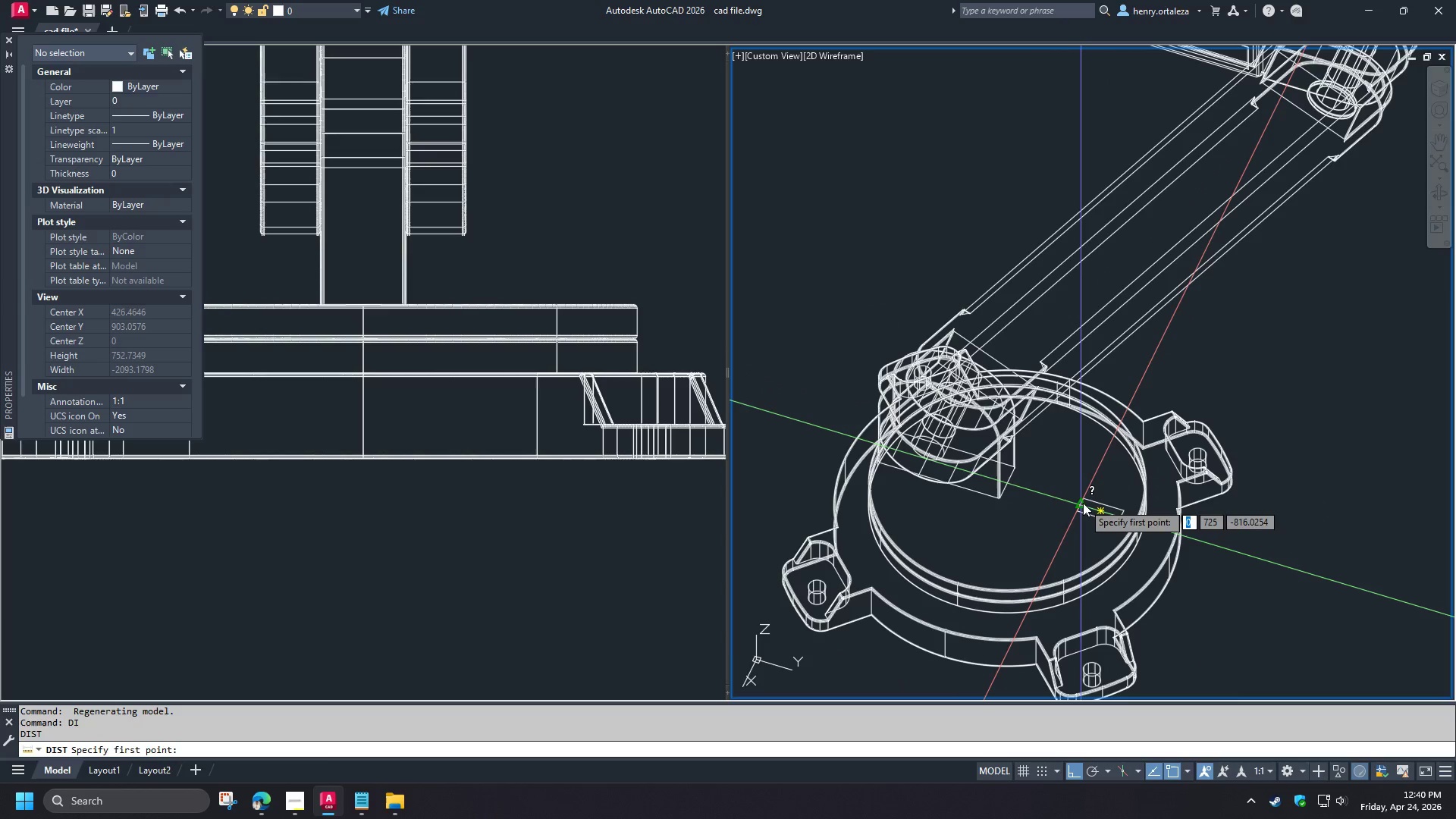 
left_click([1083, 503])
 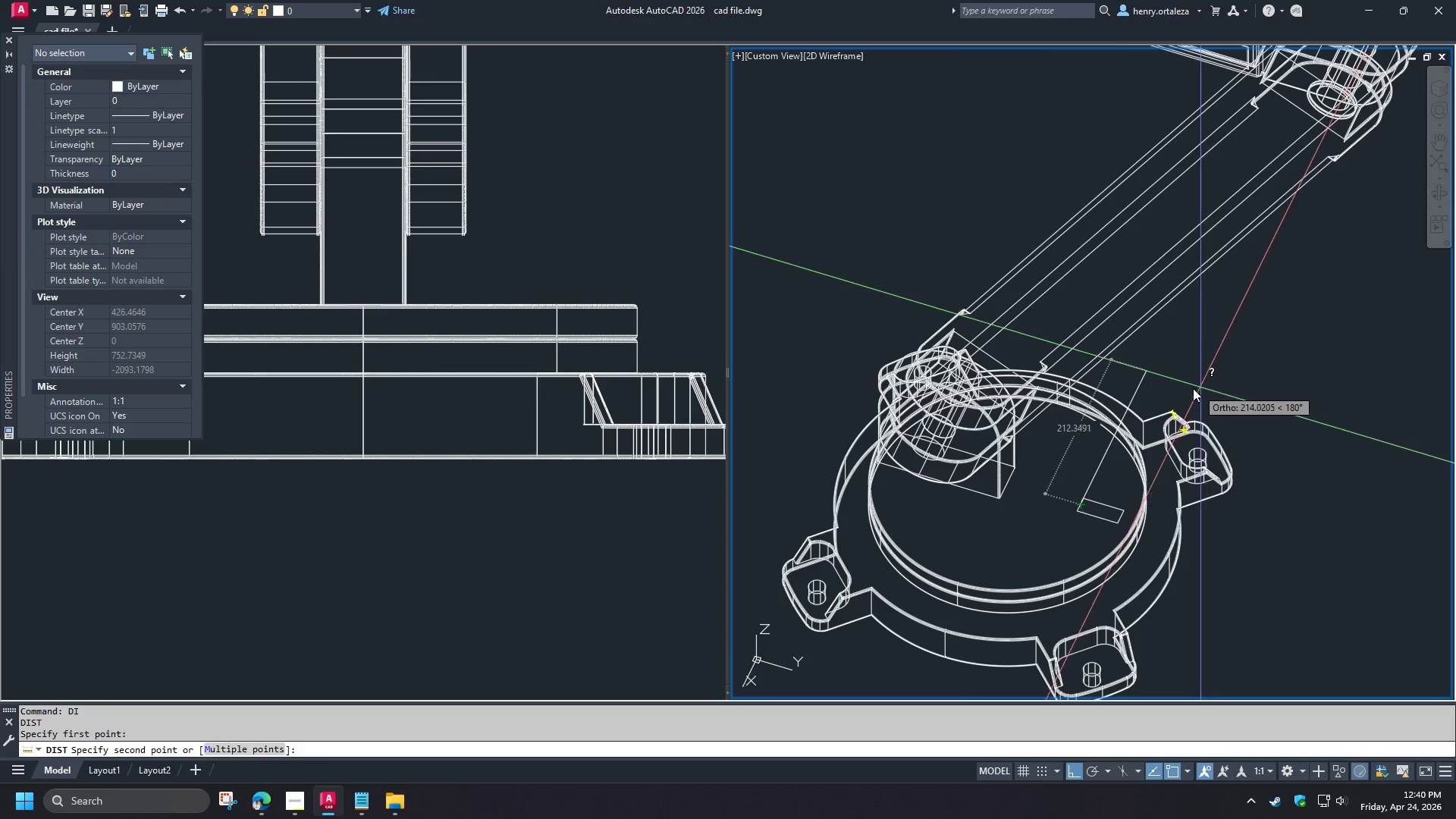 
key(Shift+ShiftLeft)
 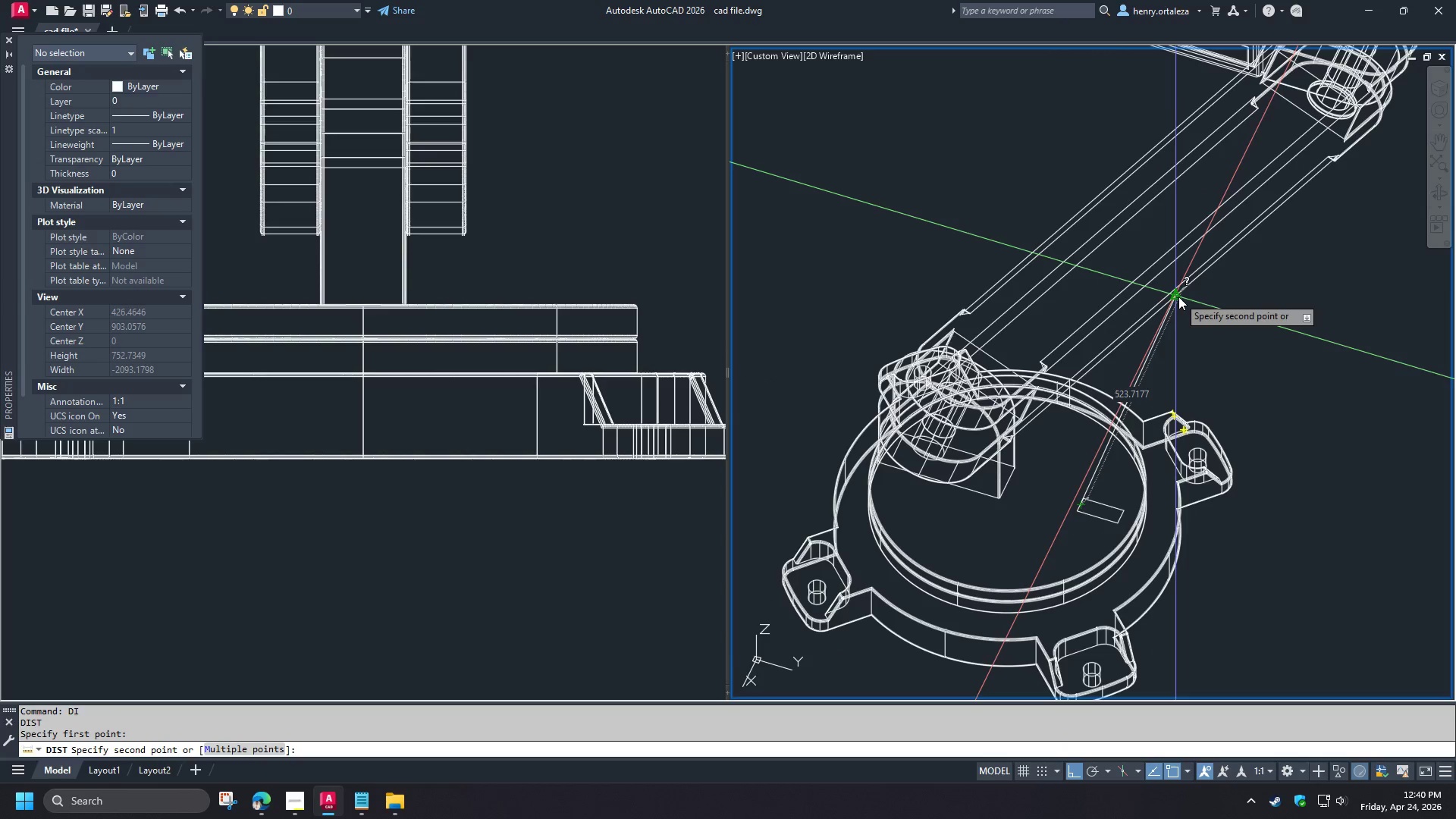 
hold_key(key=ShiftLeft, duration=1.09)
 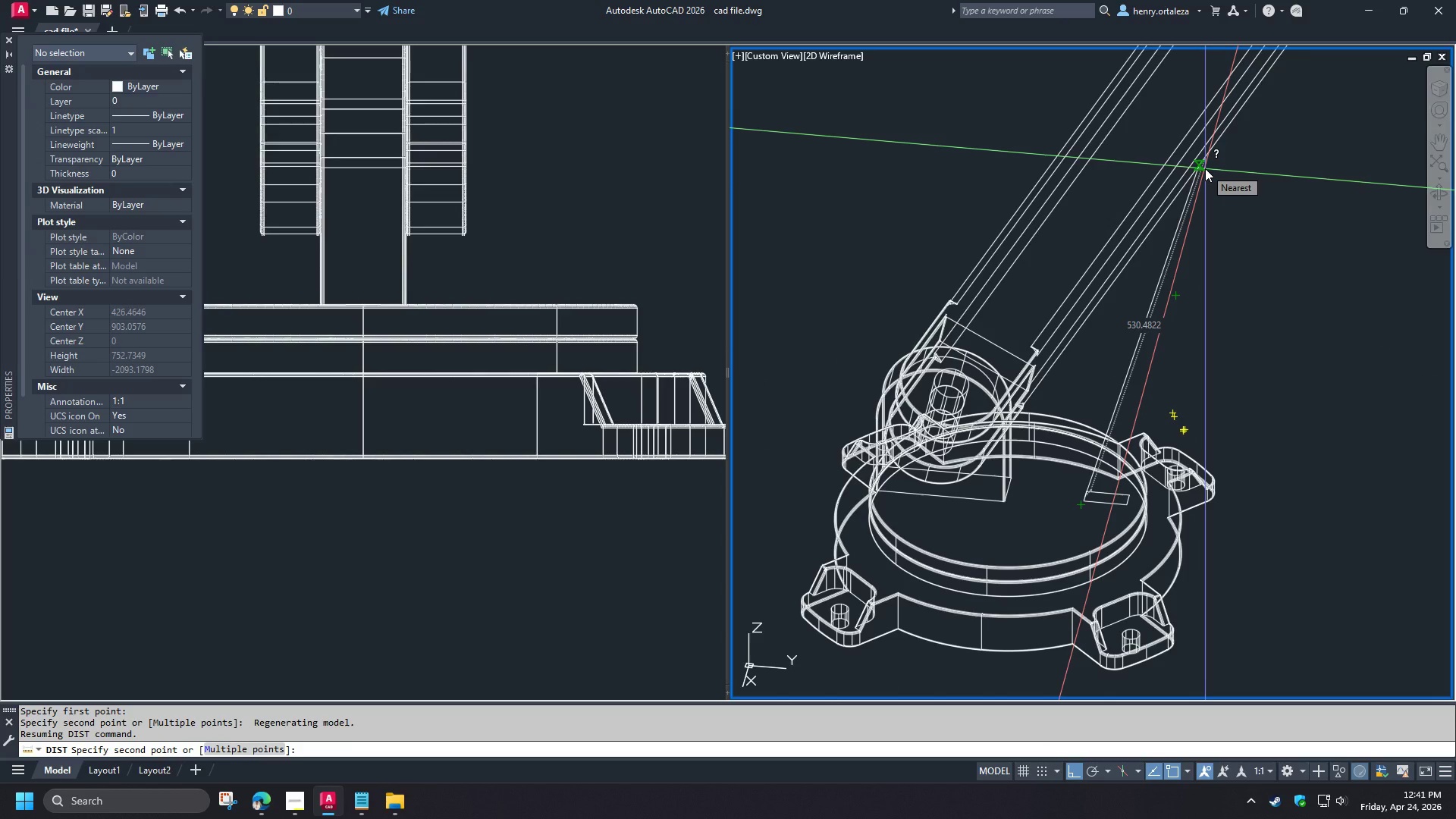 
scroll: coordinate [1197, 163], scroll_direction: down, amount: 2.0
 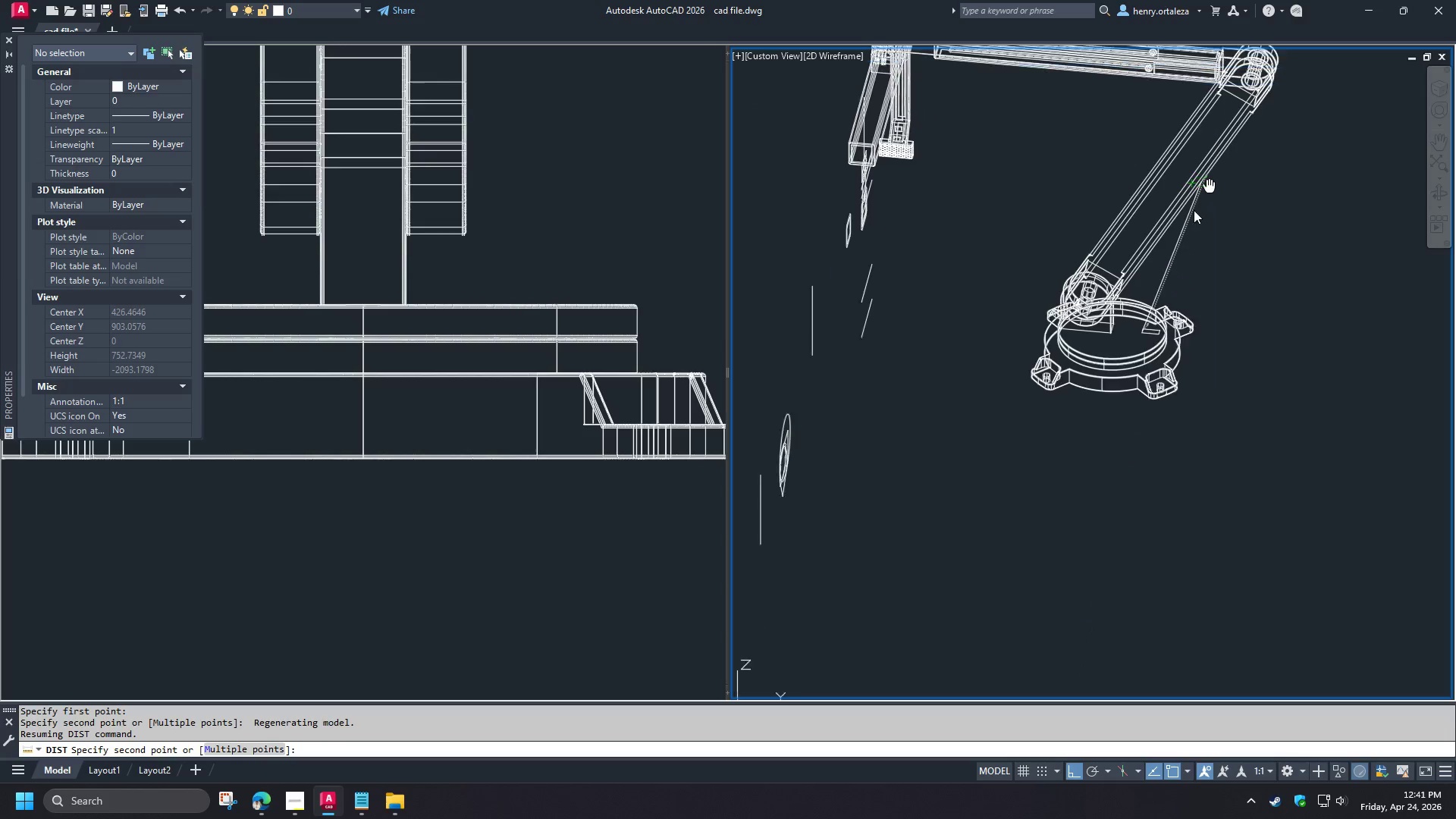 
scroll: coordinate [1155, 249], scroll_direction: up, amount: 1.0
 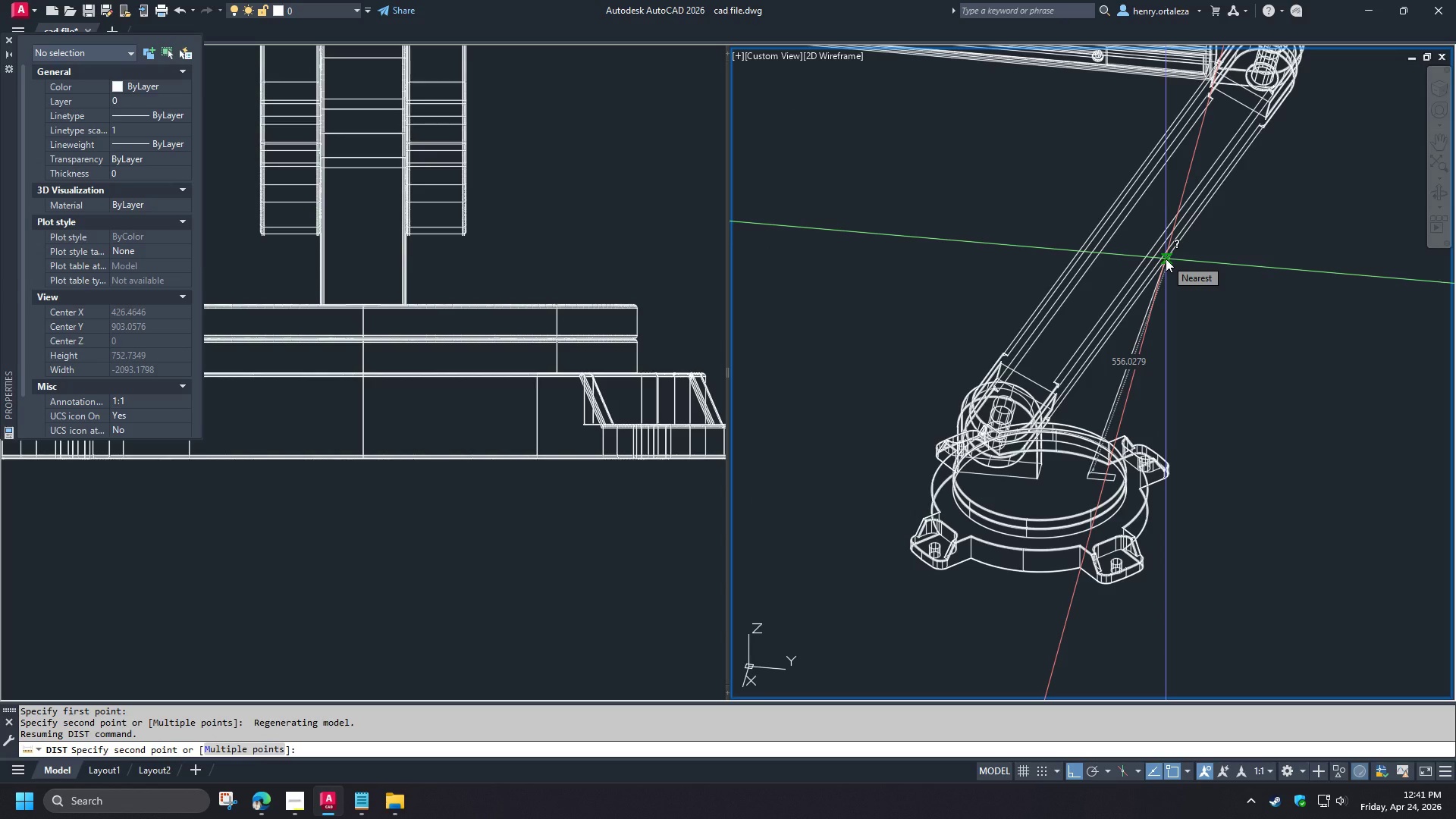 
wait(5.52)
 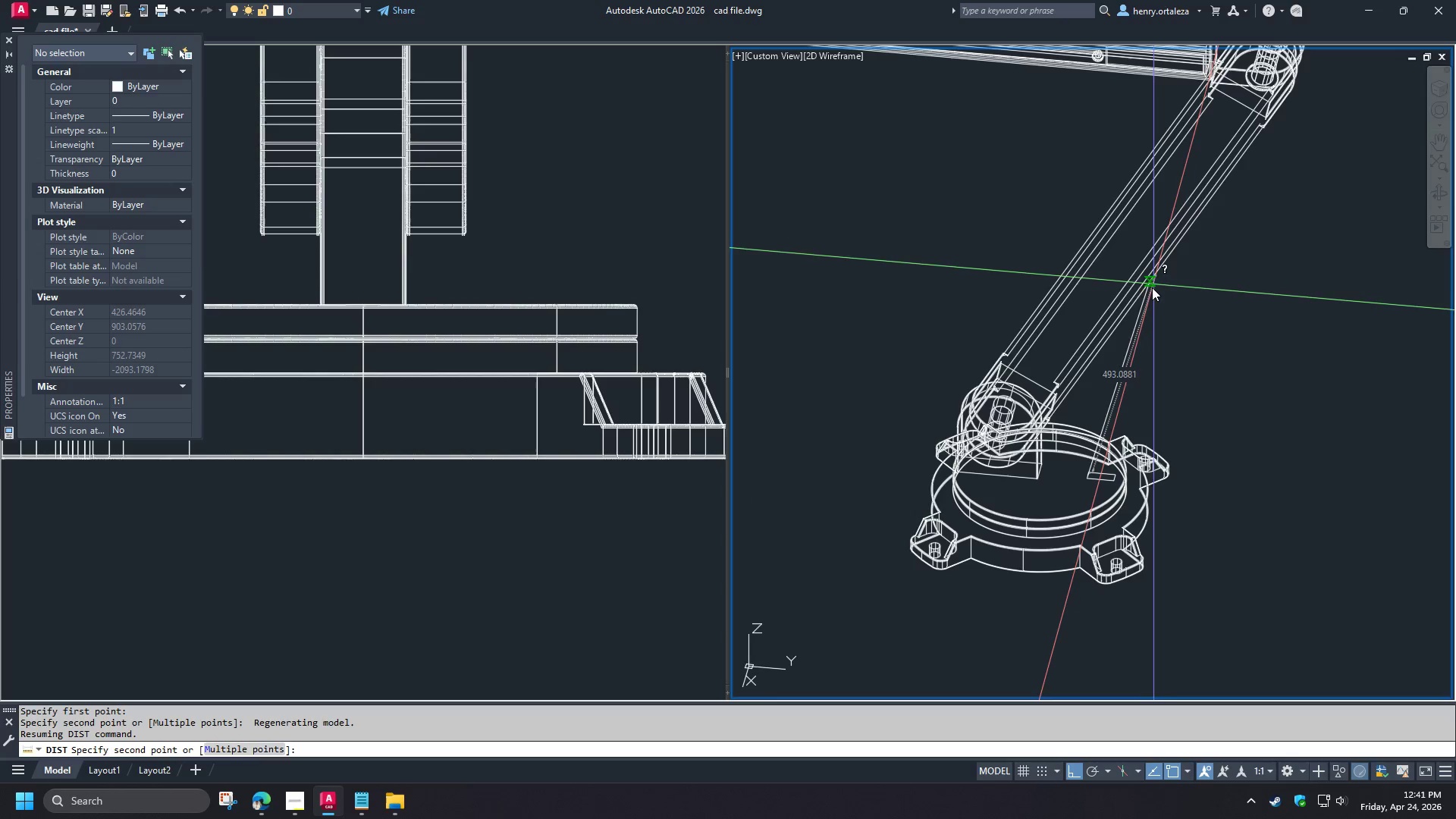 
key(Escape)
 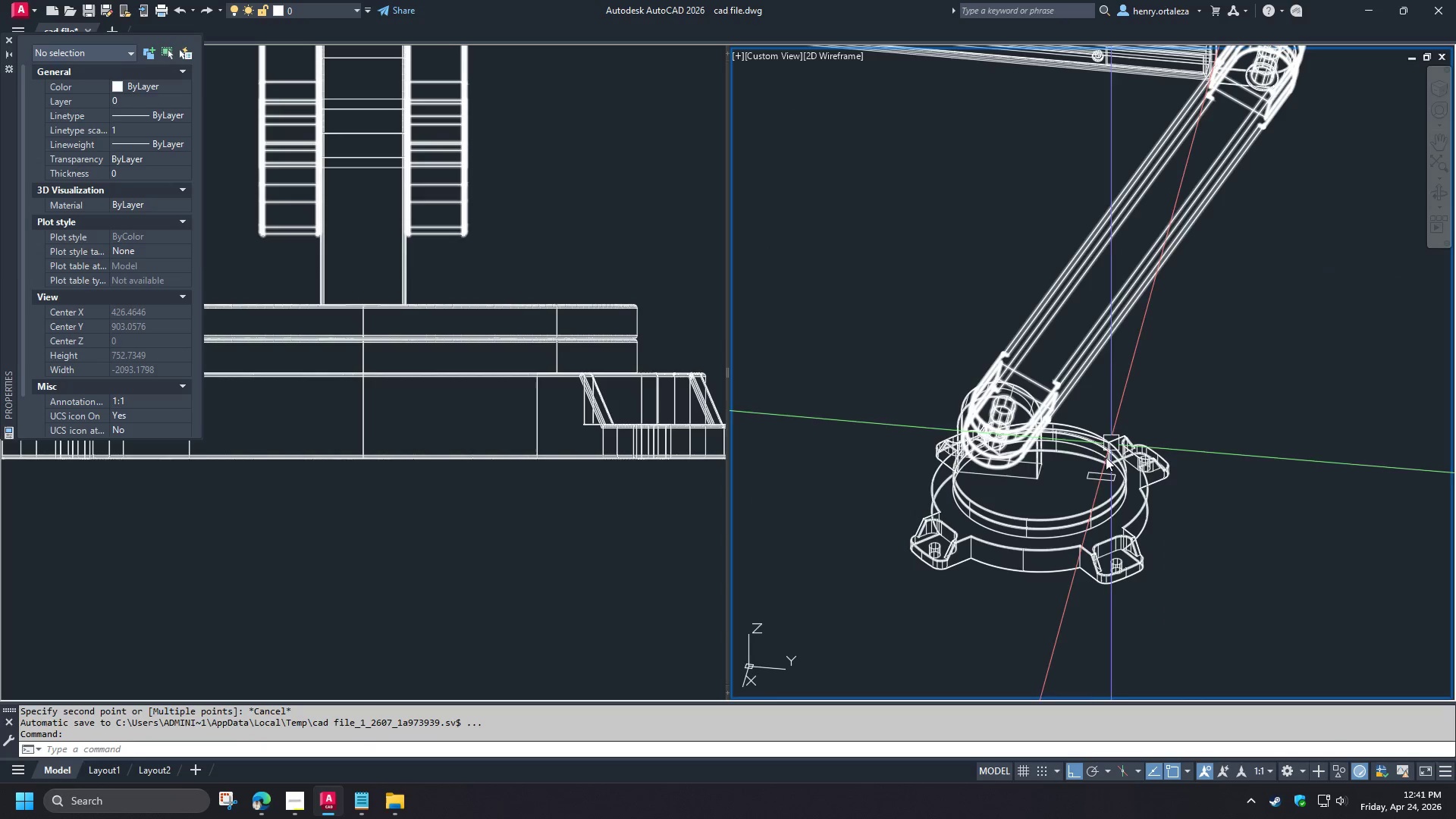 
scroll: coordinate [1103, 488], scroll_direction: up, amount: 2.0
 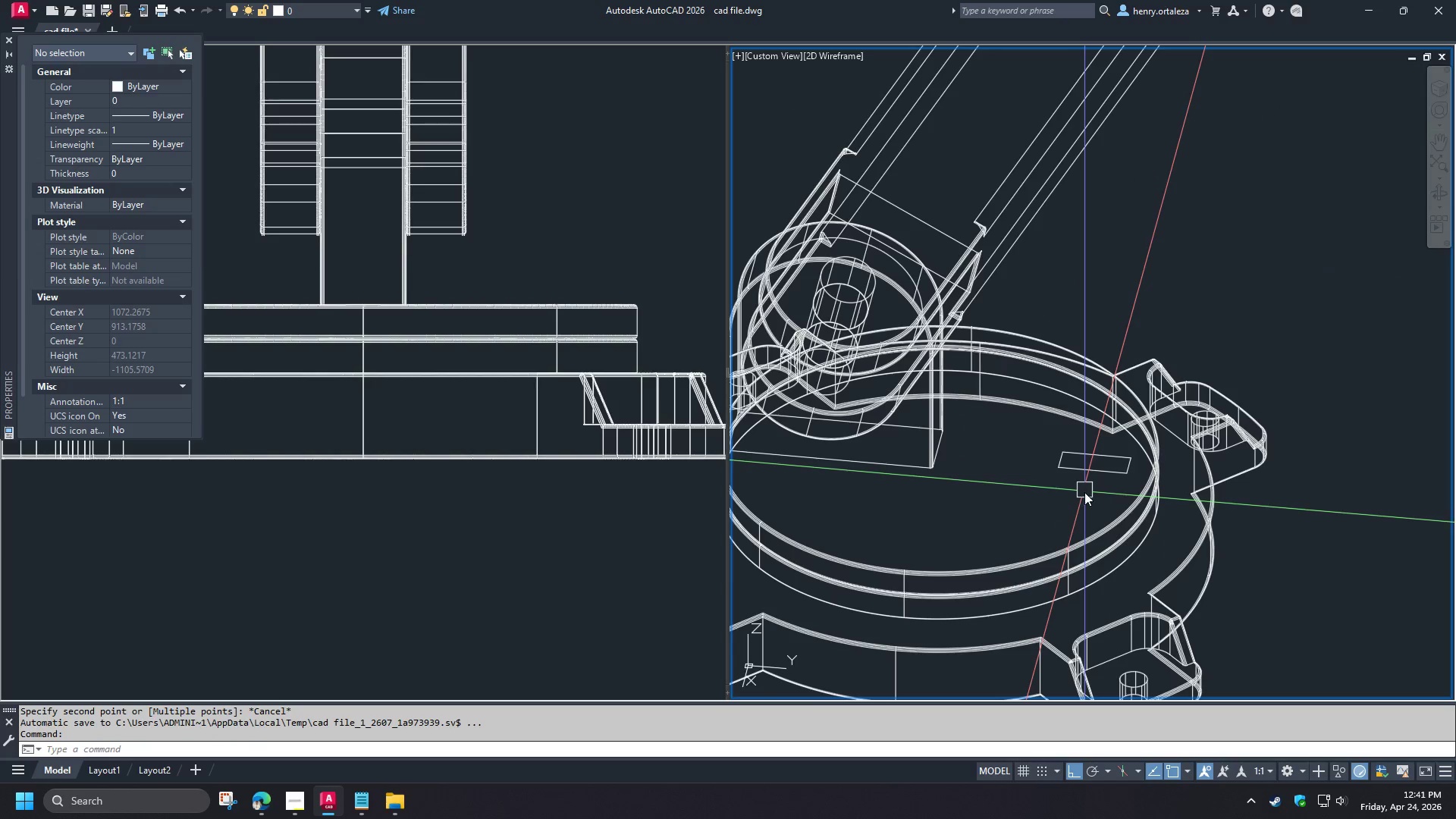 
type(di)
 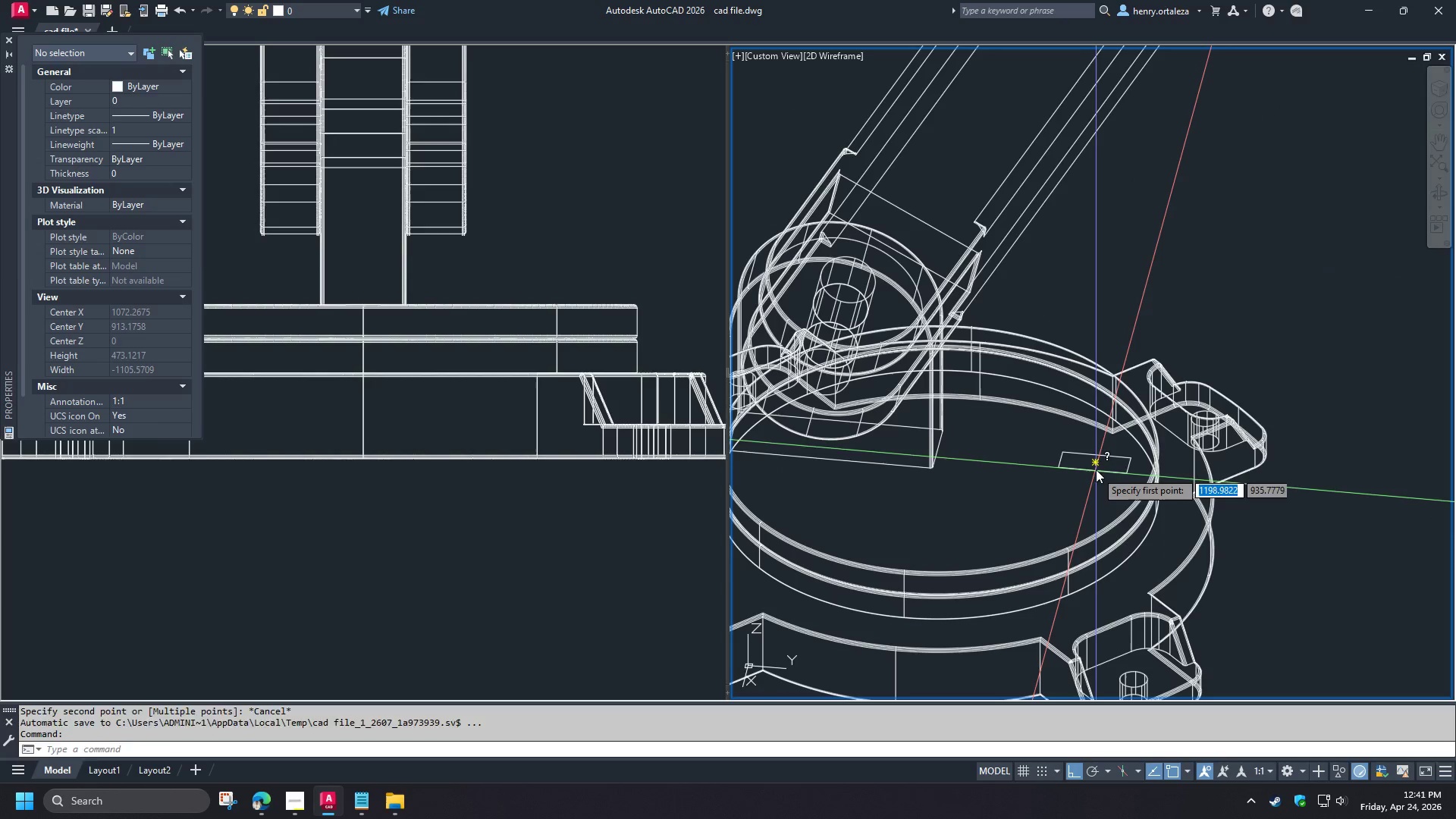 
key(Space)
 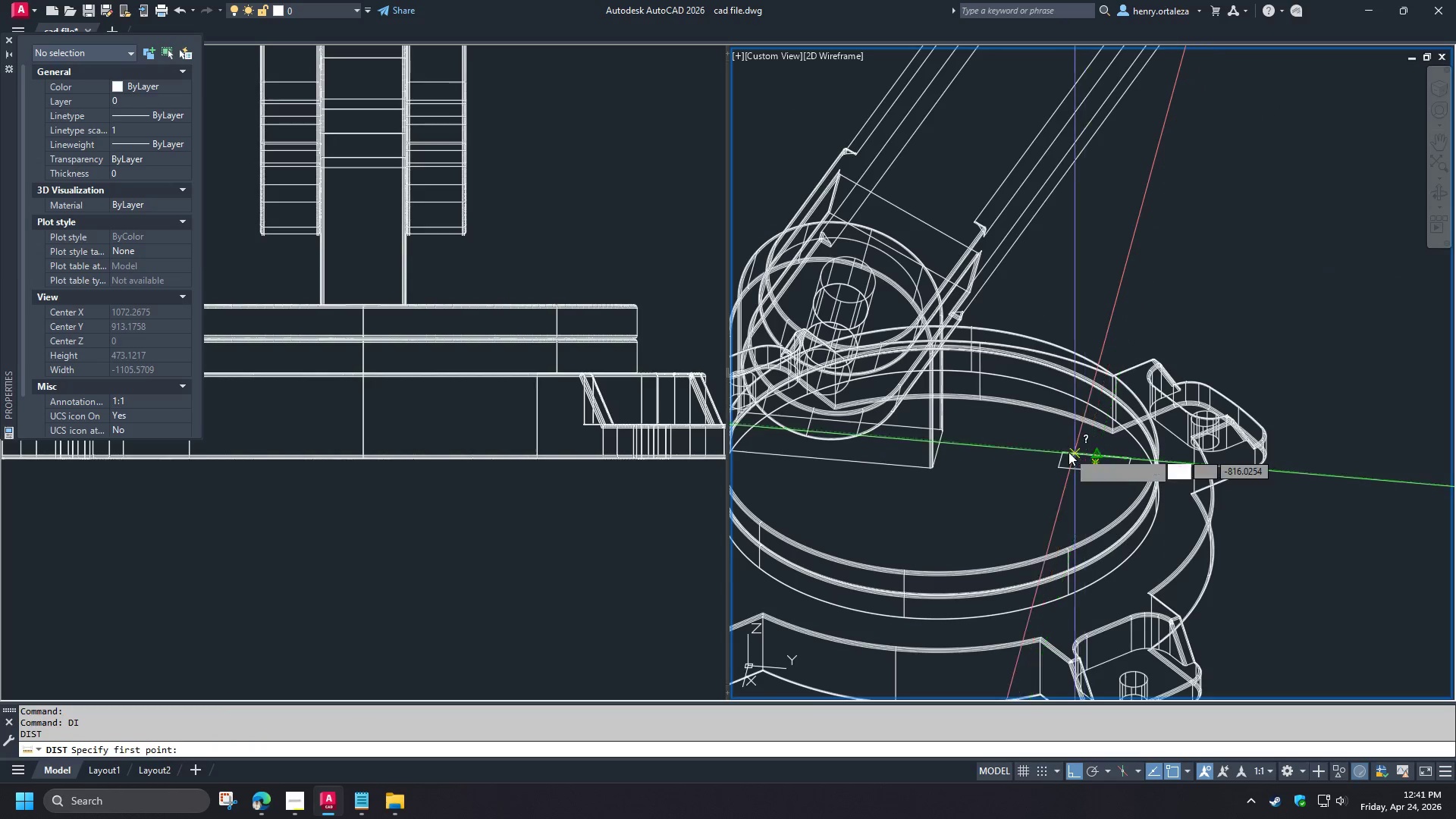 
left_click([1067, 452])
 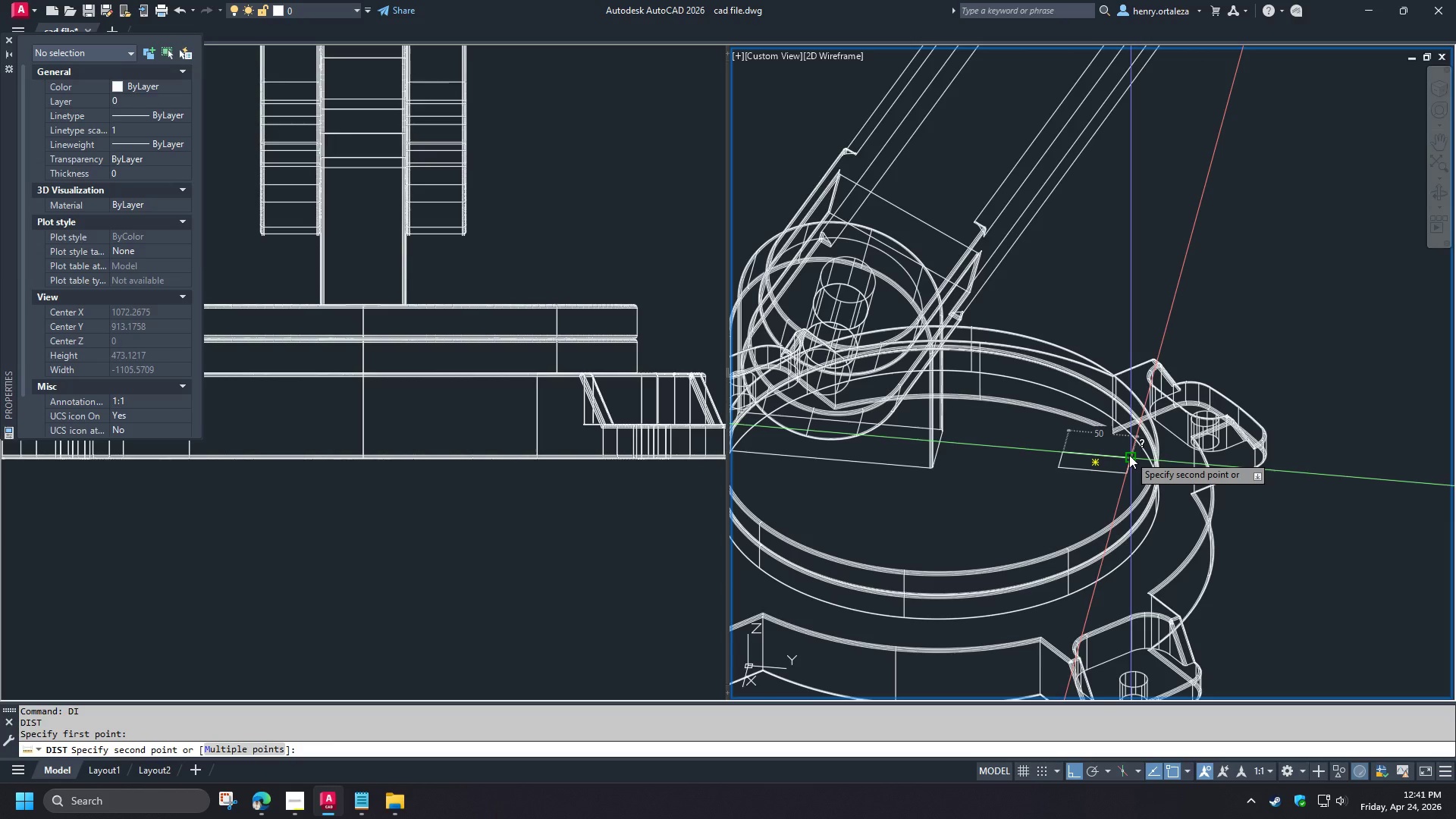 
key(Escape)
 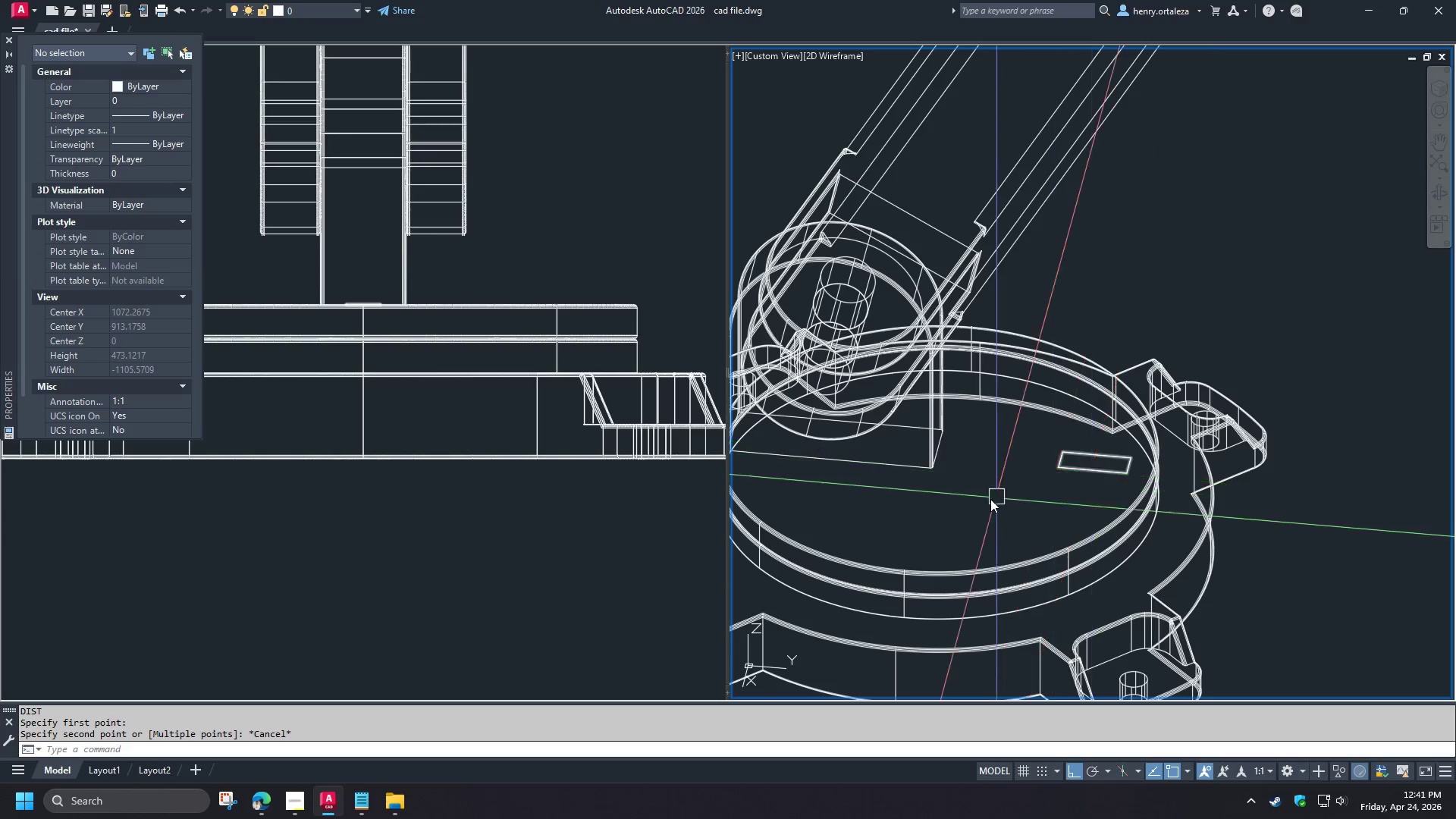 
scroll: coordinate [980, 470], scroll_direction: down, amount: 3.0
 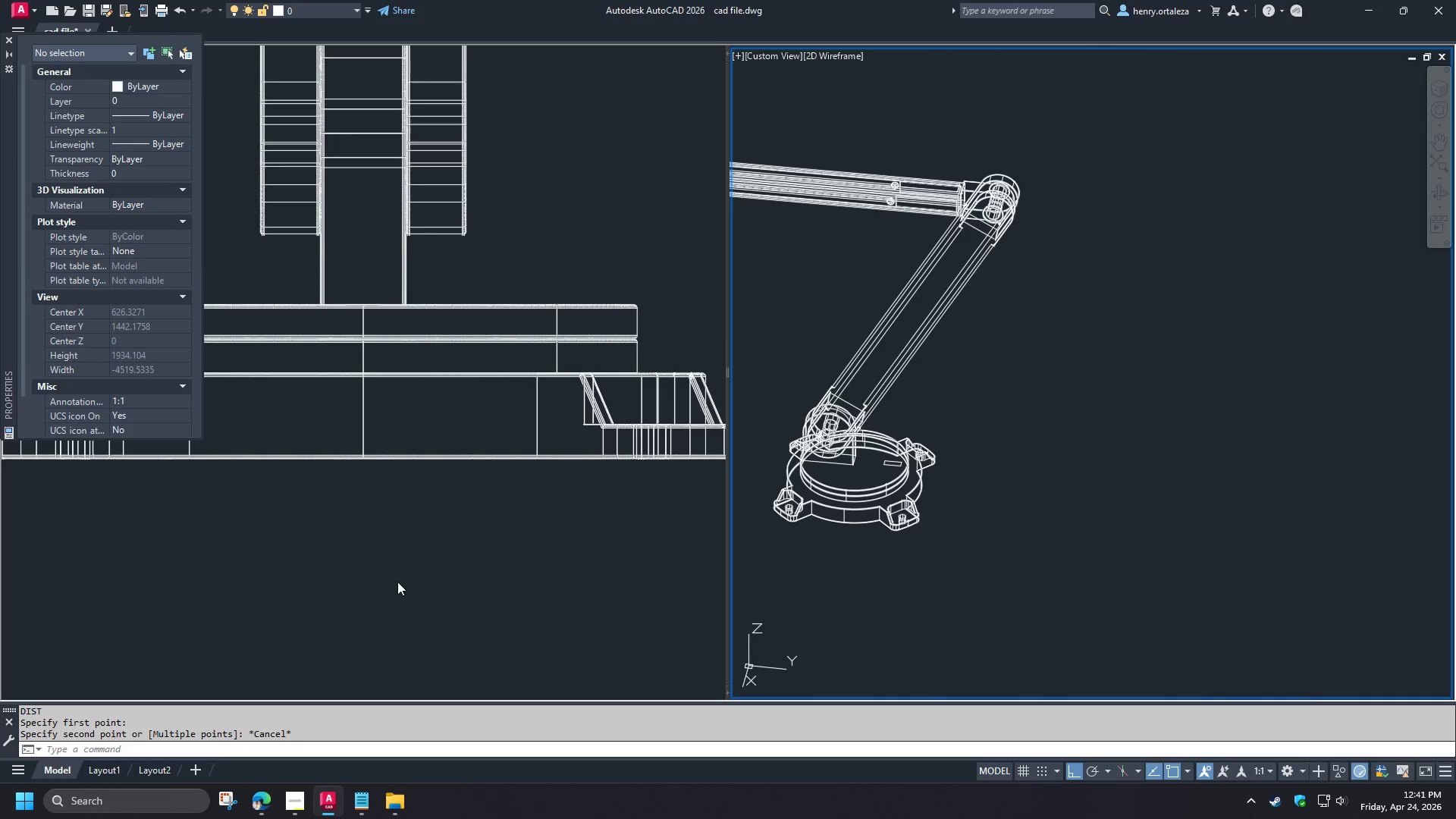 
left_click([419, 554])
 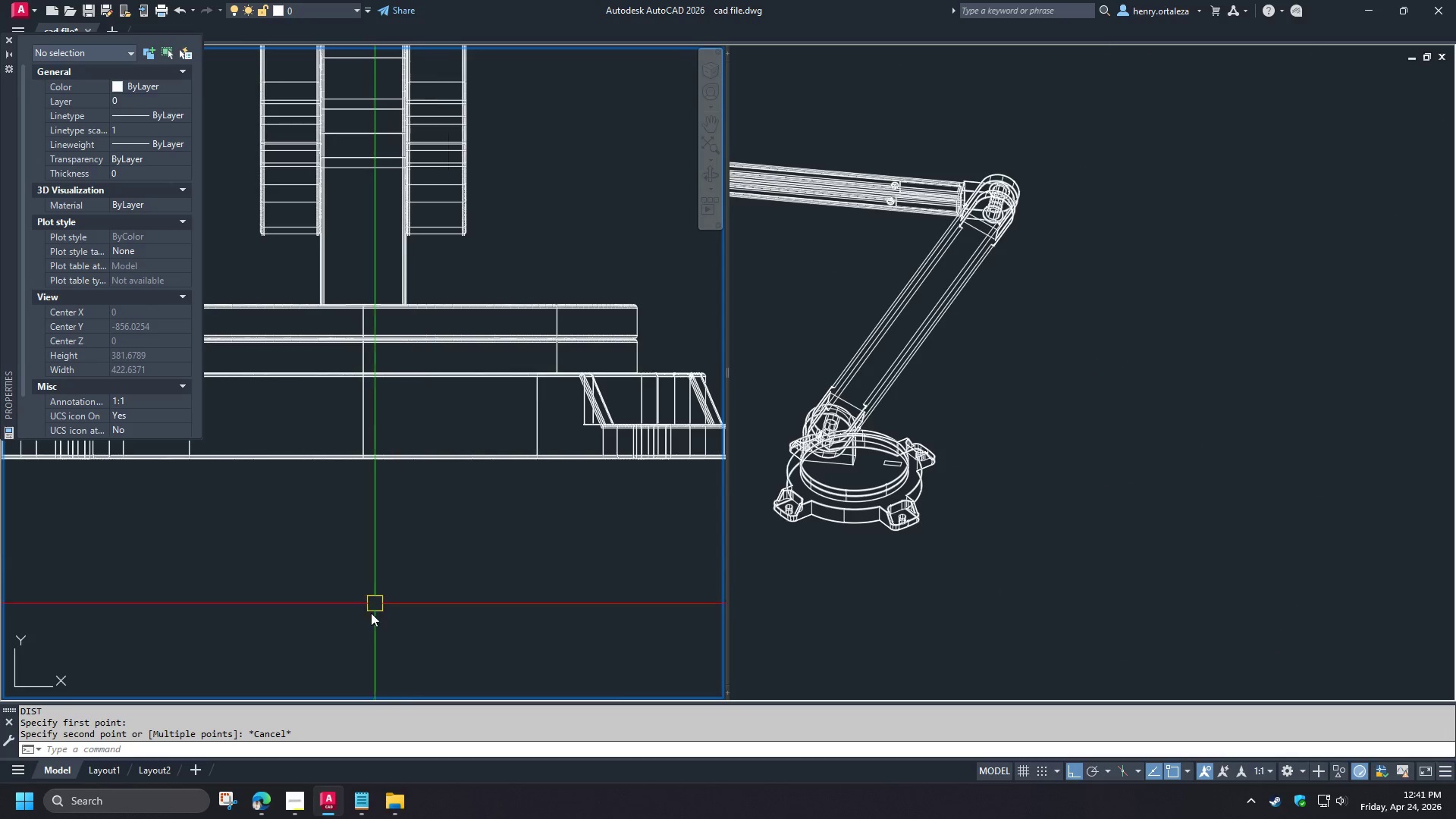 
scroll: coordinate [373, 617], scroll_direction: down, amount: 3.0
 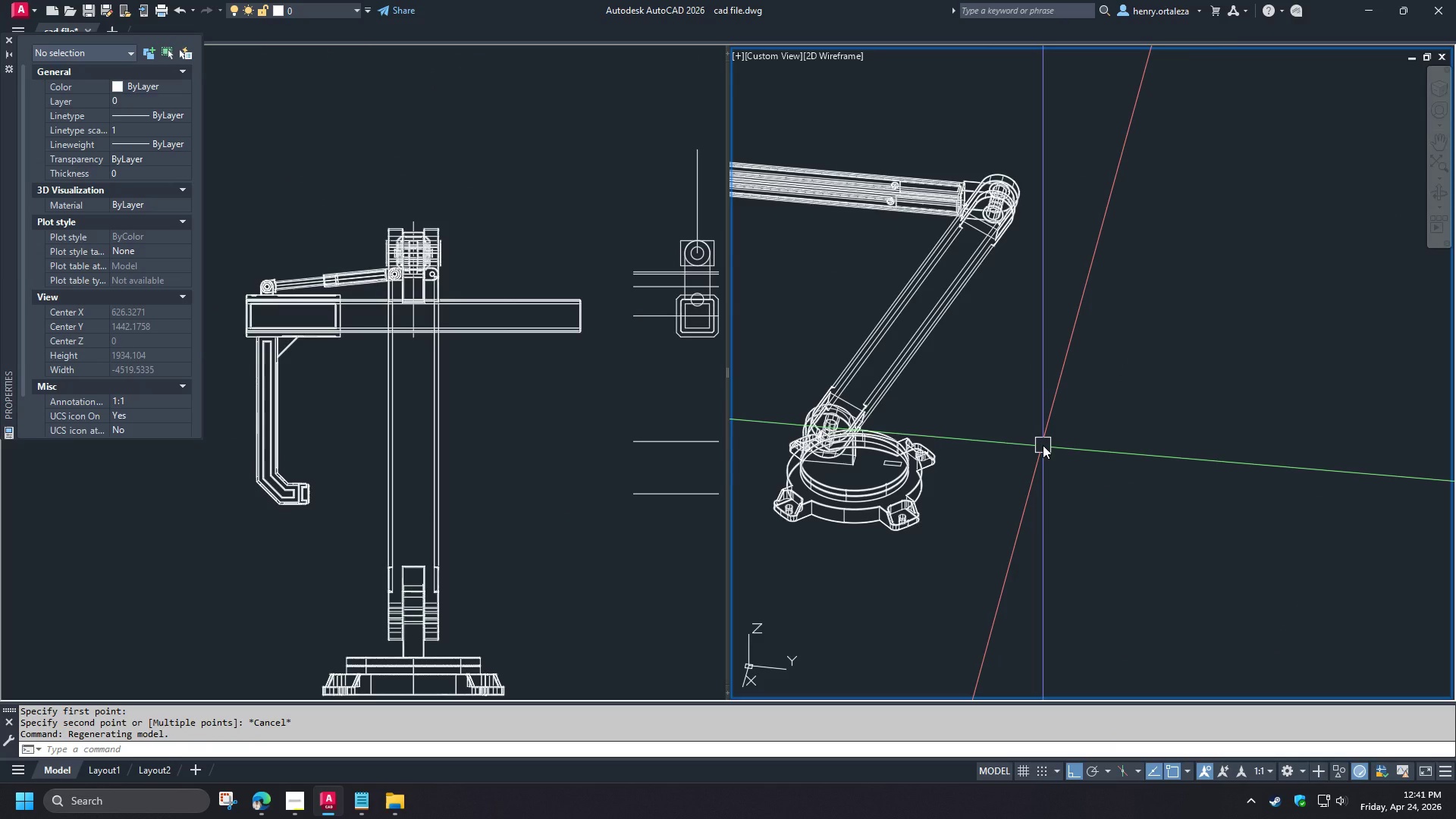 
left_click([476, 509])
 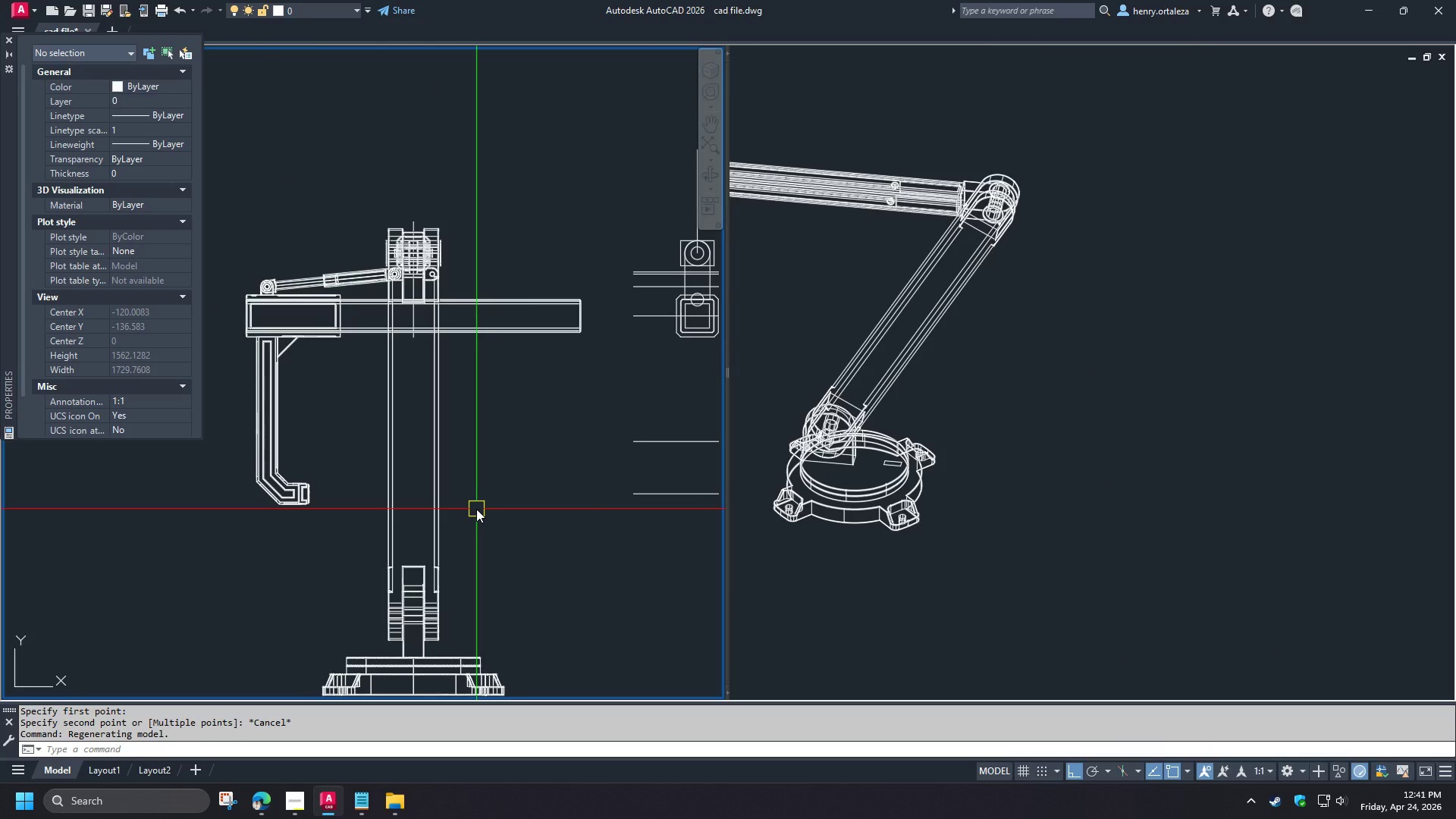 
type(-v ri )
 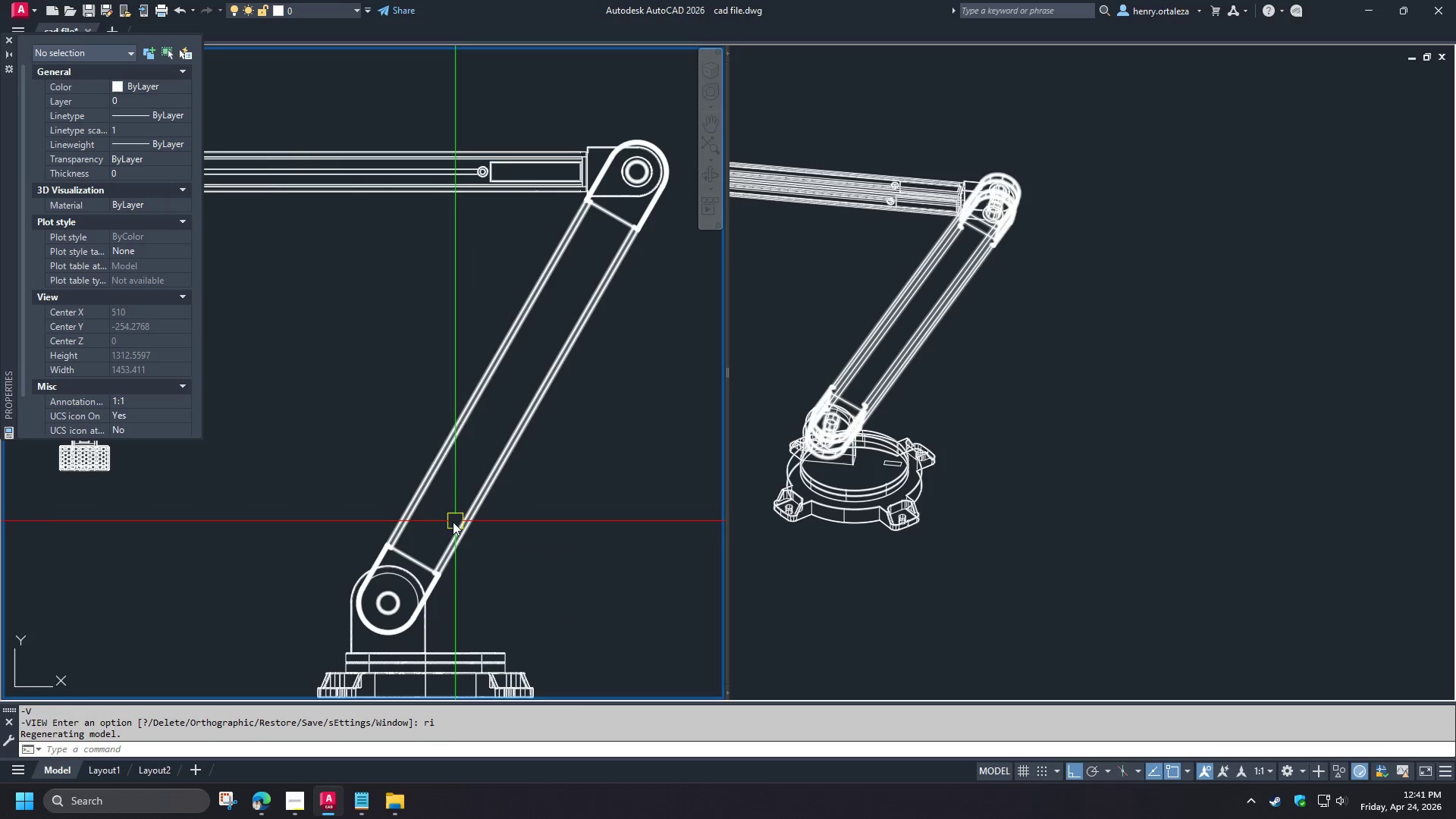 
scroll: coordinate [369, 478], scroll_direction: down, amount: 2.0
 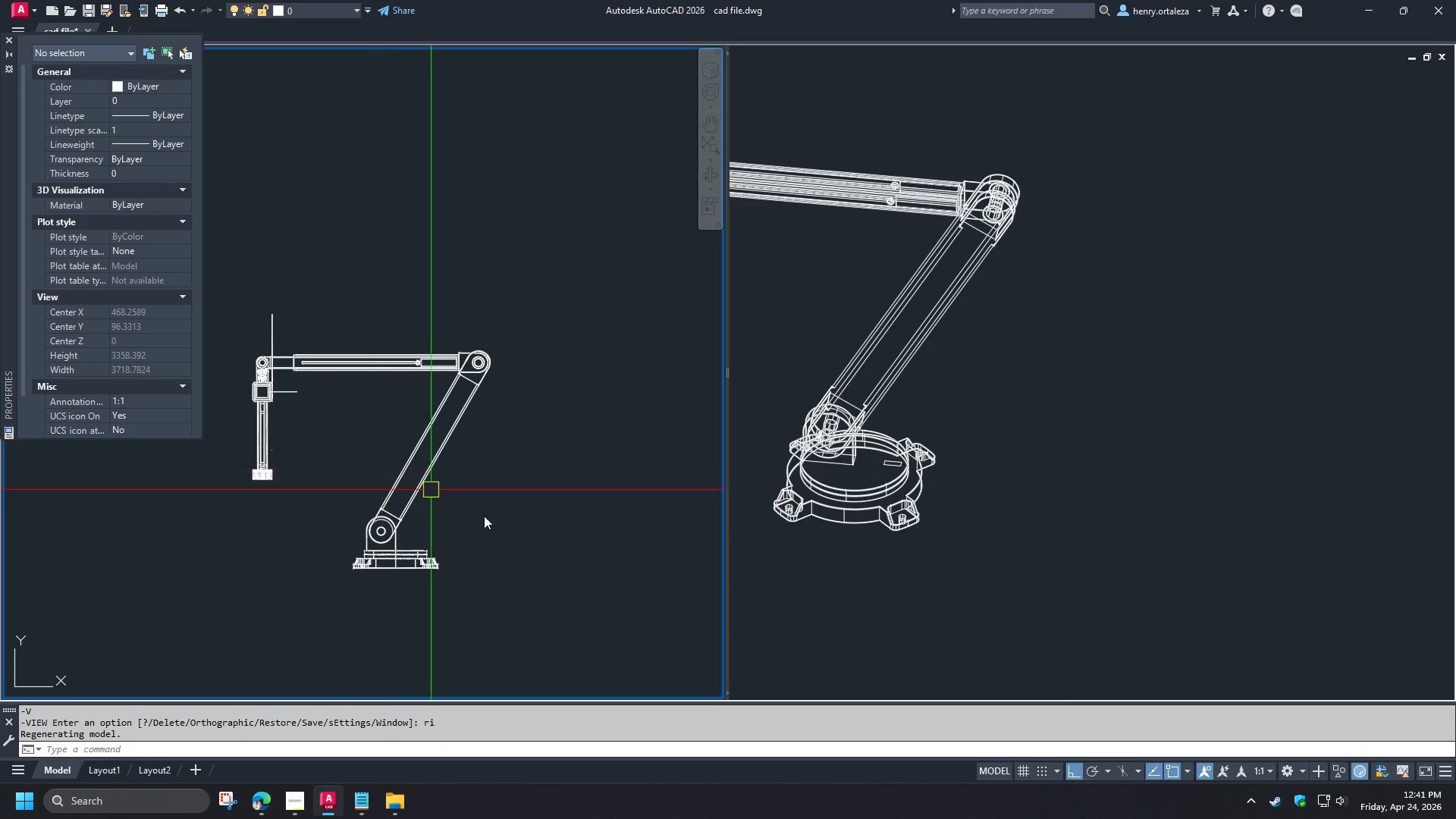 
scroll: coordinate [497, 522], scroll_direction: up, amount: 2.0
 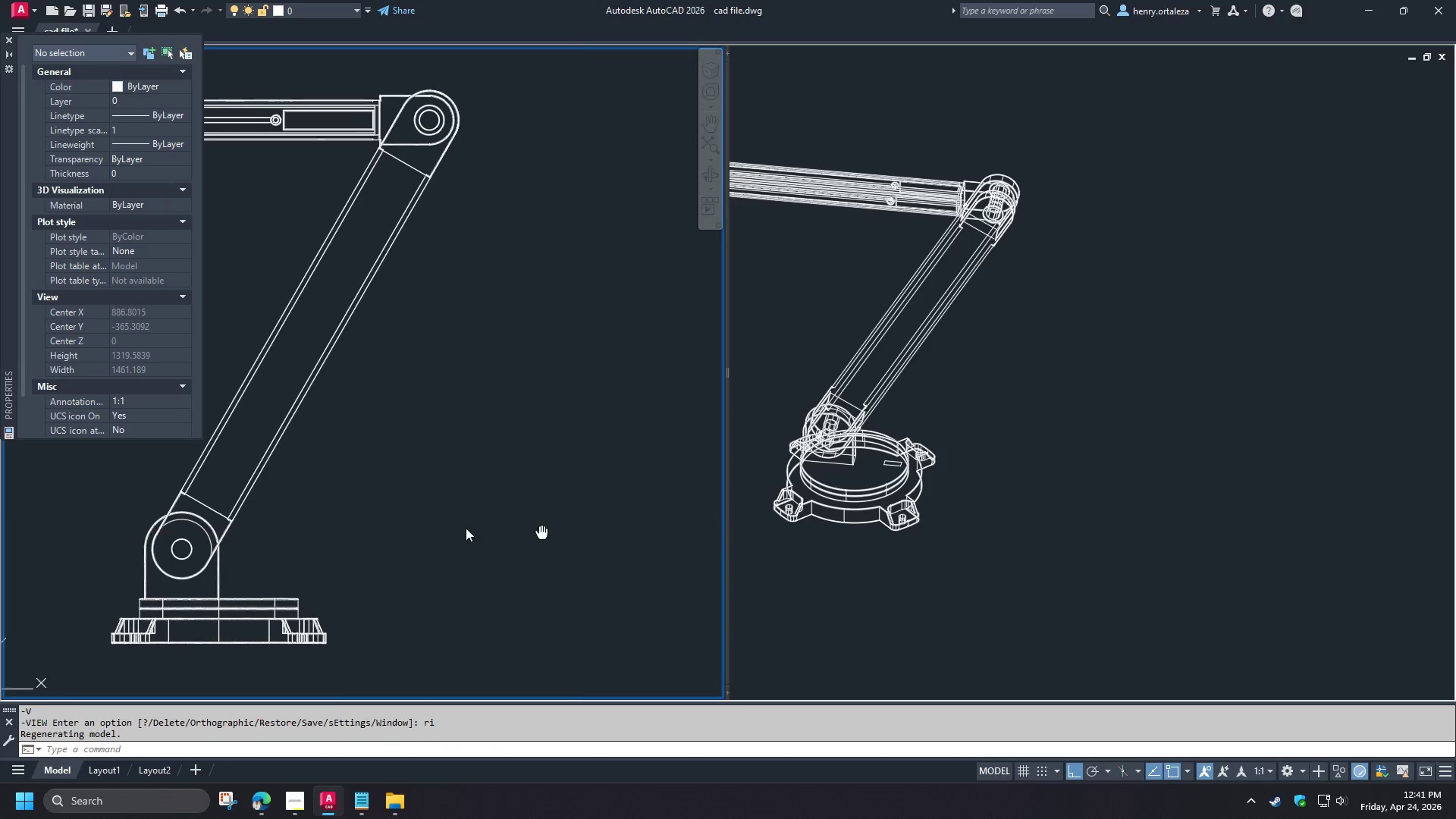 
type(rec )
 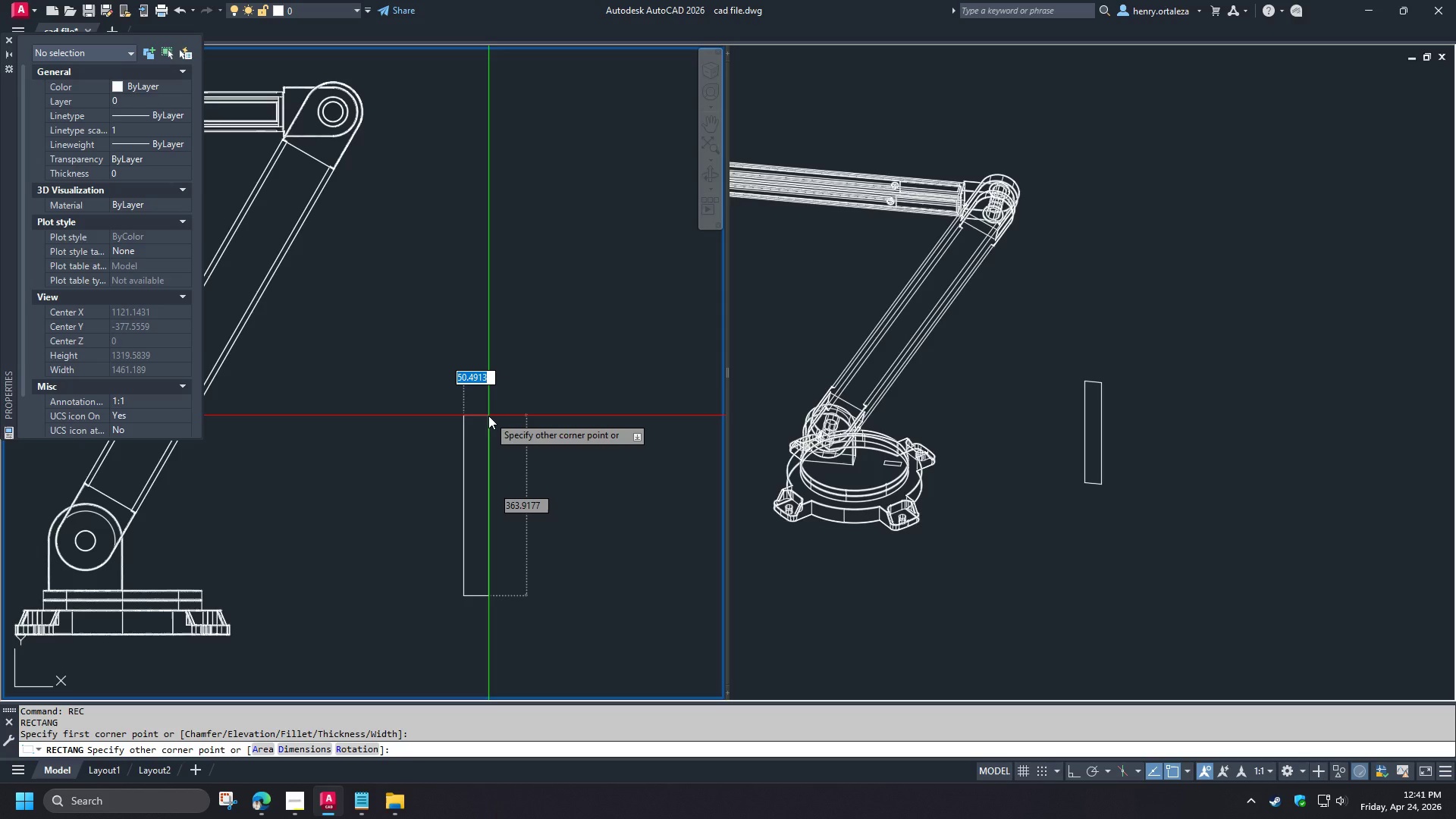 
wait(29.72)
 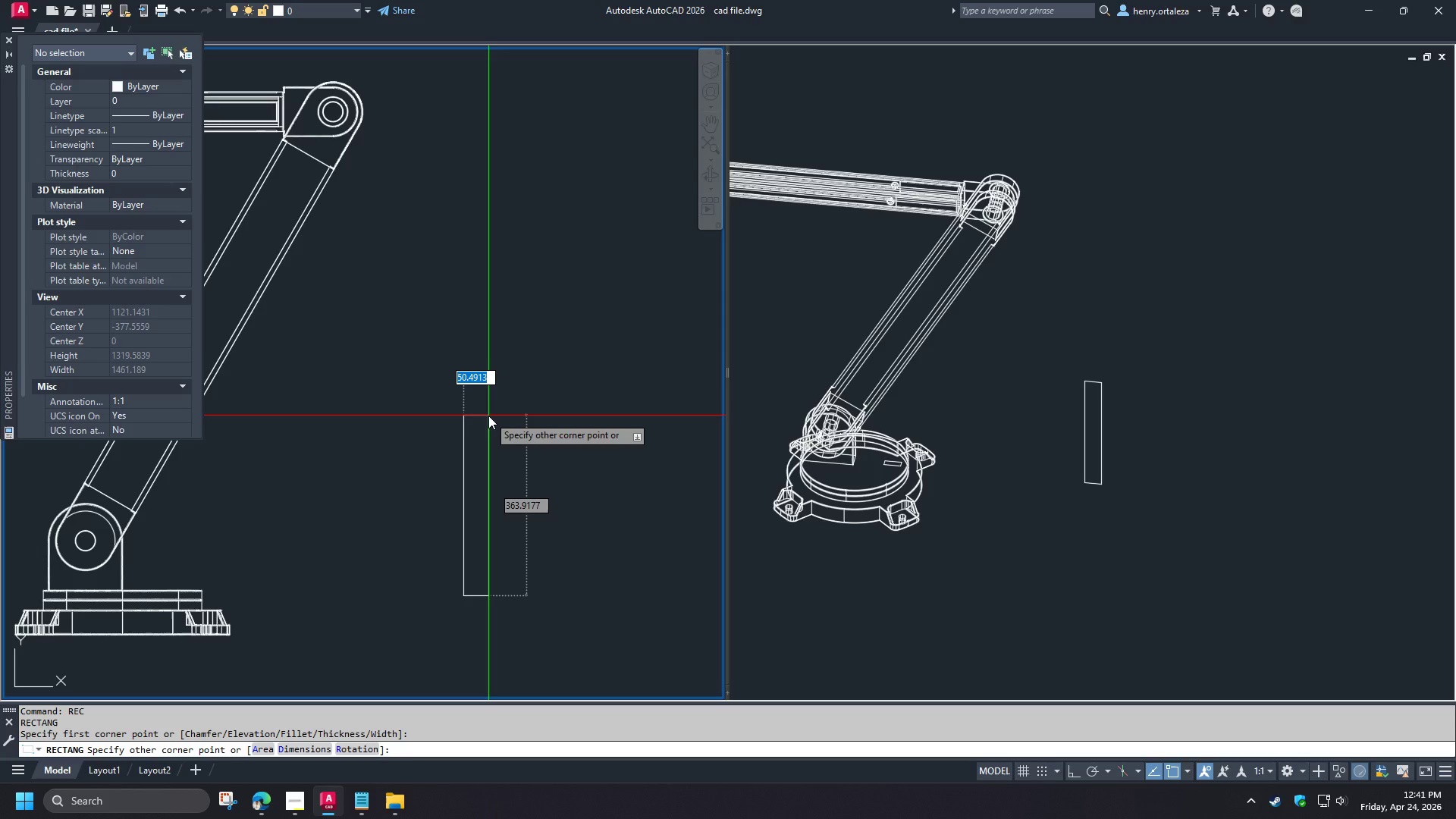 
key(Numpad5)
 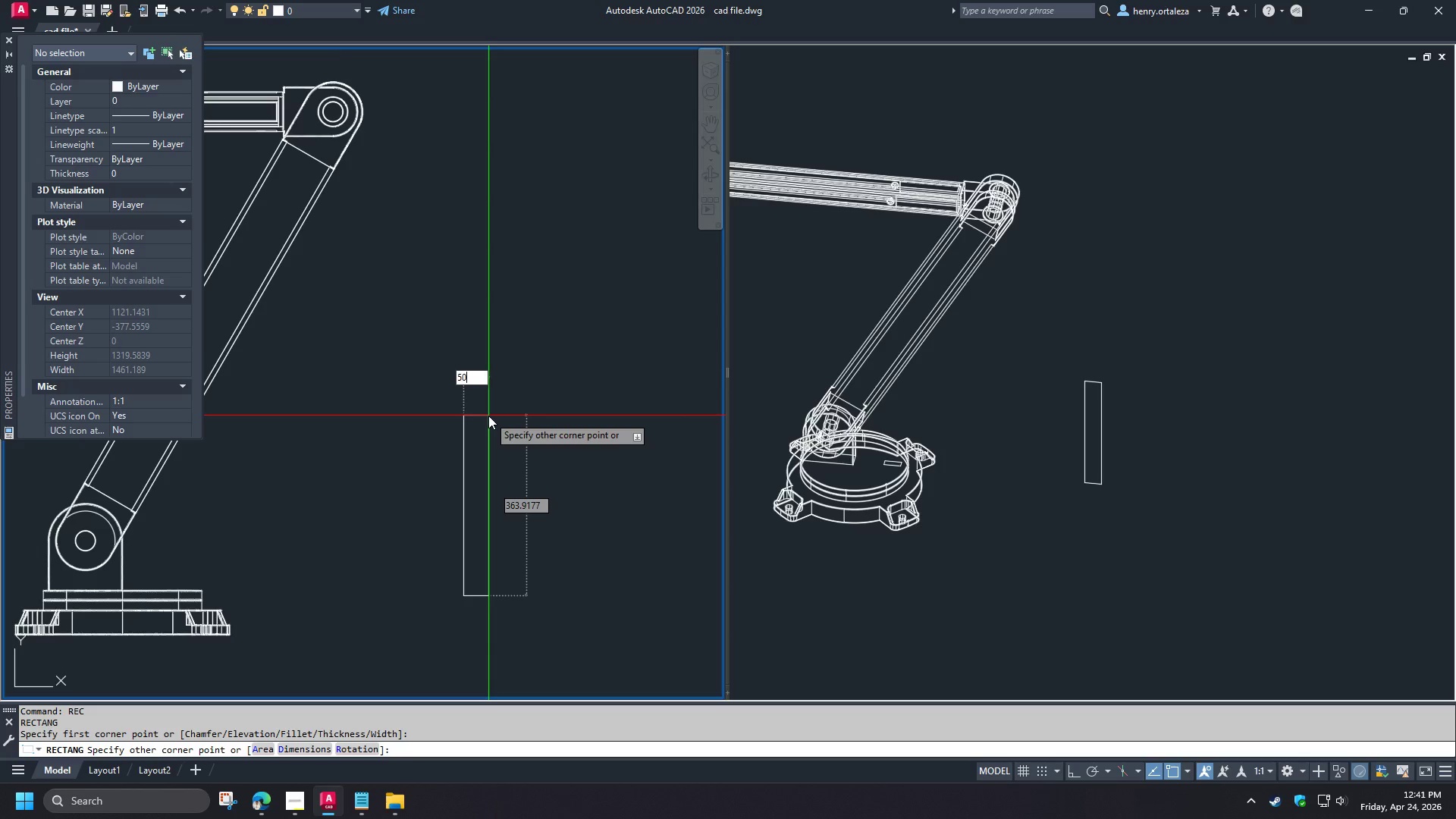 
key(Numpad0)
 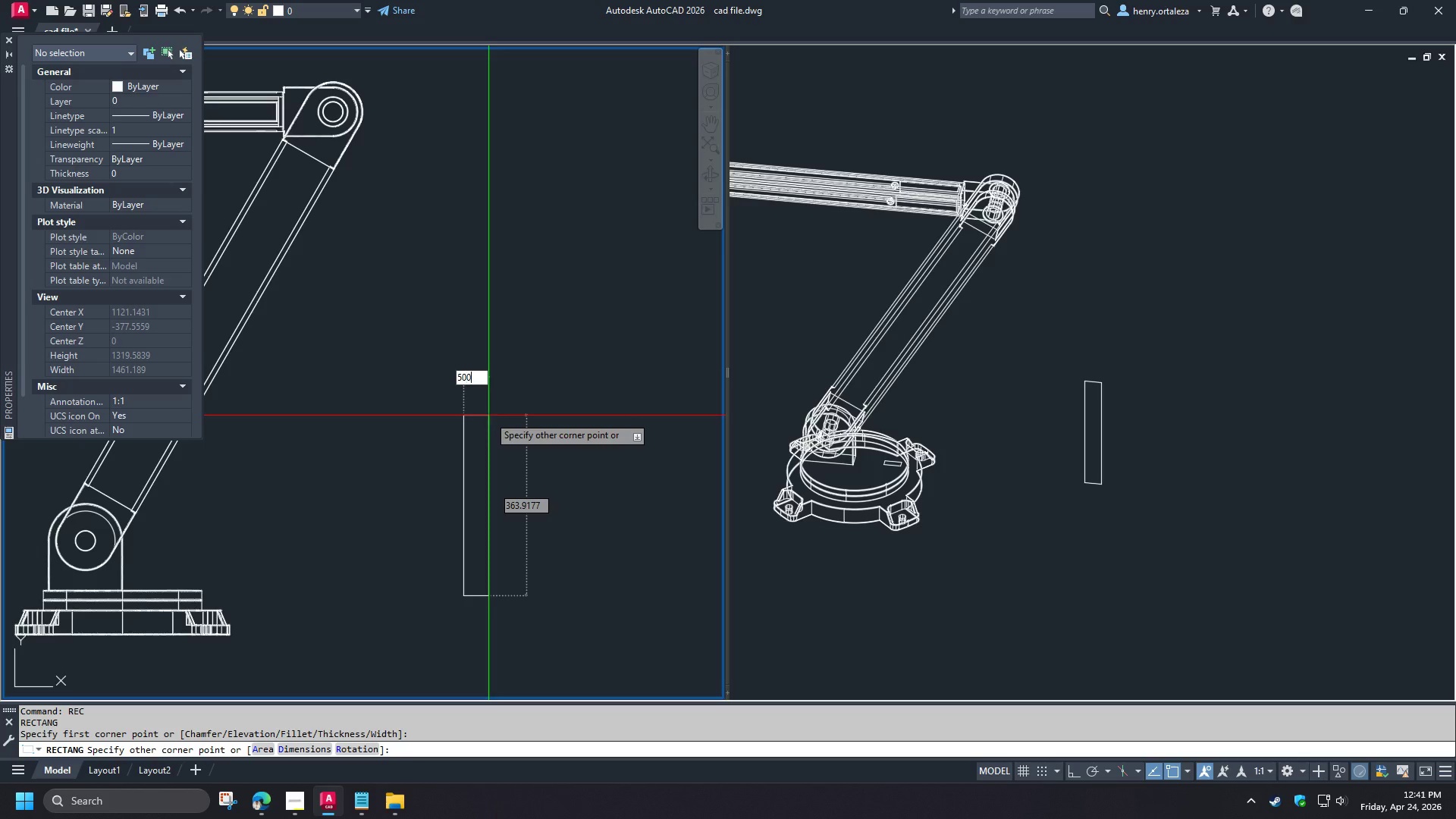 
key(Numpad0)
 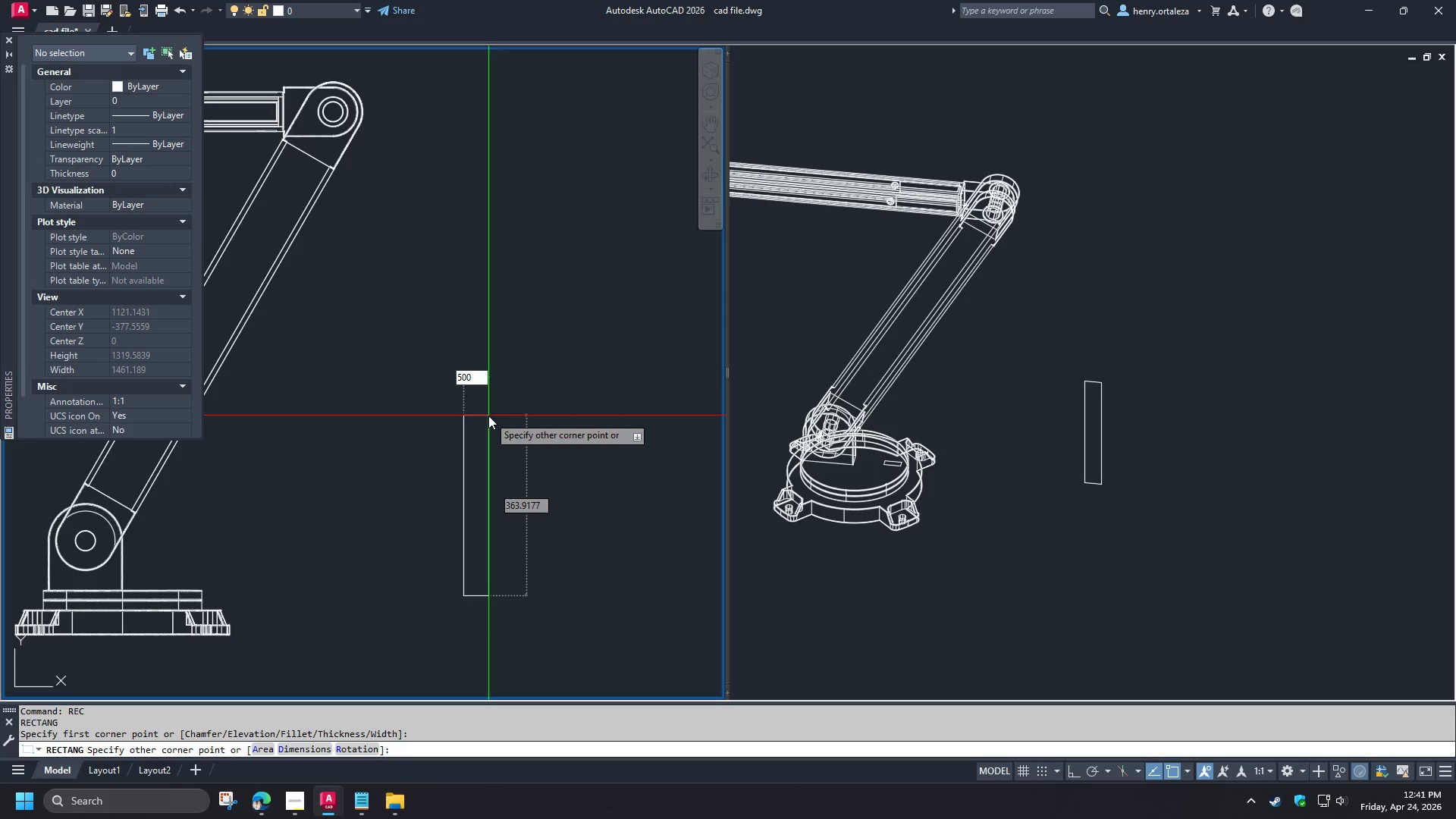 
key(Backspace)
 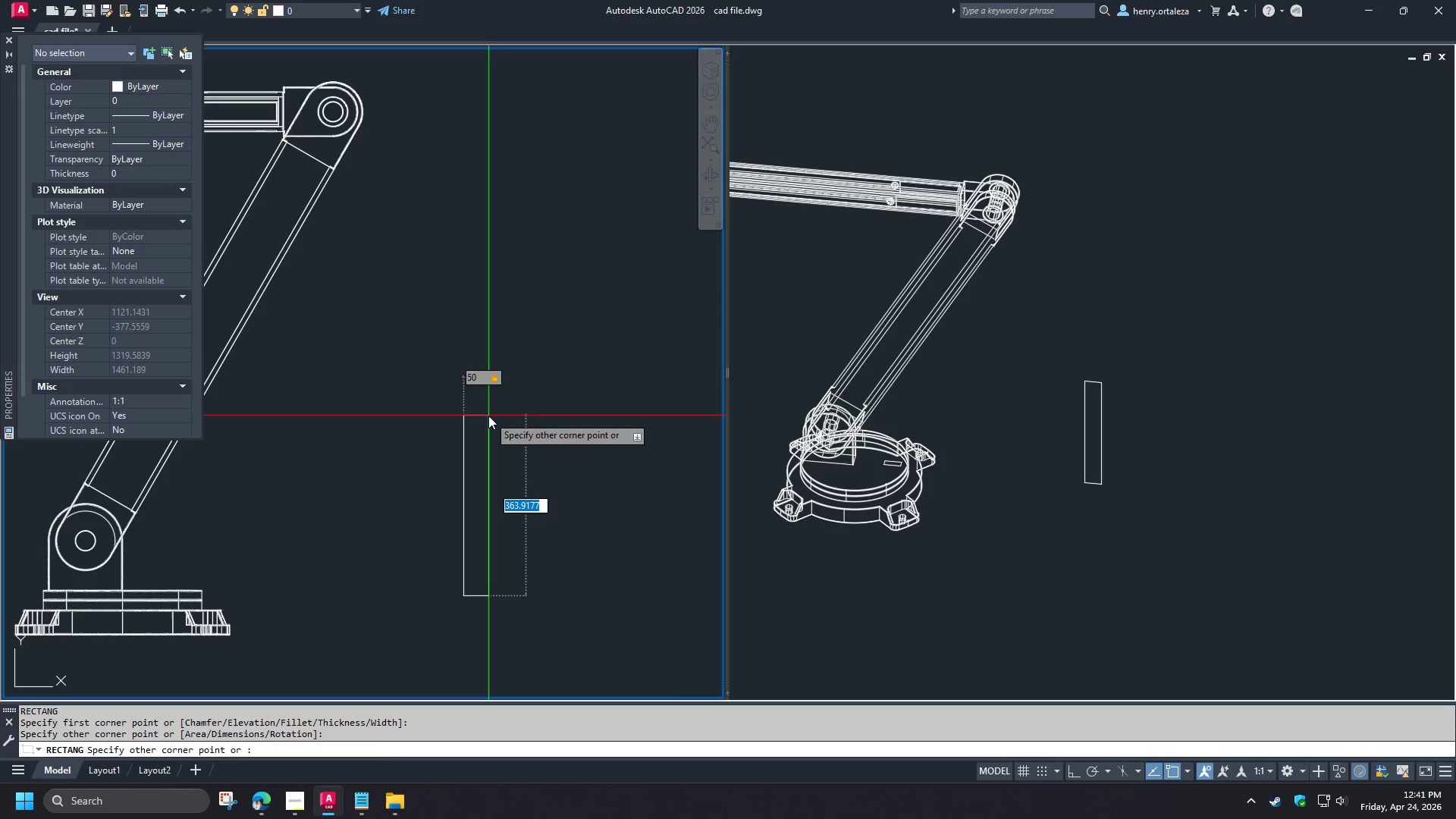 
key(Tab)
 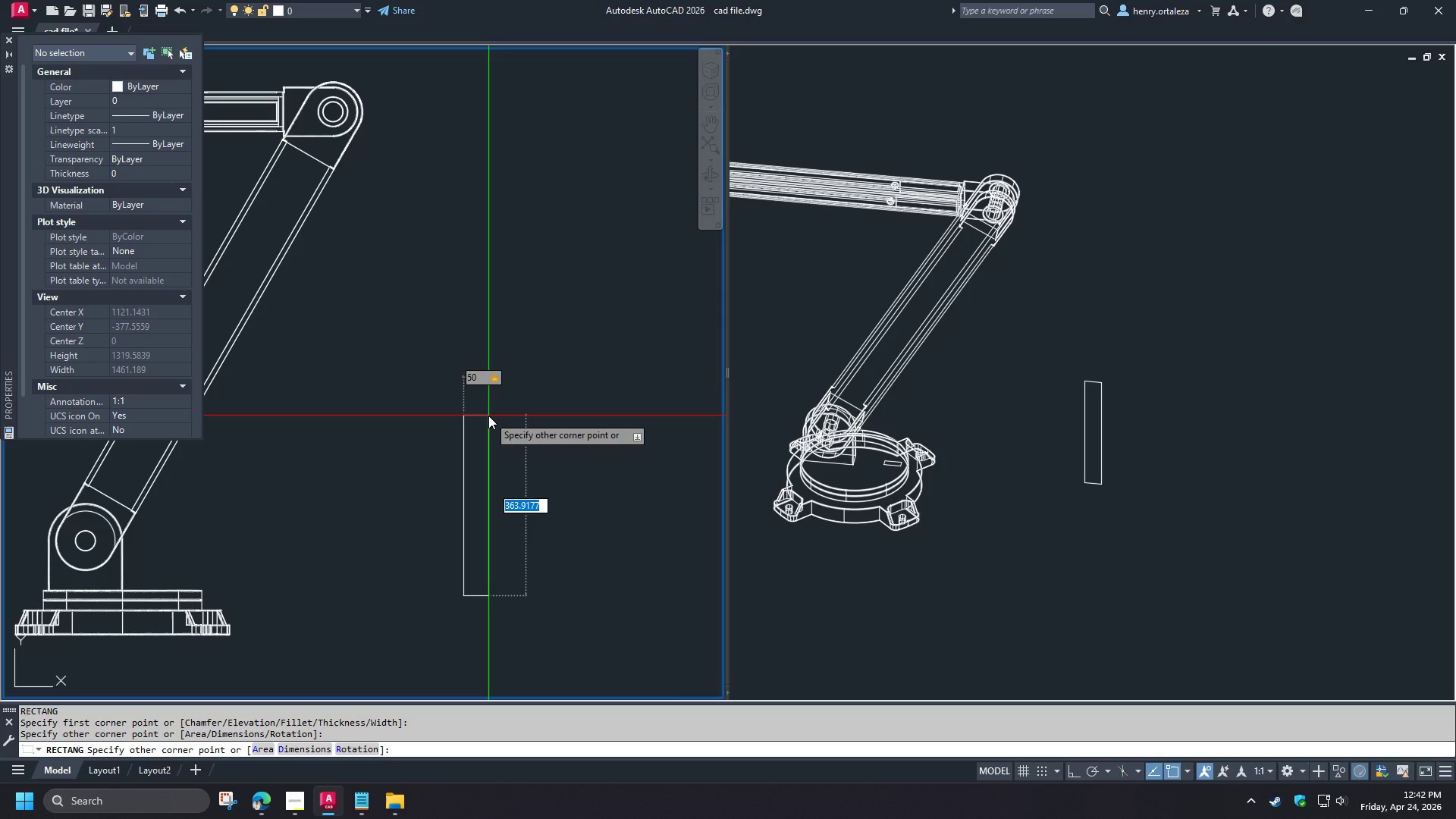 
key(Numpad3)
 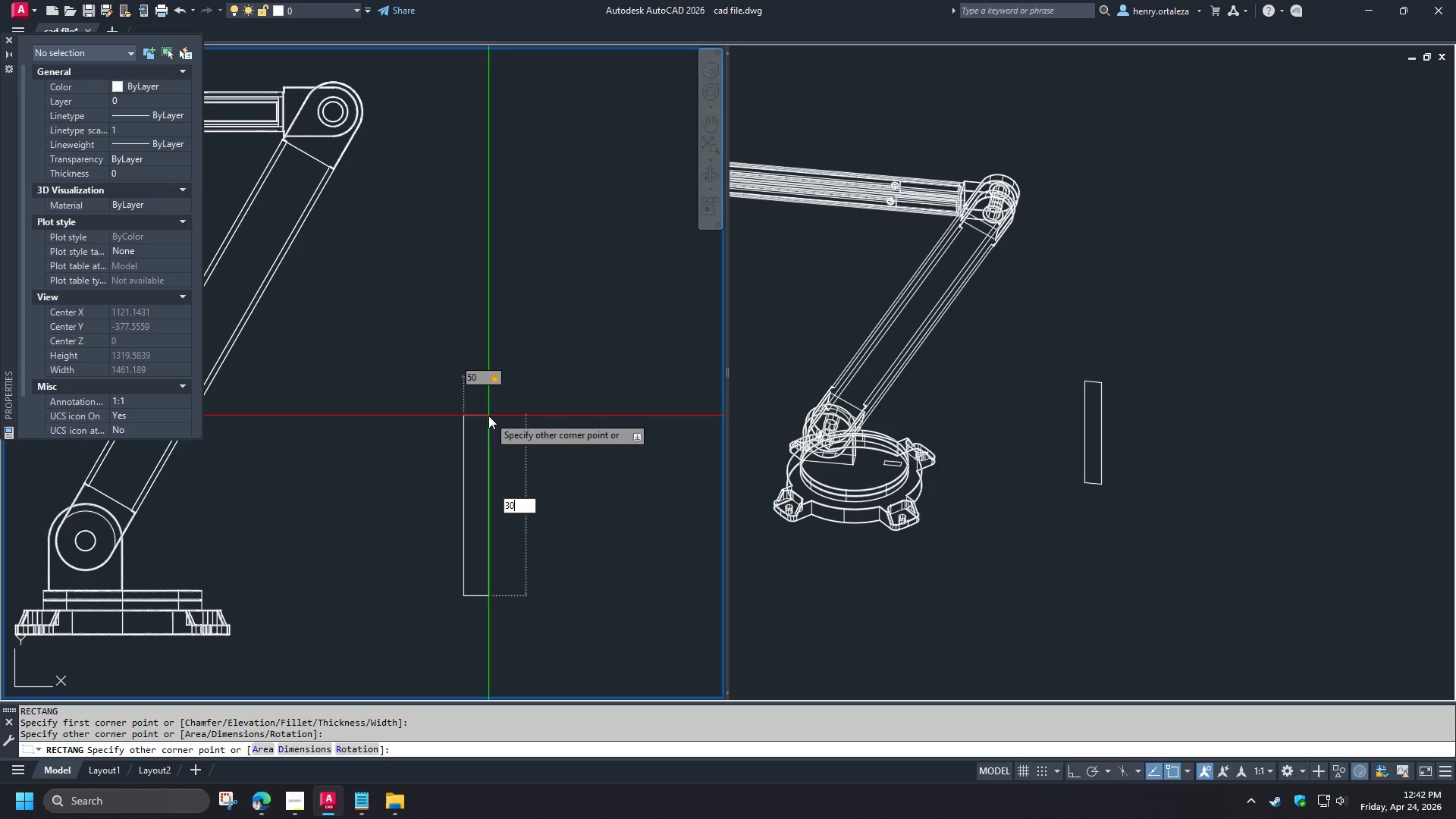 
key(Numpad0)
 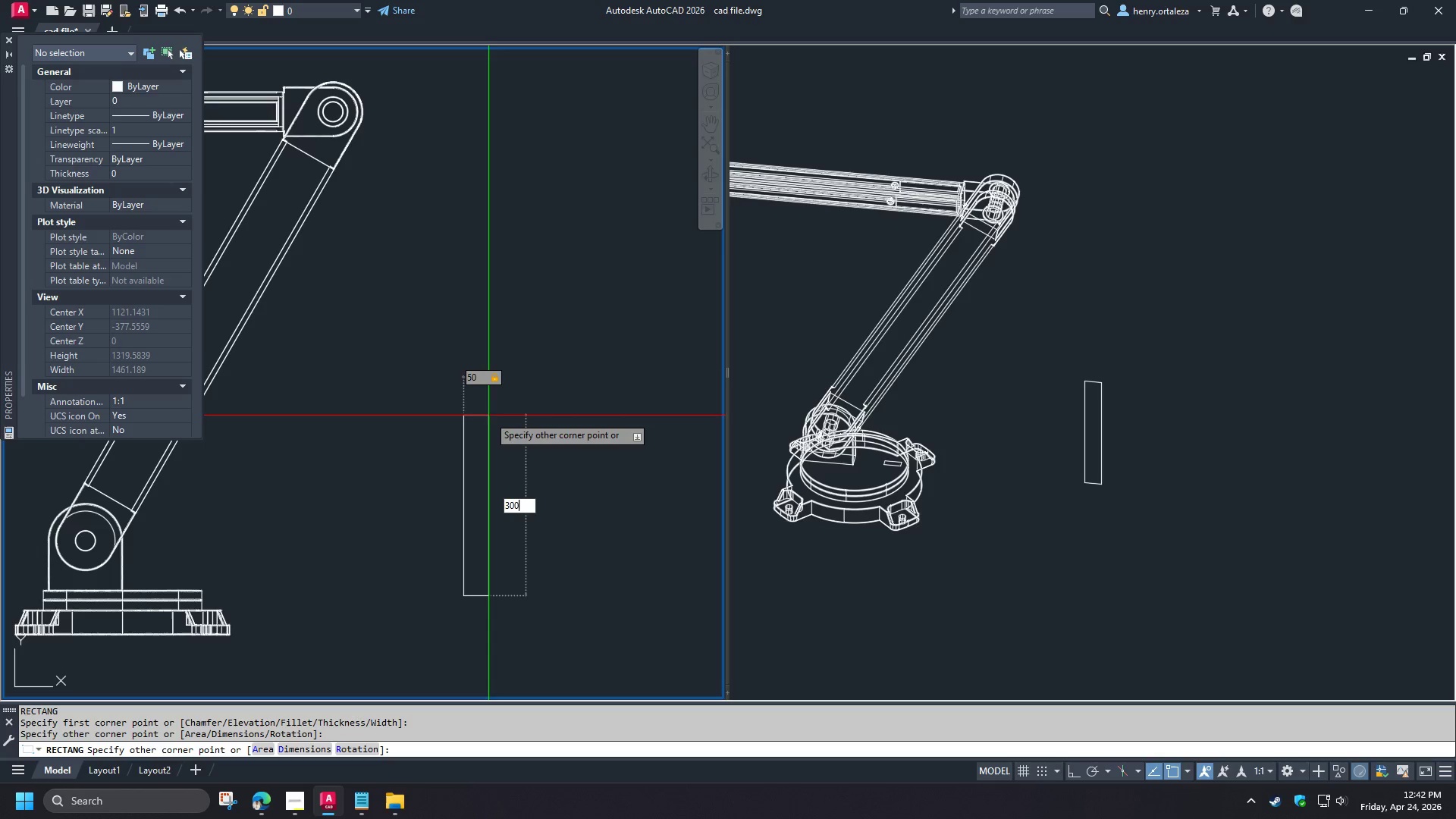 
key(Numpad0)
 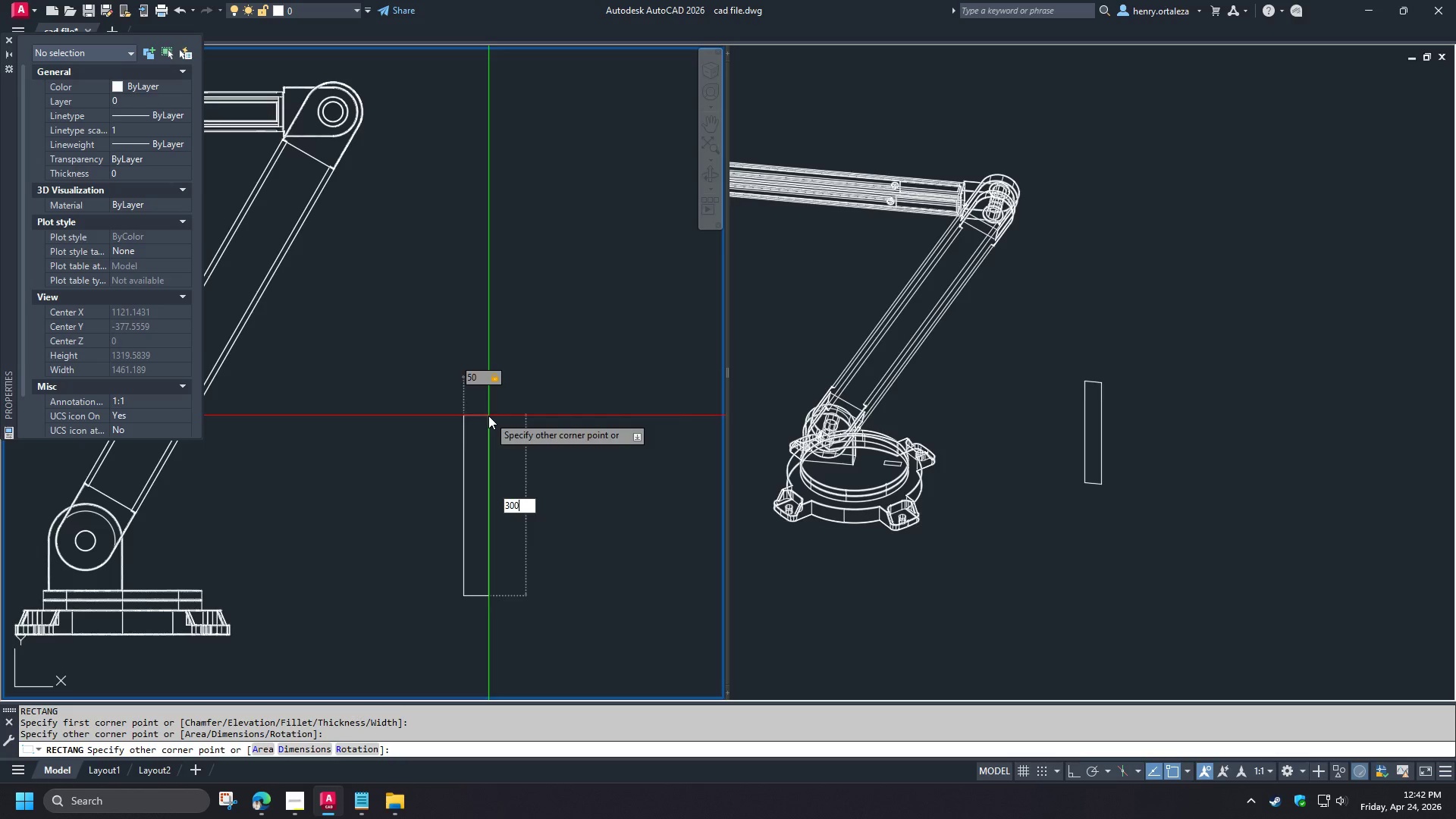 
key(NumpadEnter)
 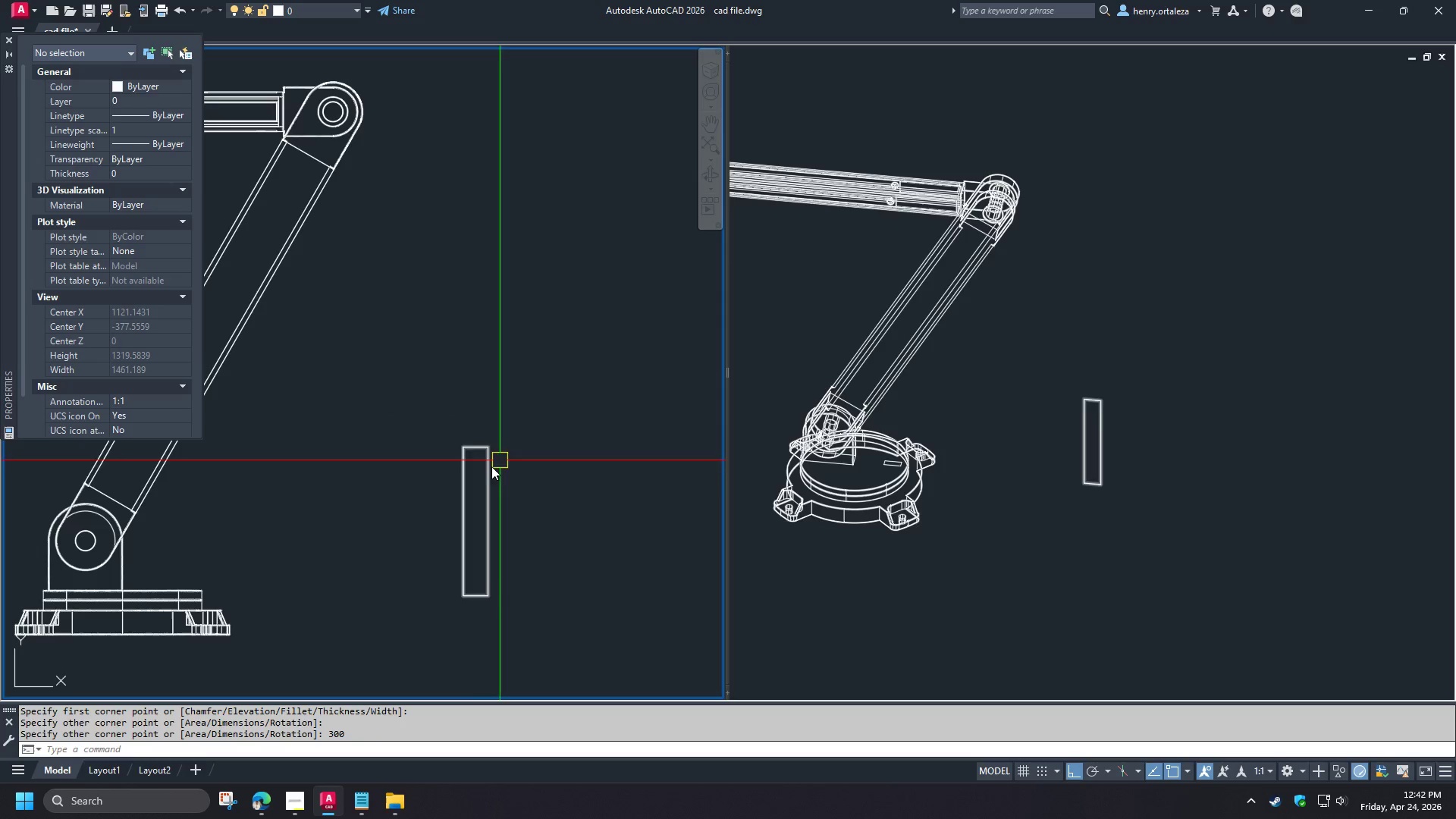 
left_click([482, 474])
 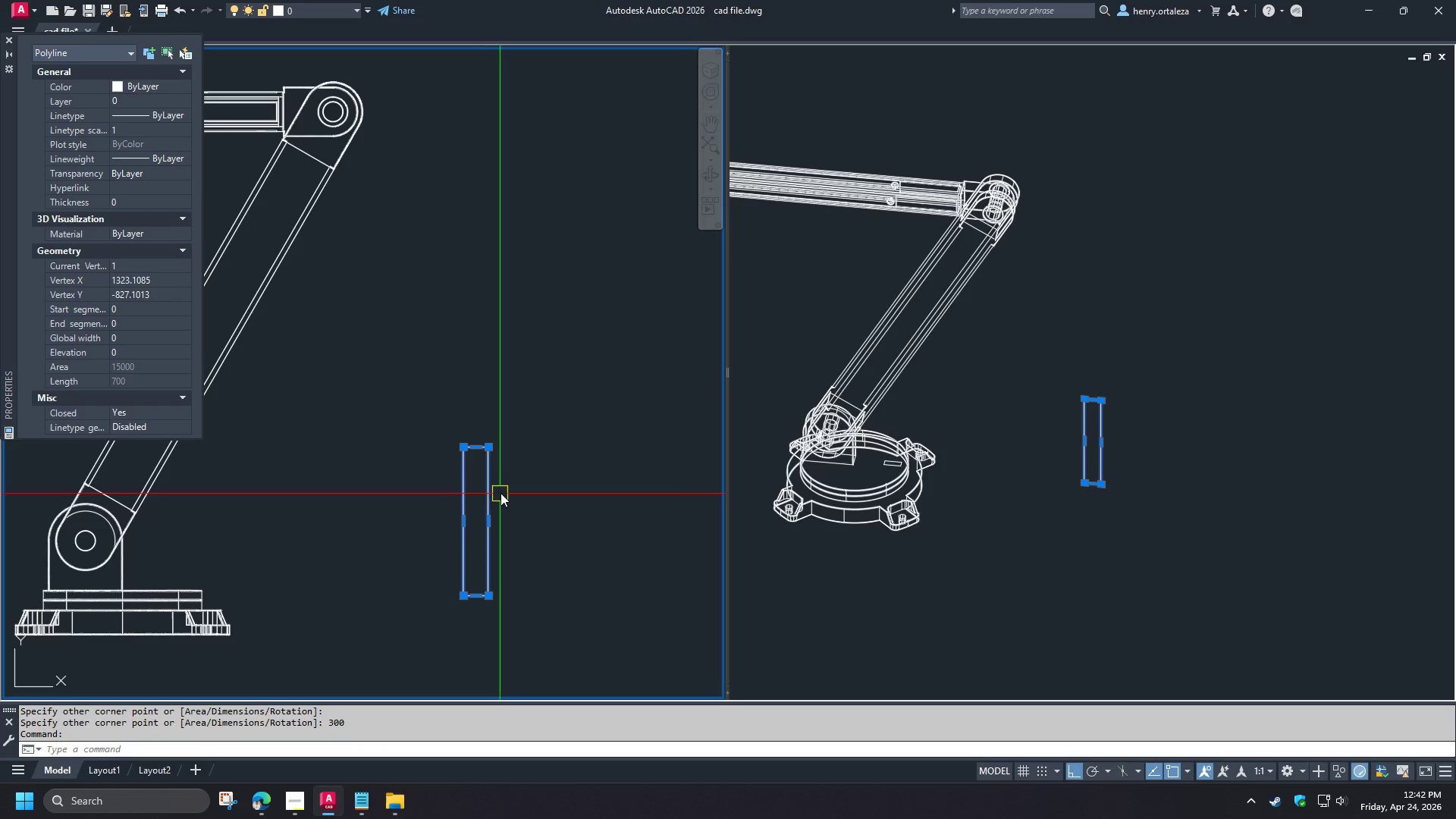 
type(co )
 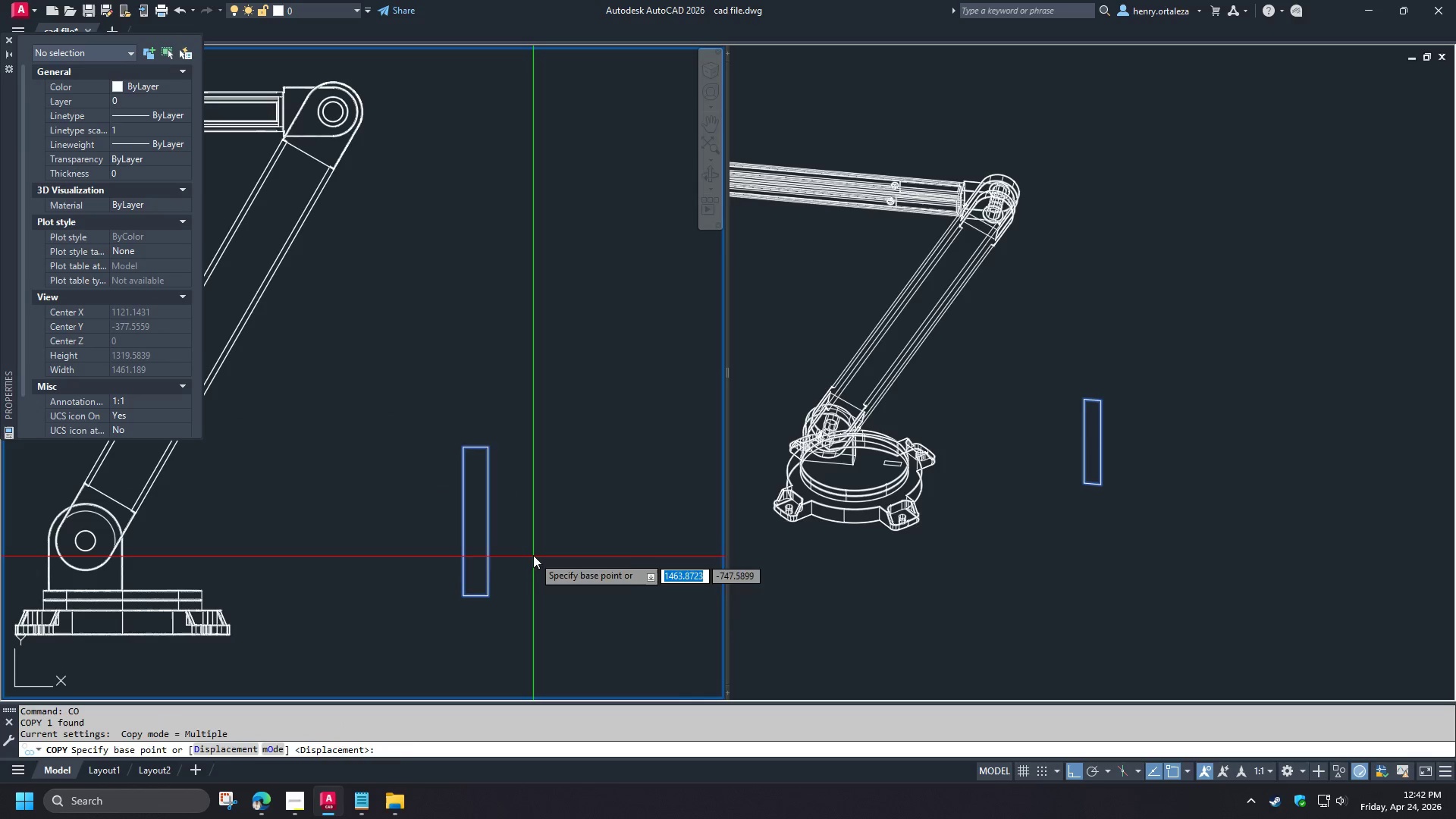 
left_click_drag(start_coordinate=[533, 555], to_coordinate=[533, 524])
 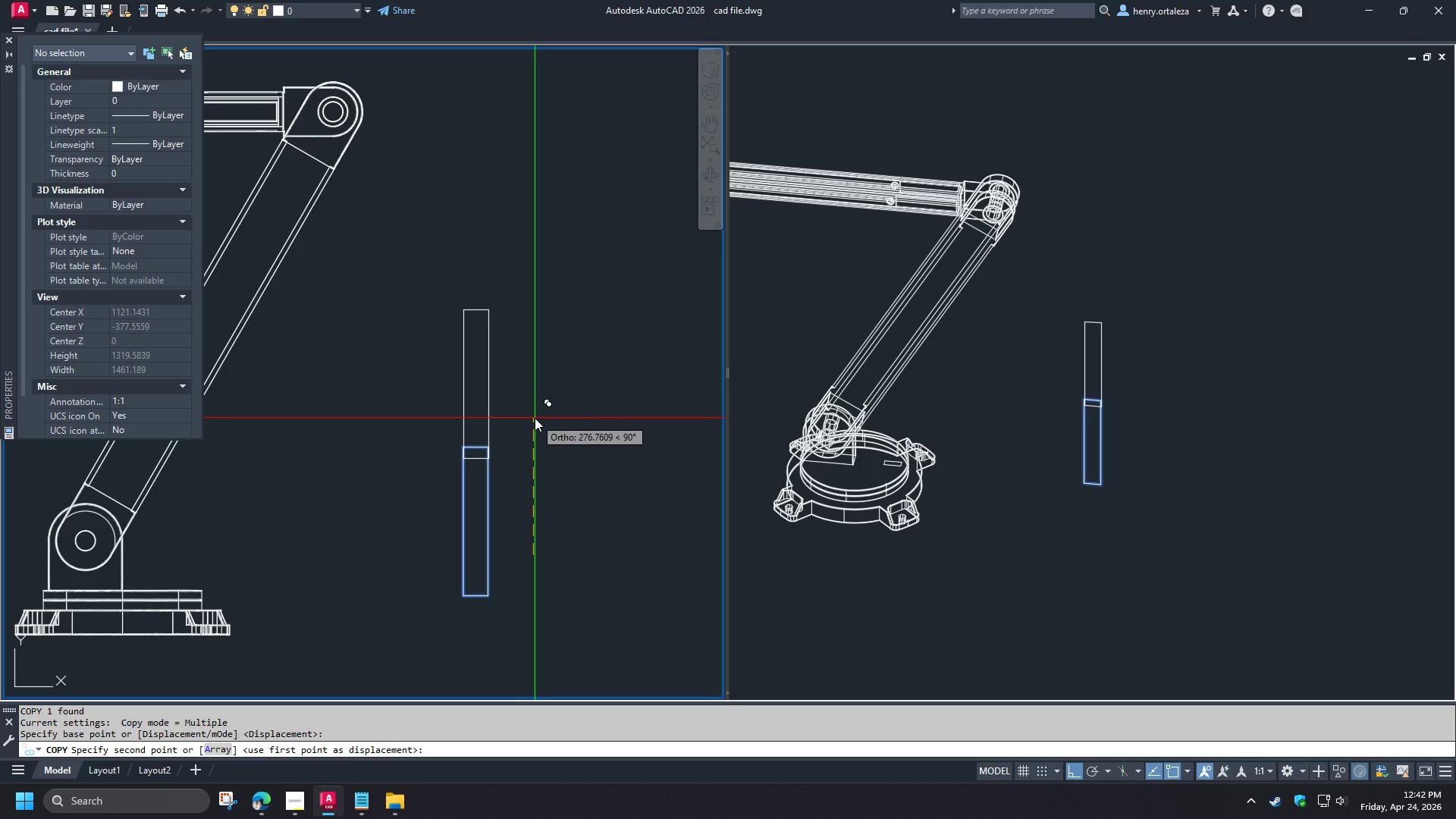 
key(Escape)
 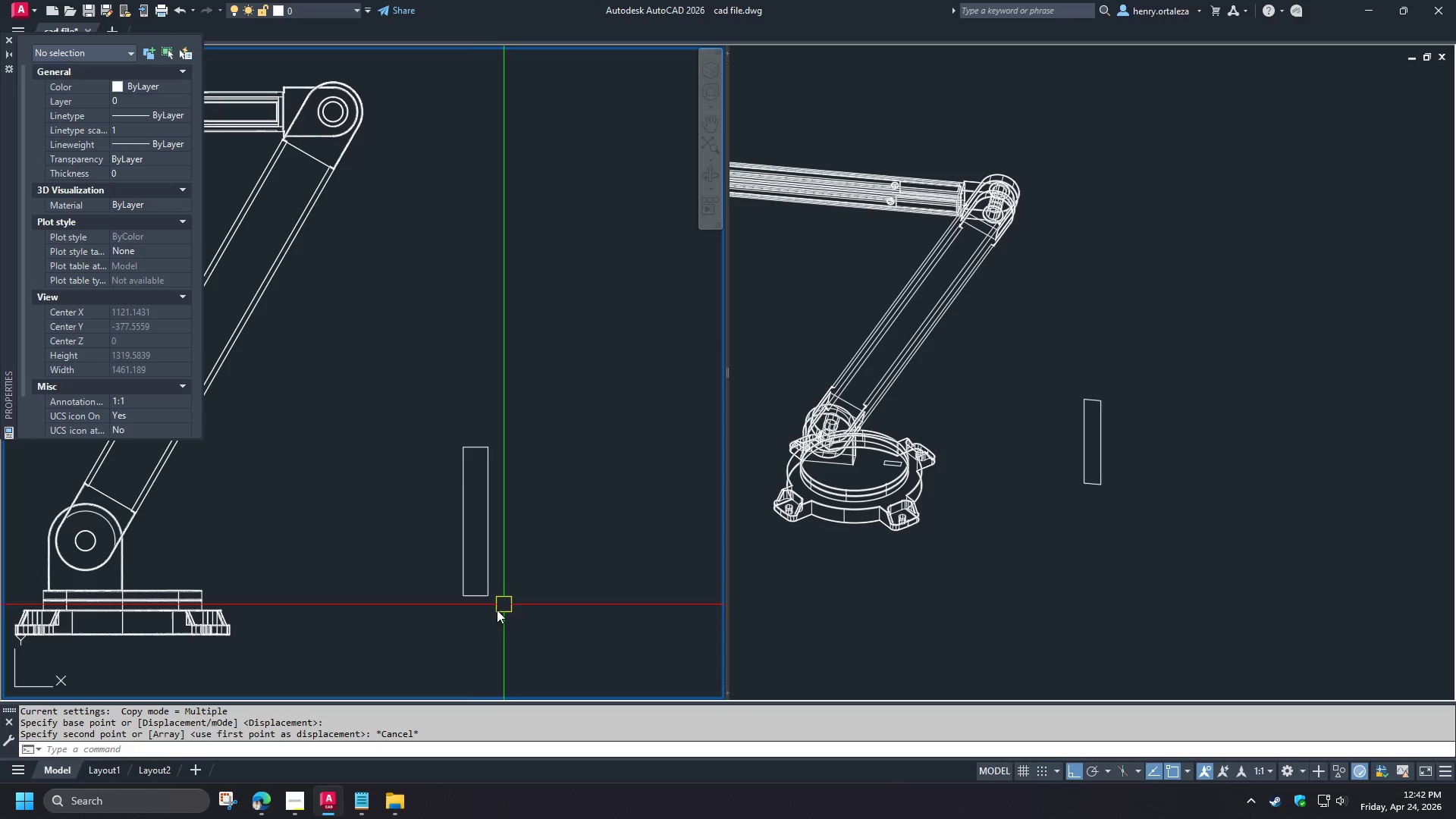 
scroll: coordinate [479, 564], scroll_direction: up, amount: 3.0
 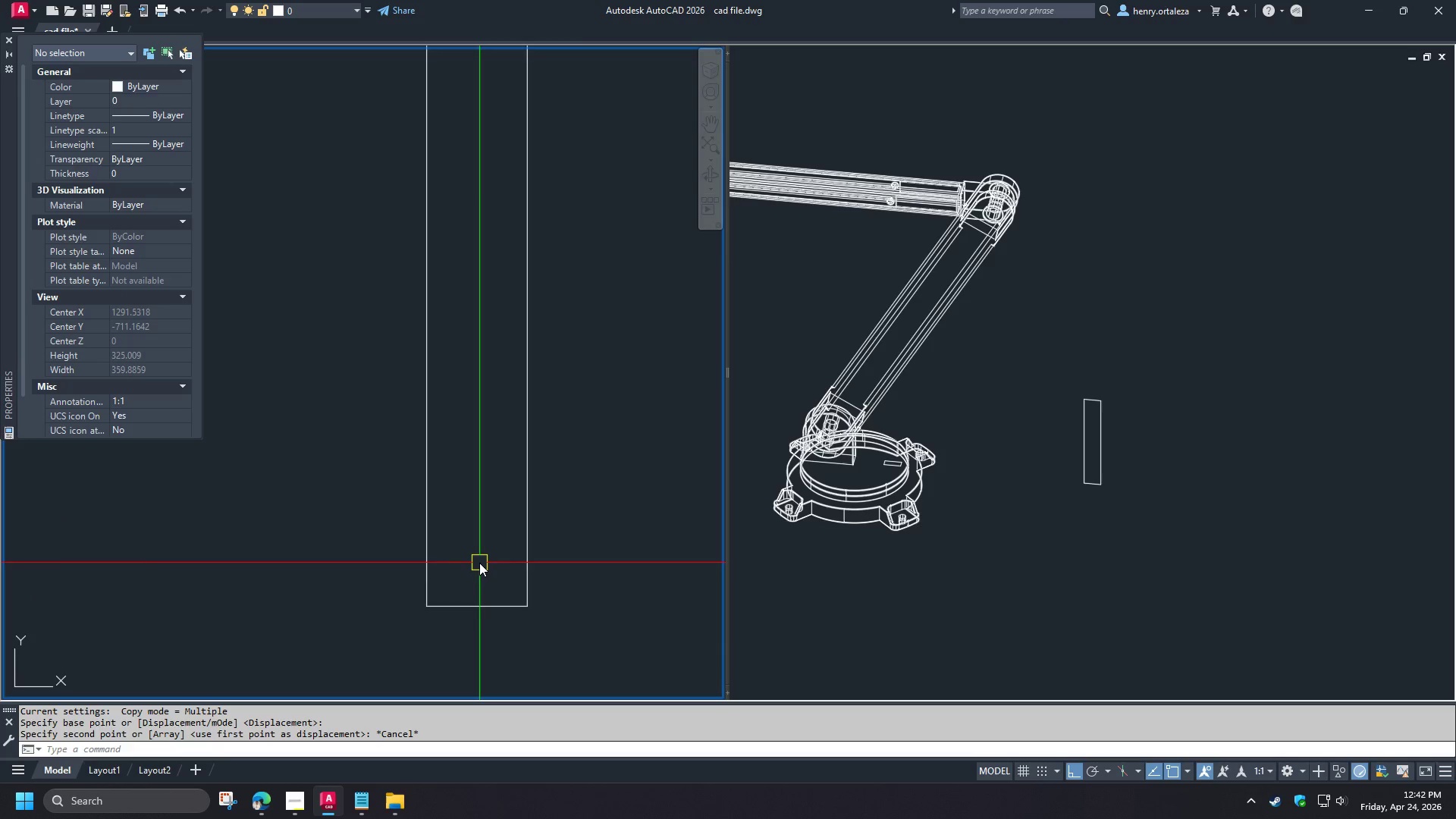 
scroll: coordinate [479, 563], scroll_direction: down, amount: 1.0
 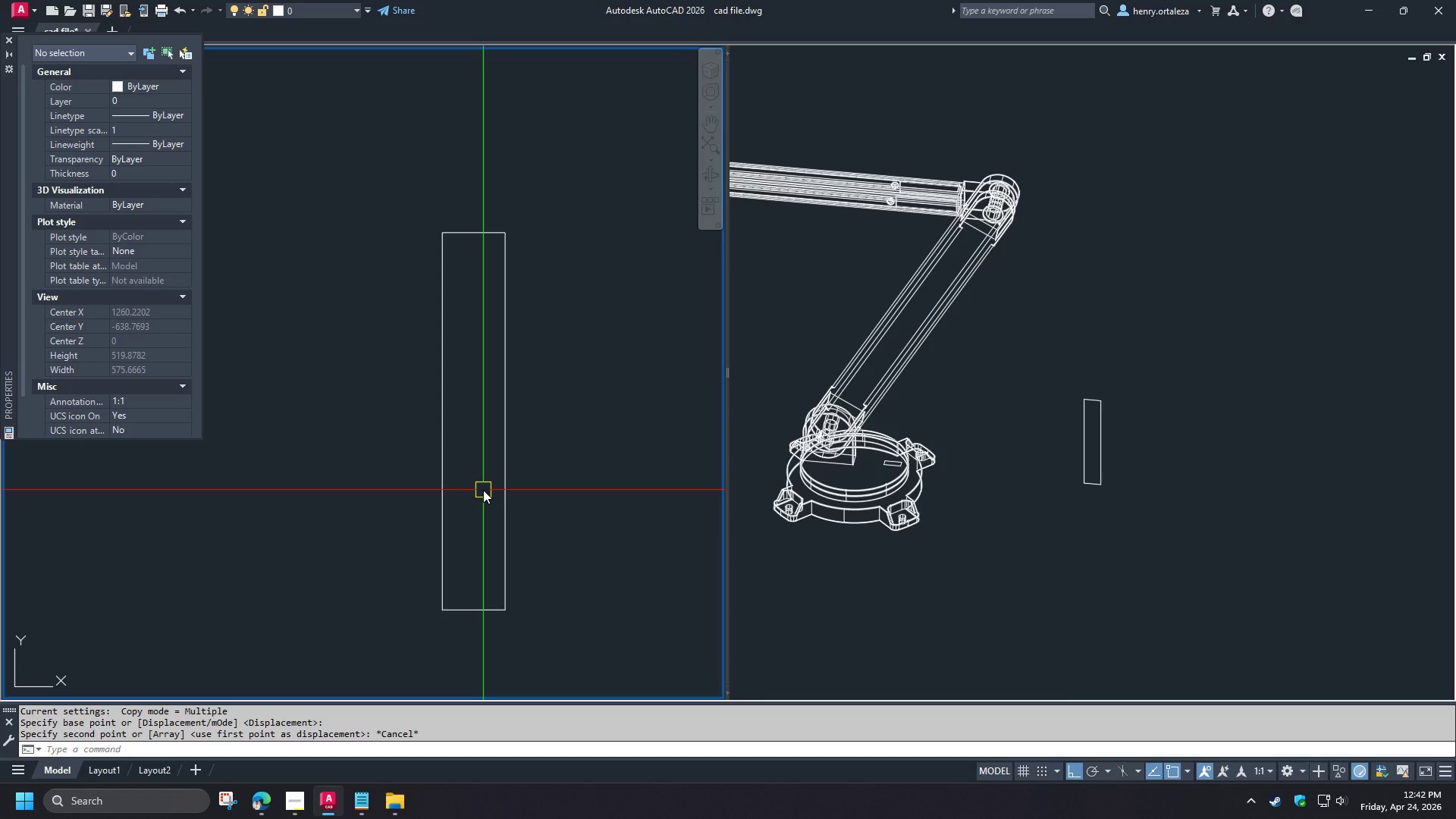 
key(O)
 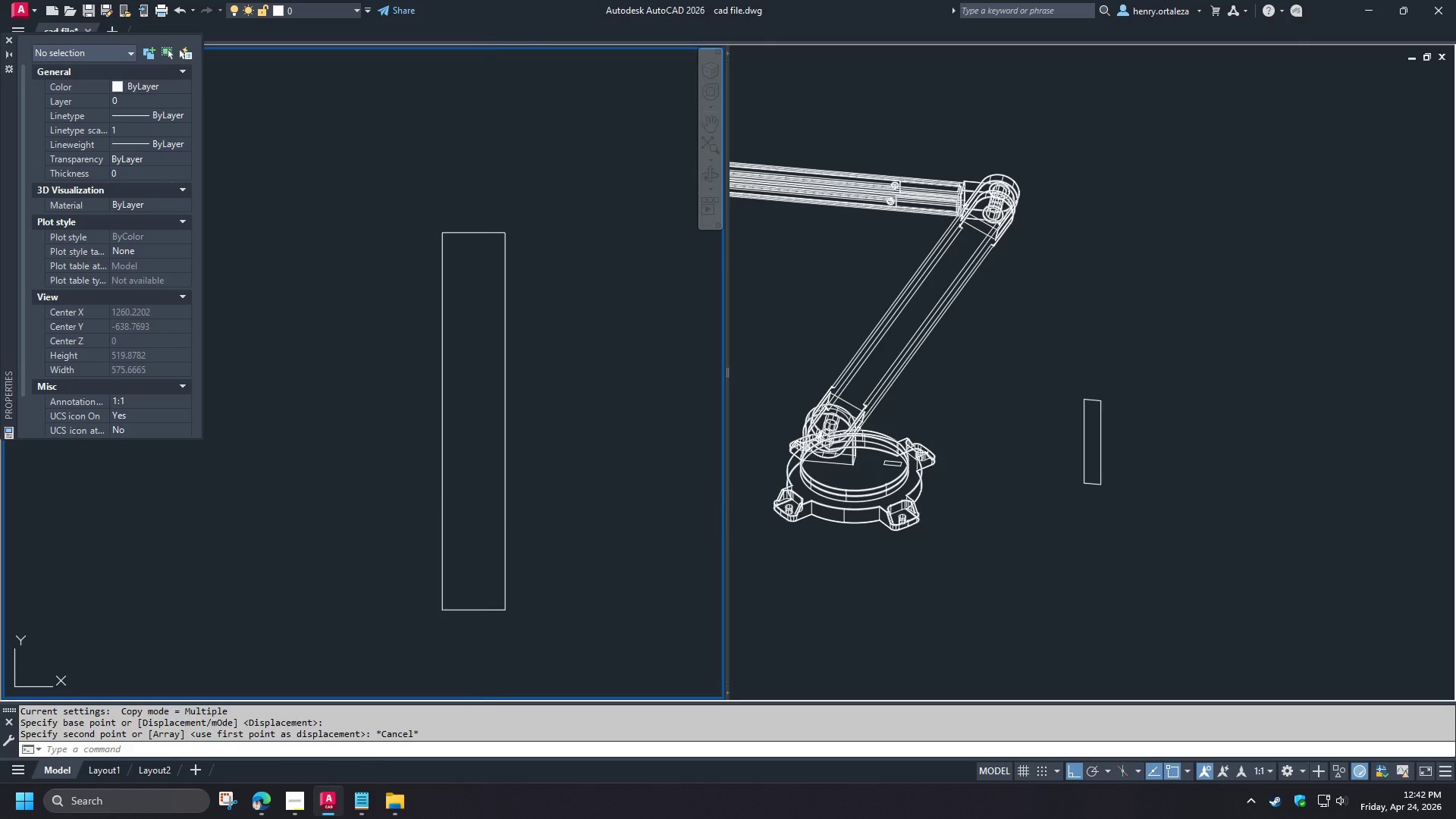 
key(Space)
 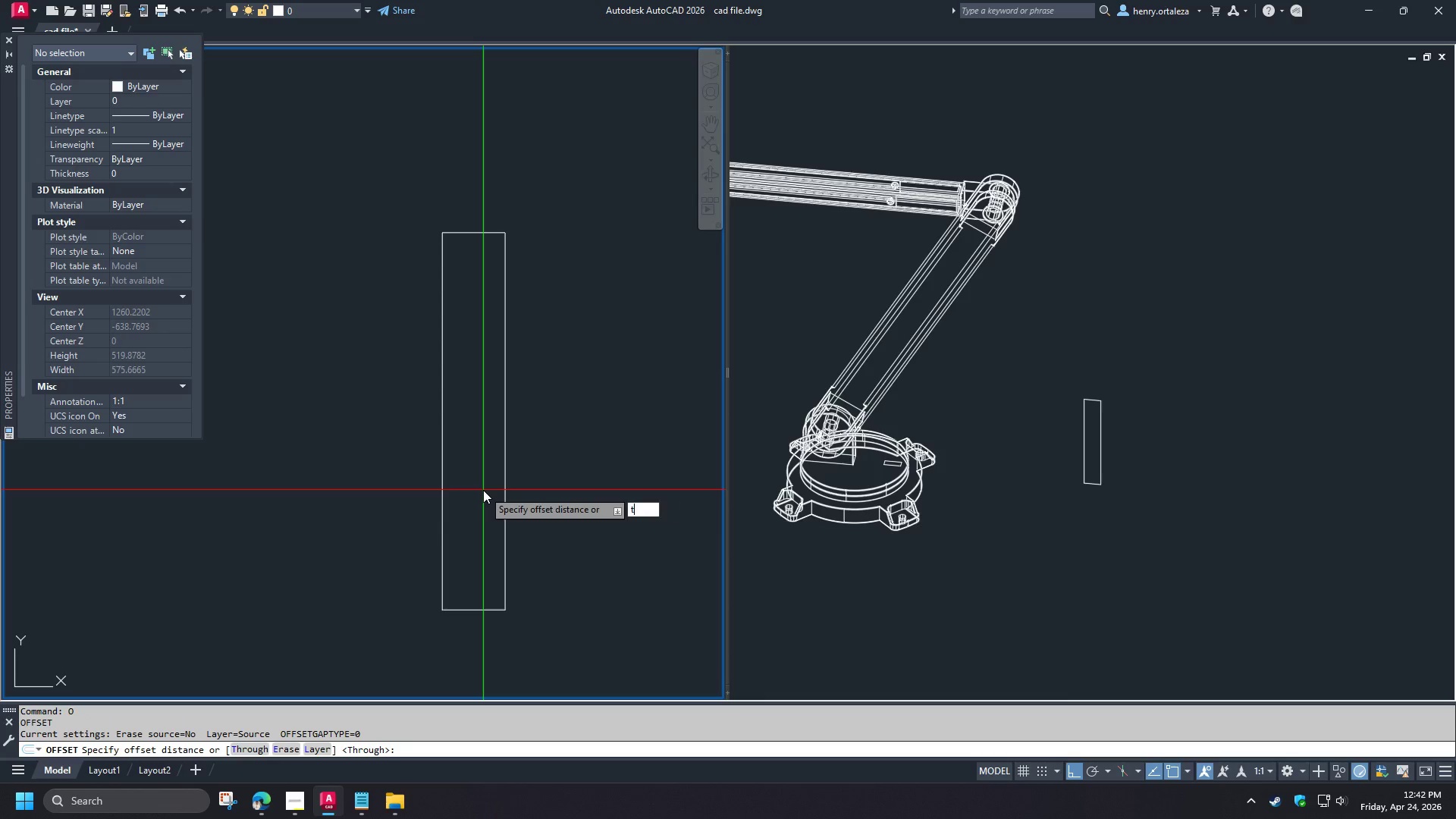 
key(T)
 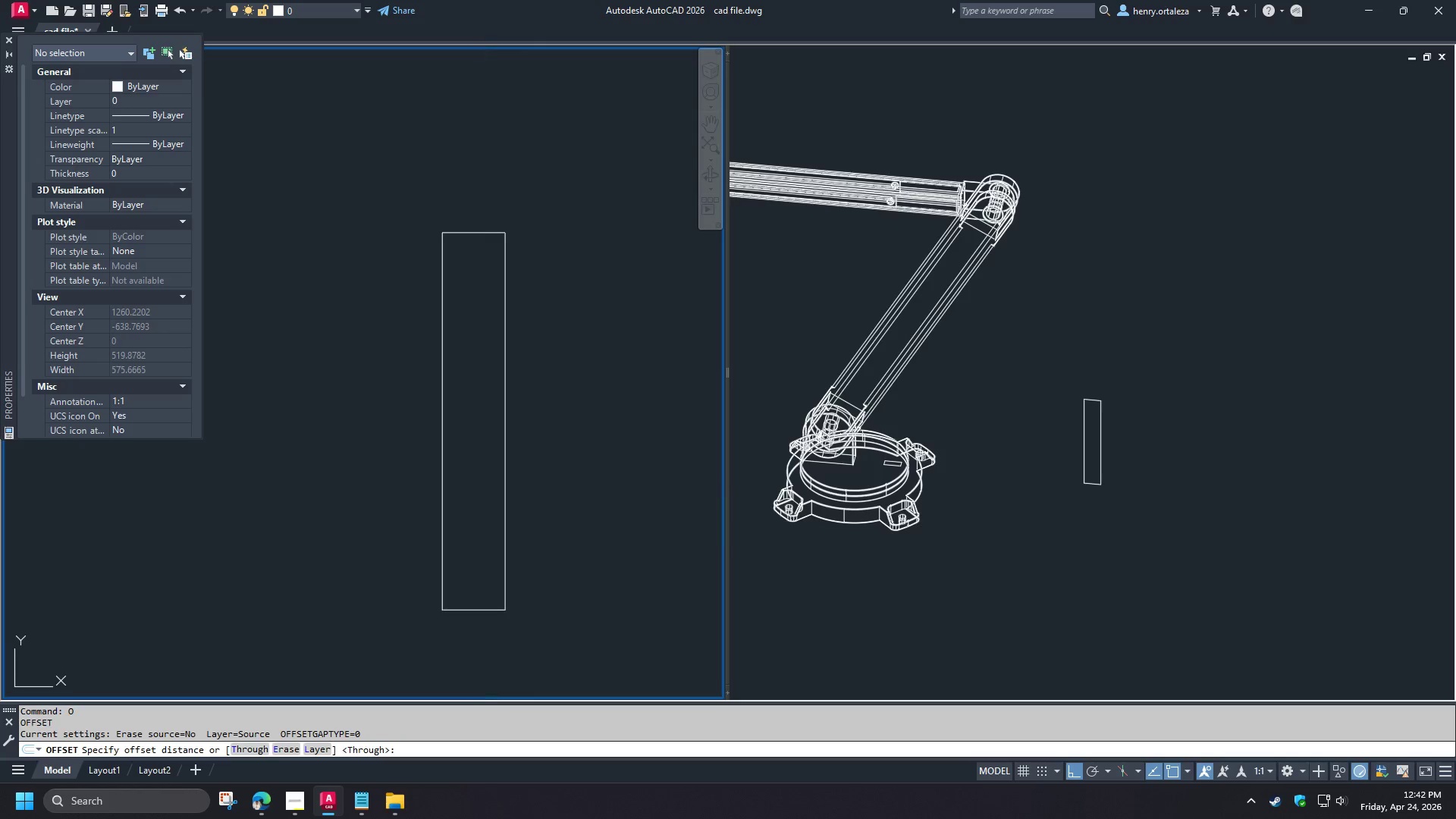 
key(Space)
 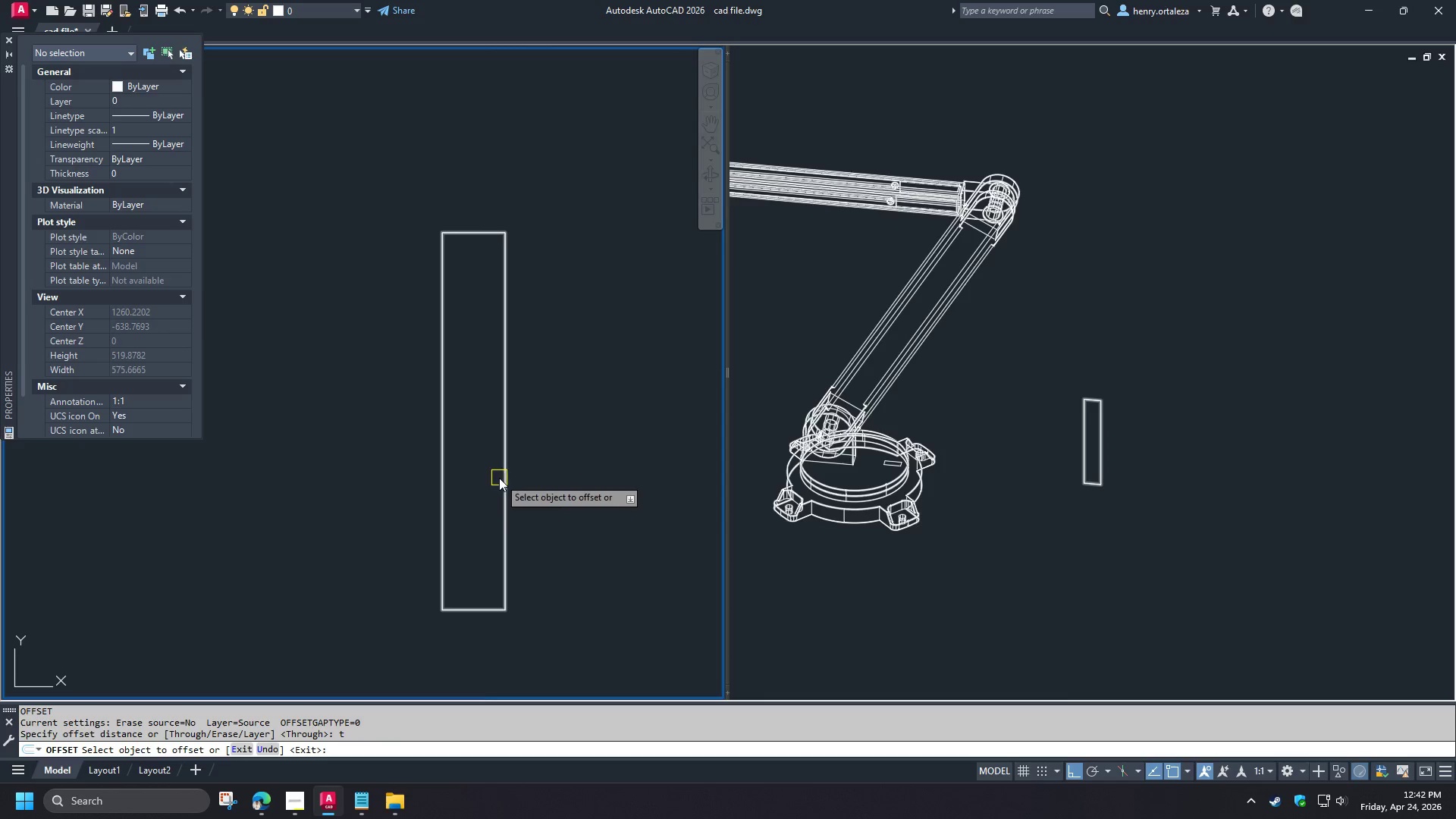 
left_click([500, 478])
 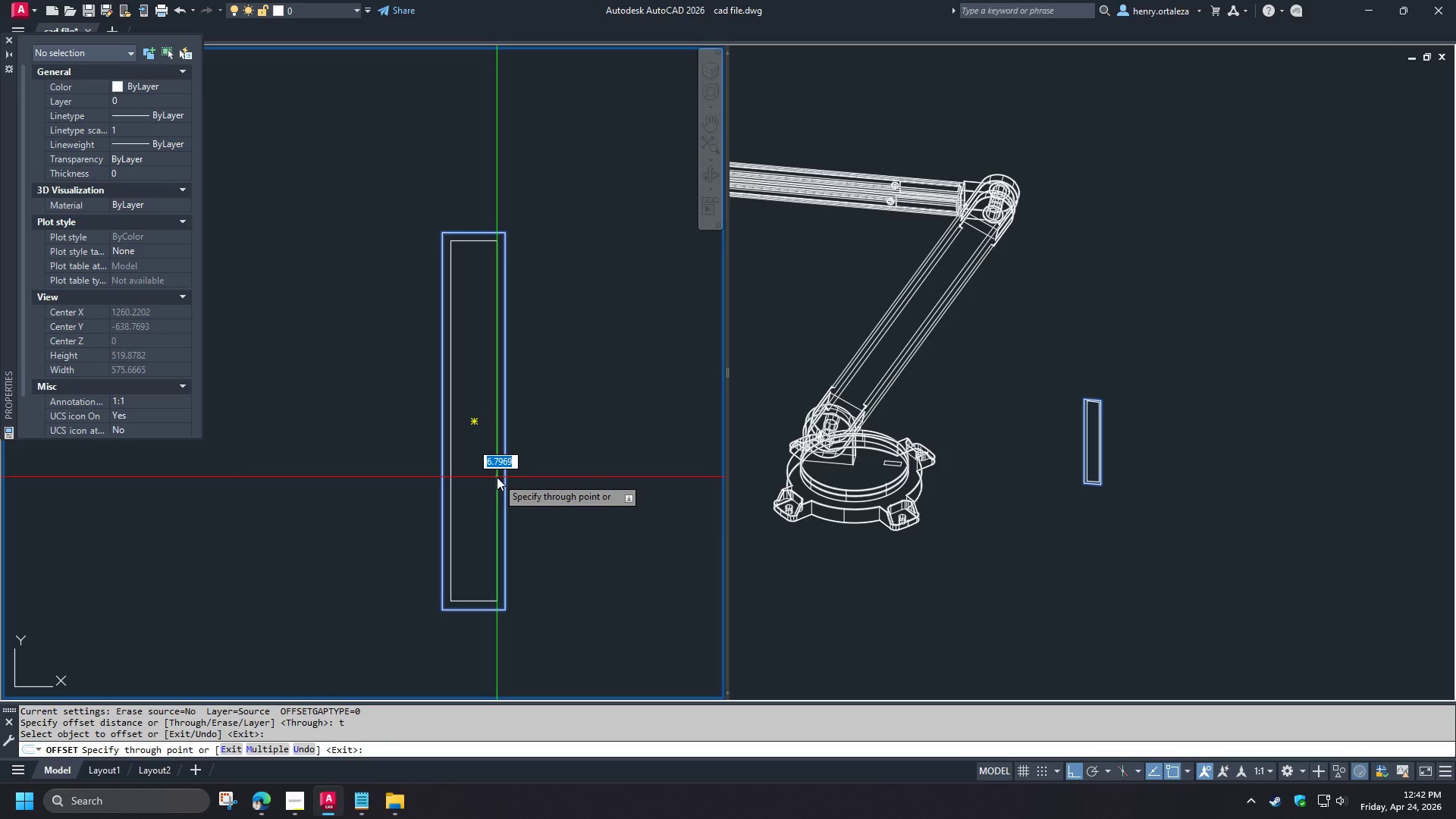 
key(Numpad1)
 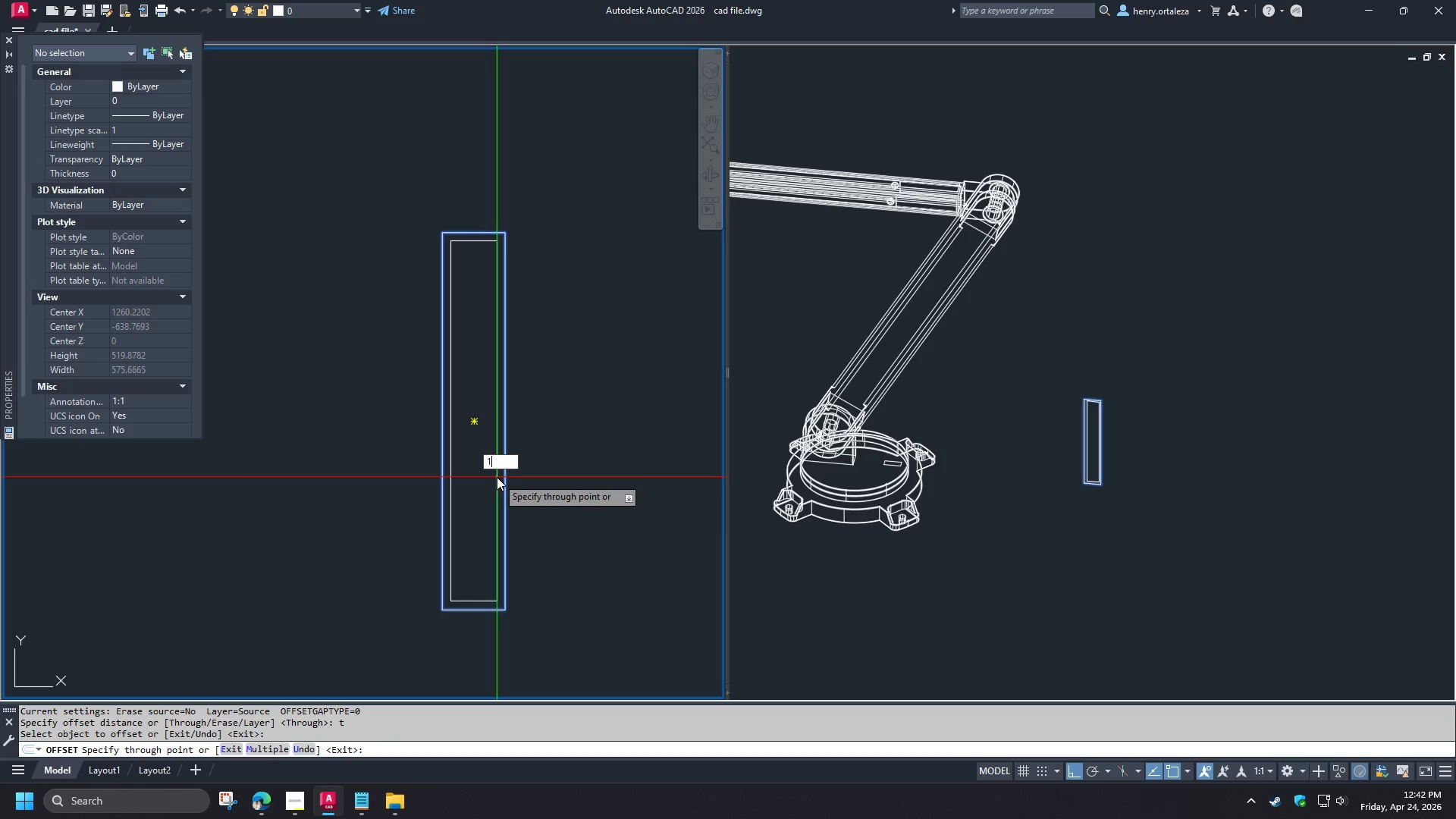 
key(Numpad0)
 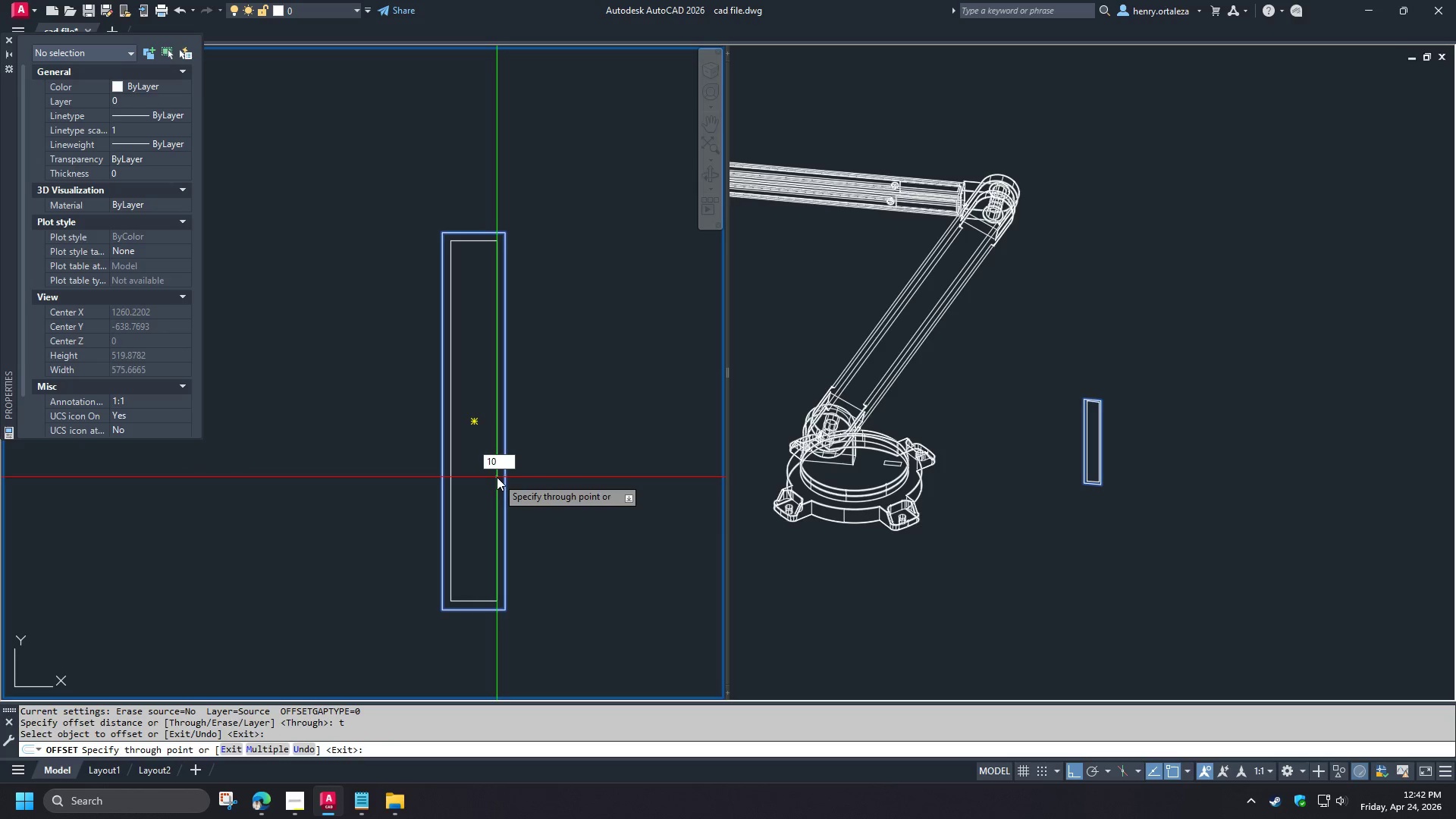 
key(NumpadEnter)
 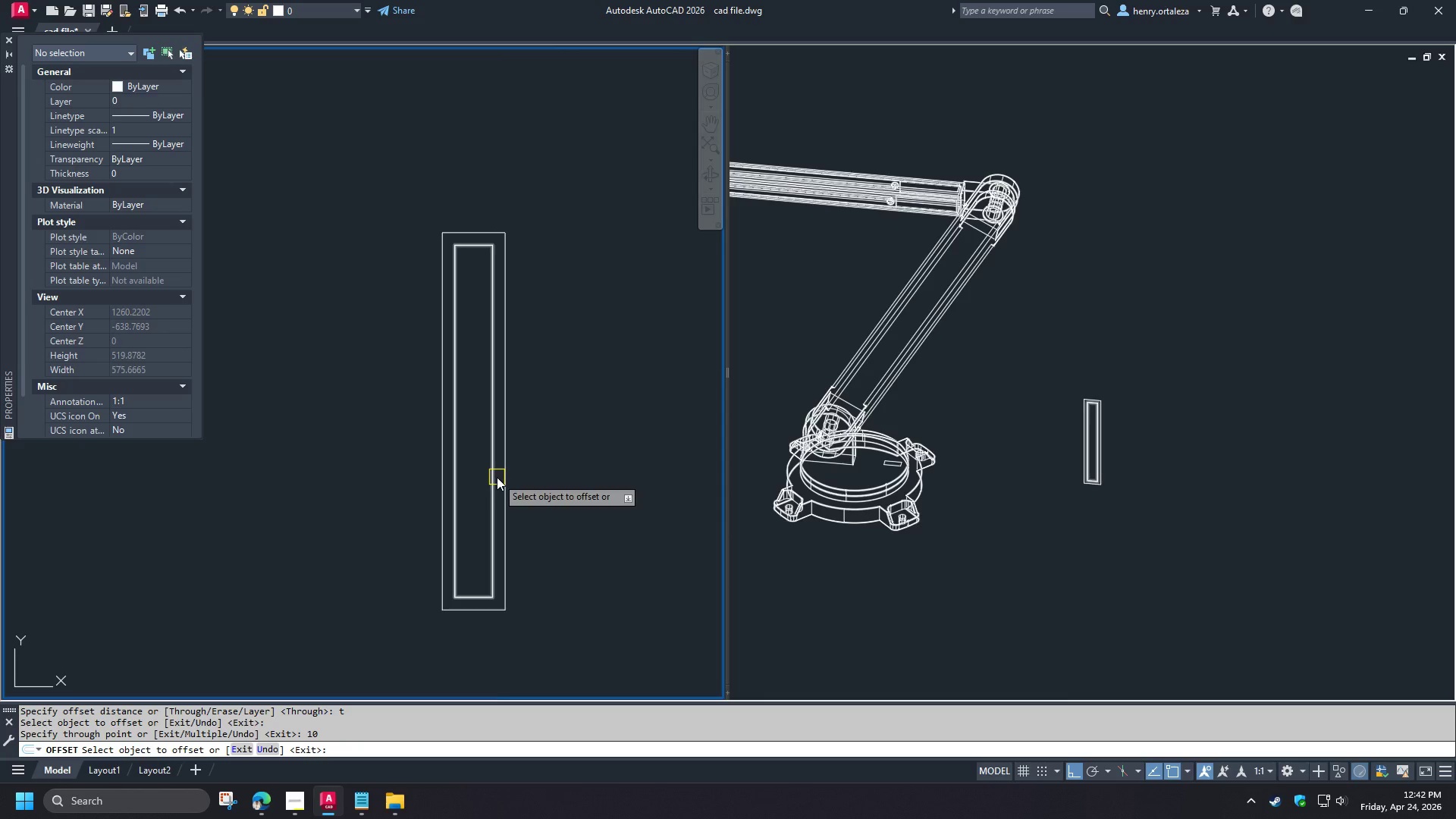 
key(Space)
 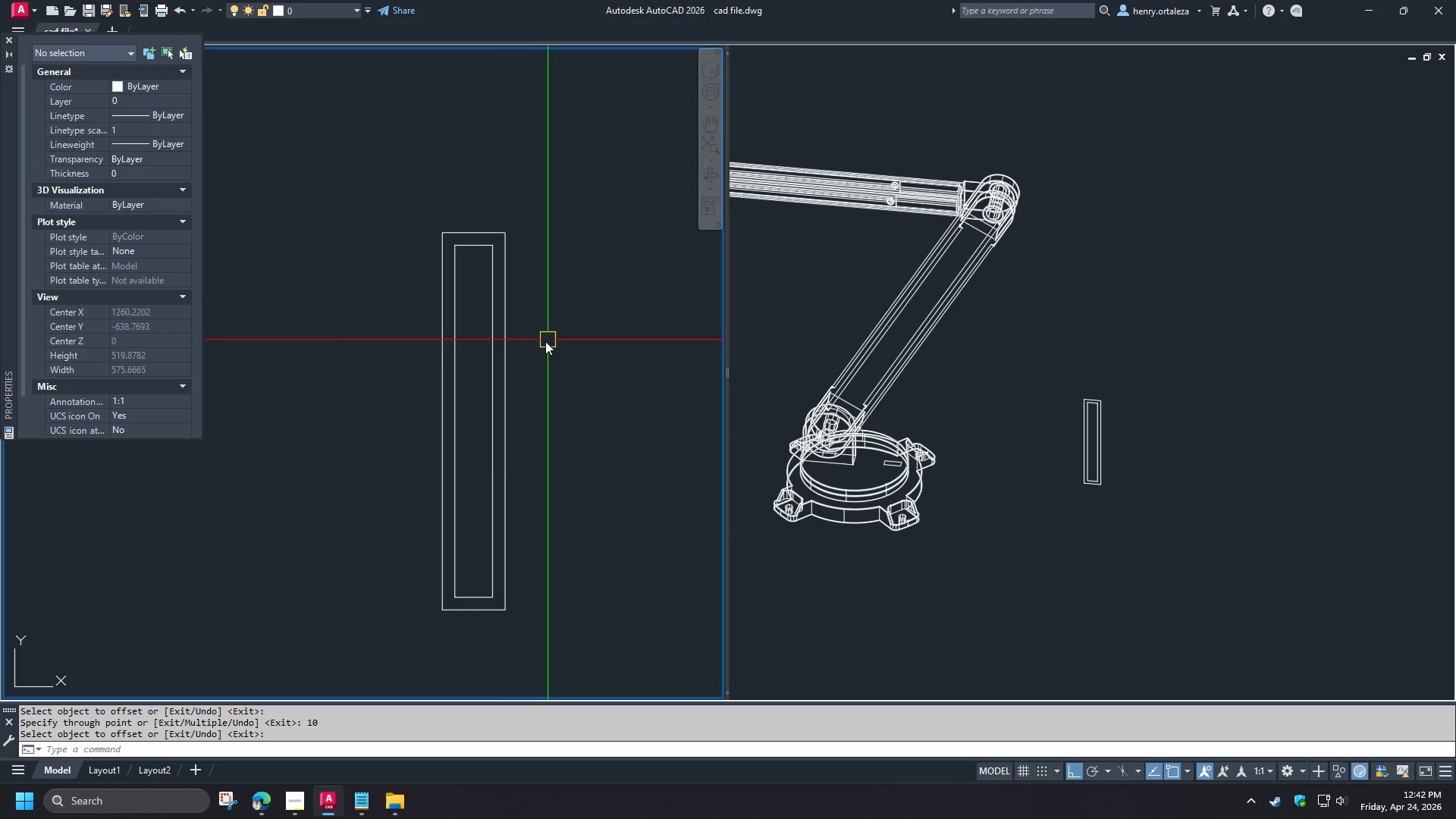 
left_click([497, 361])
 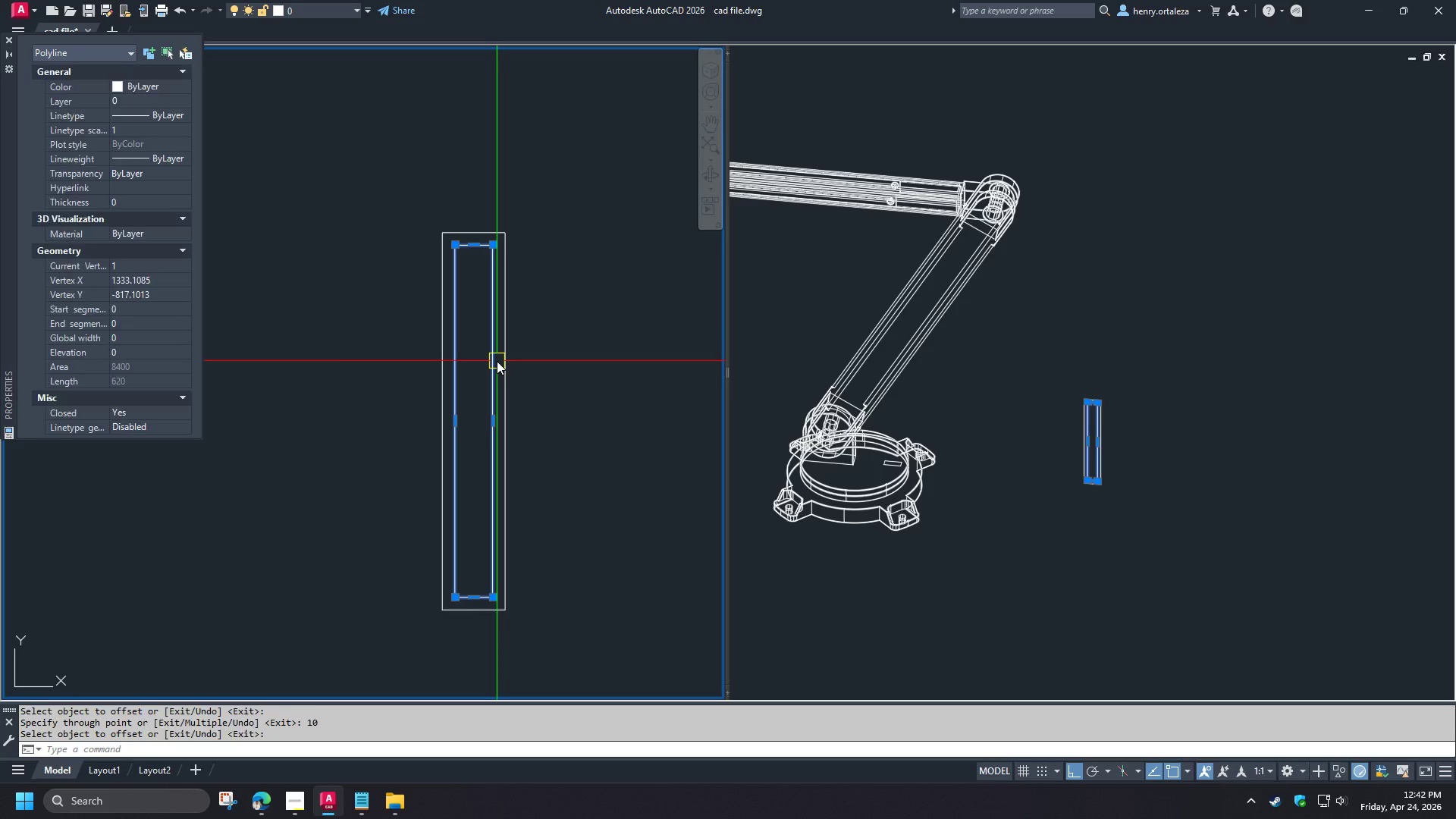 
key(E)
 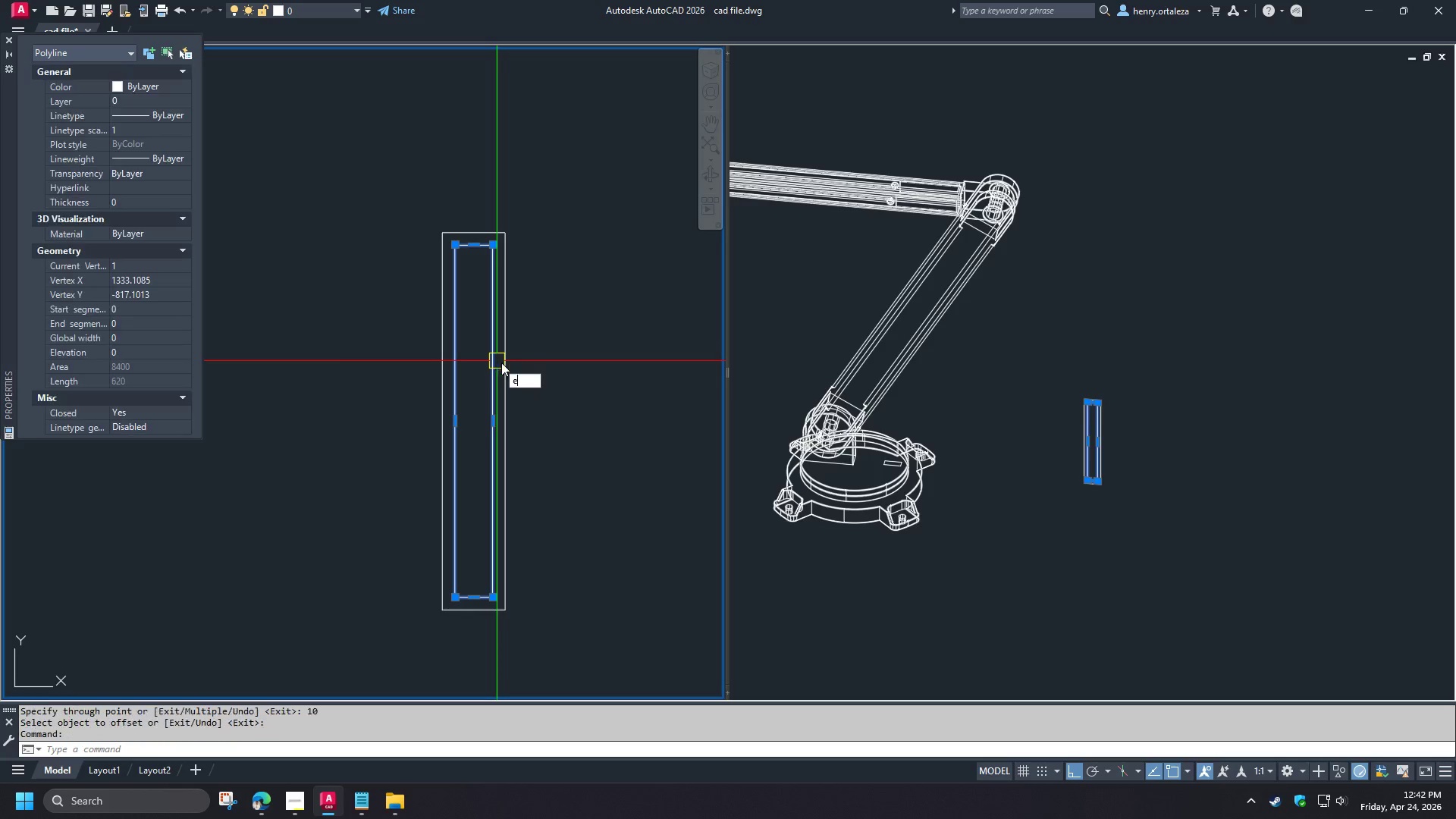 
key(Space)
 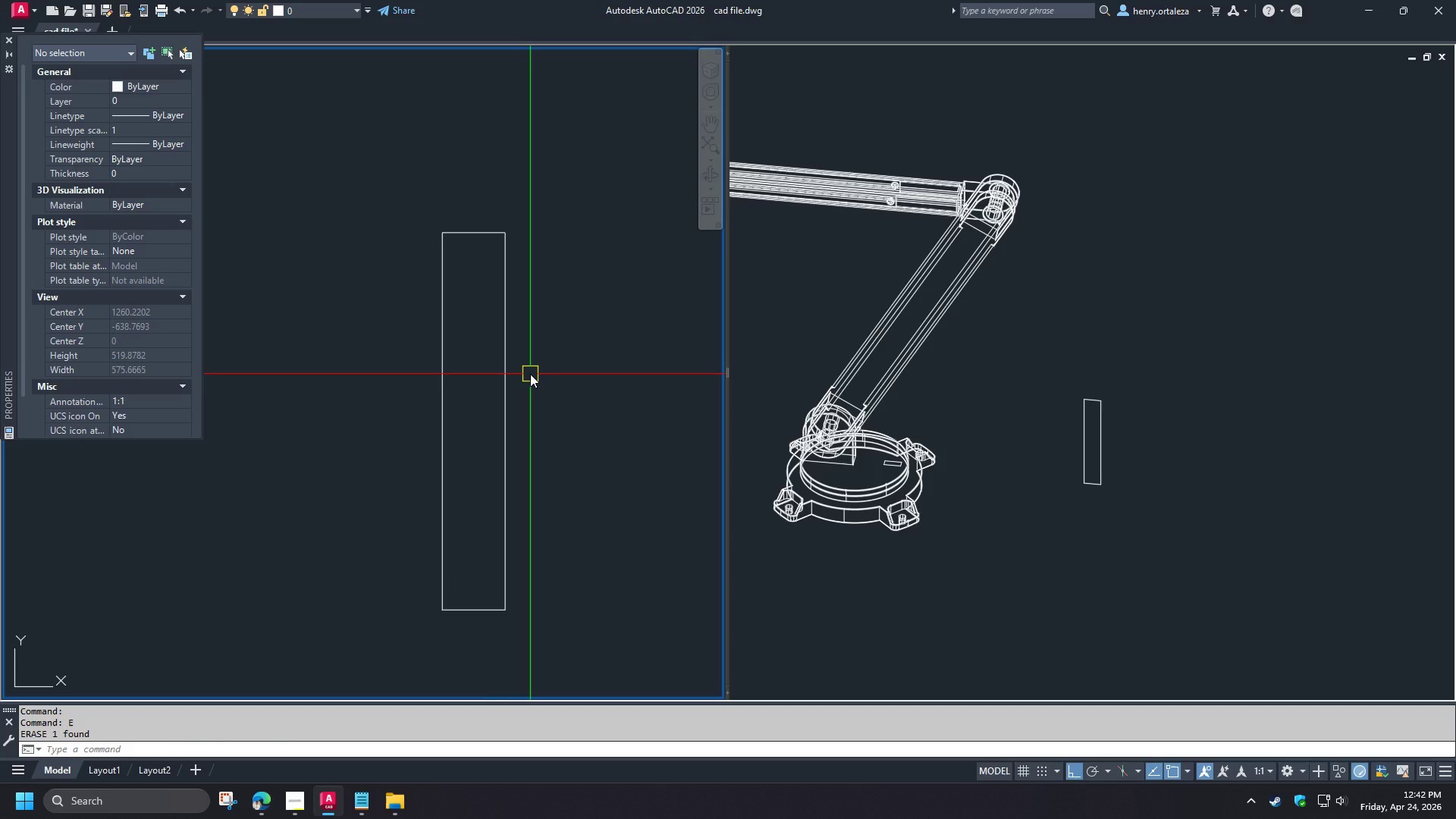 
key(O)
 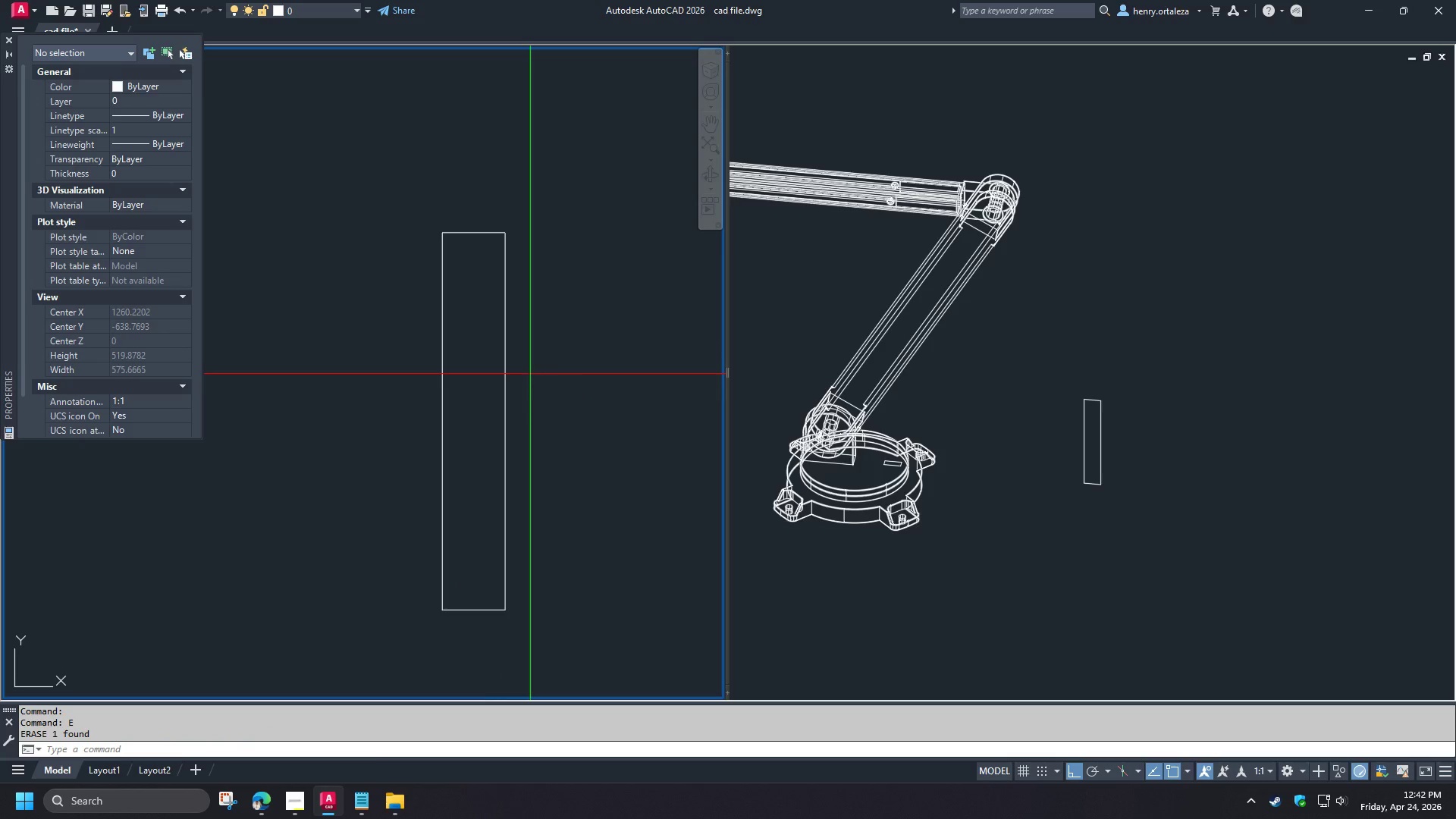 
key(Space)
 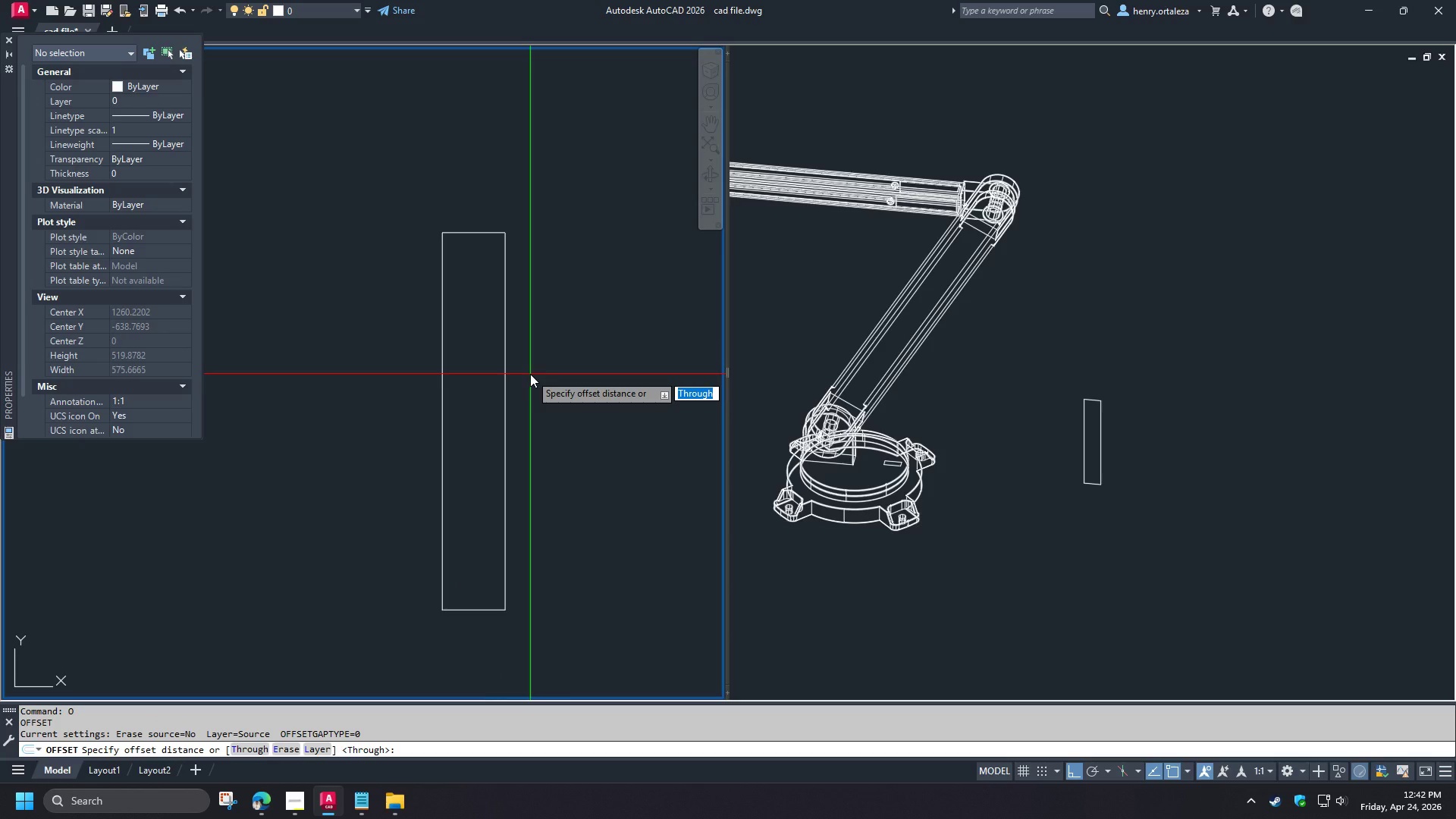 
key(Numpad5)
 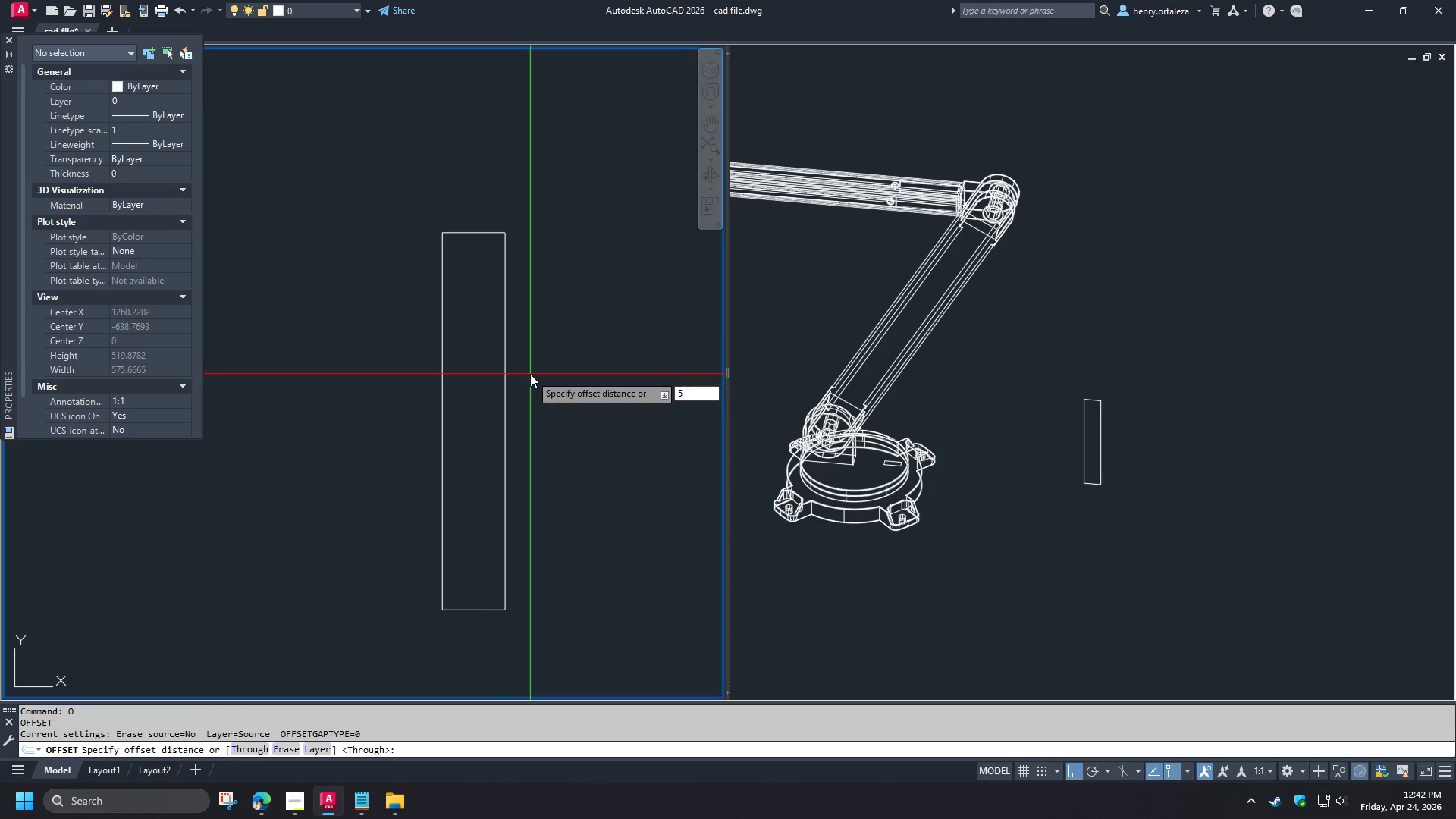 
key(NumpadEnter)
 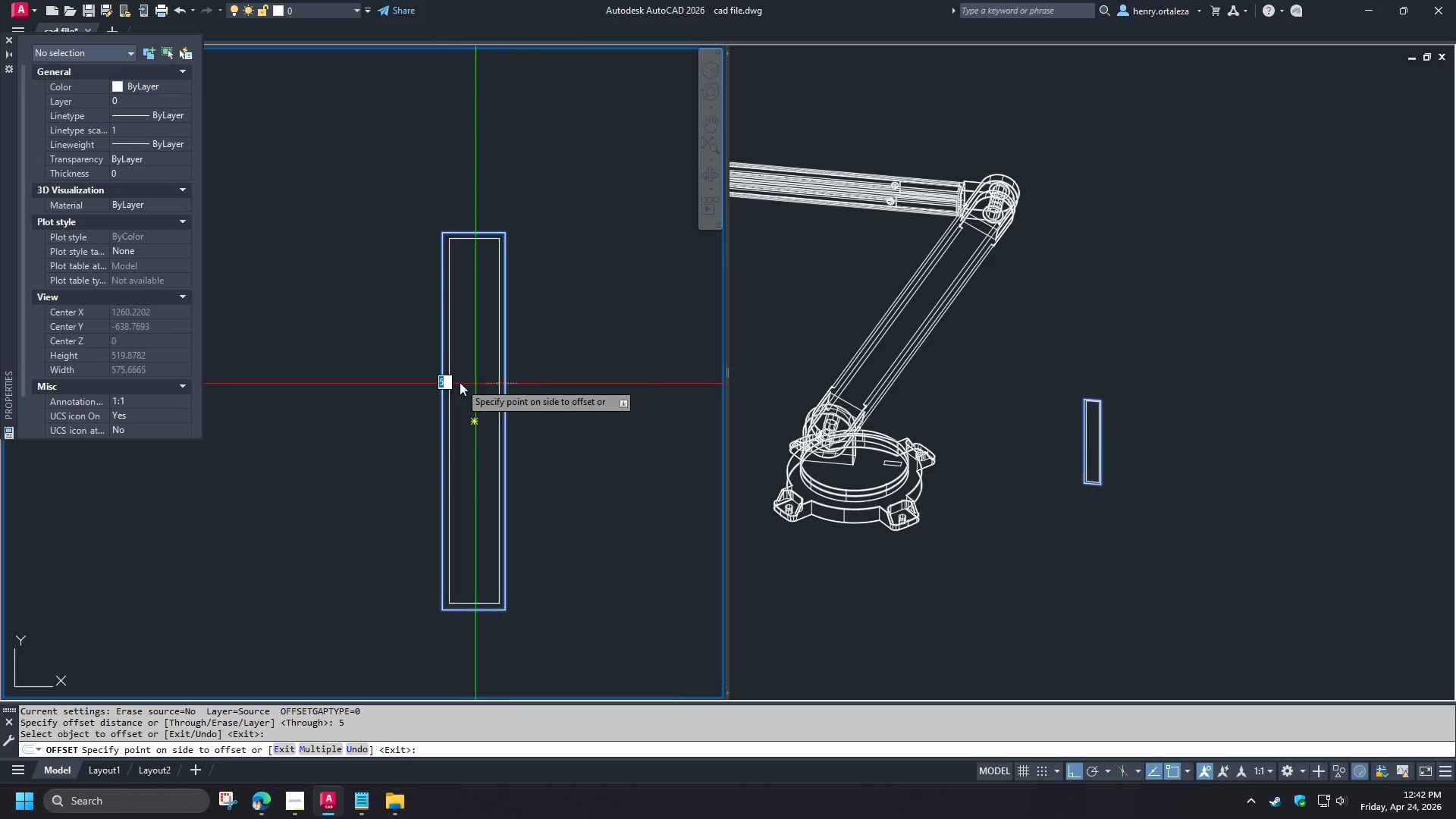 
double_click([460, 382])
 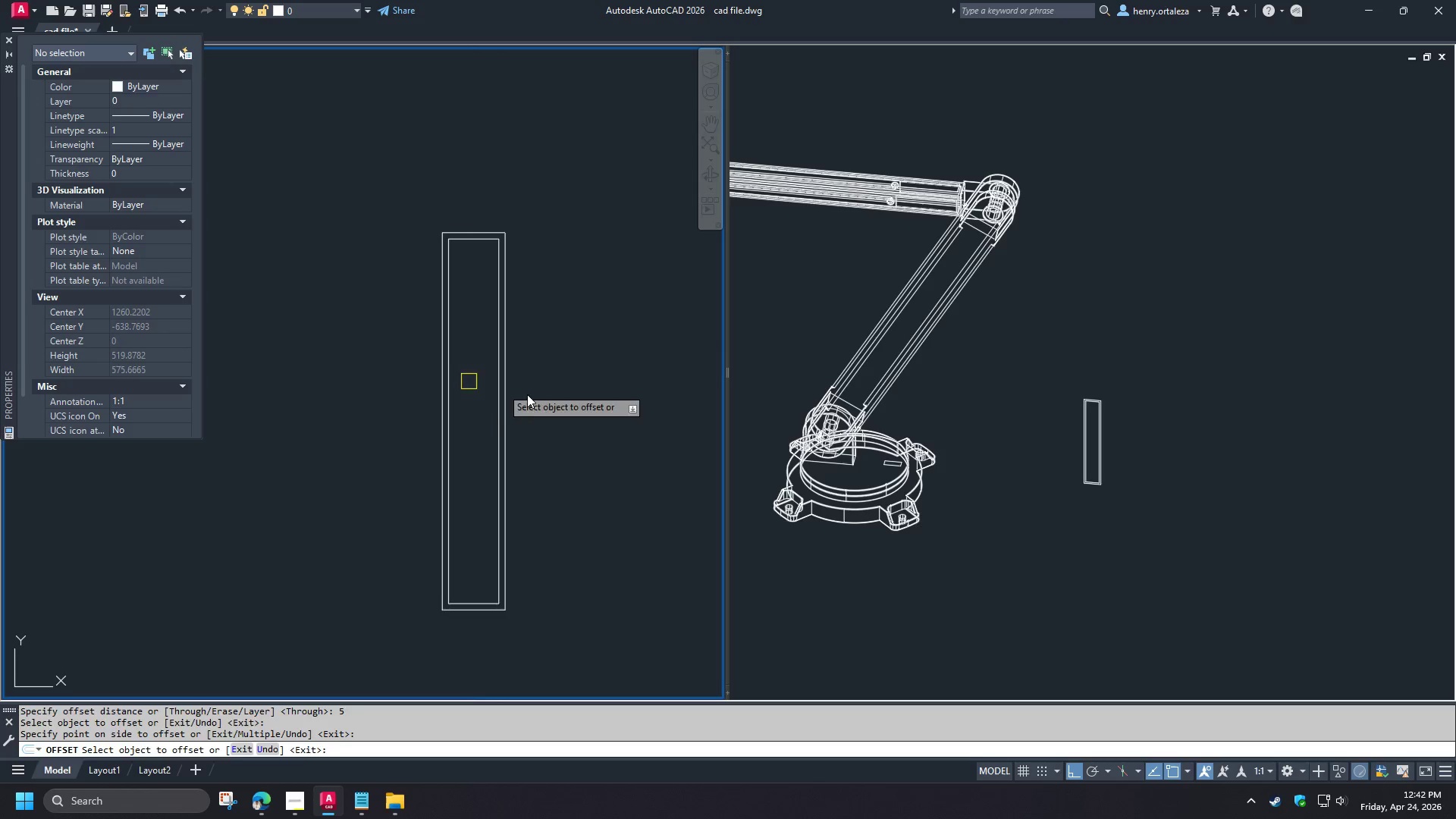 
key(Space)
 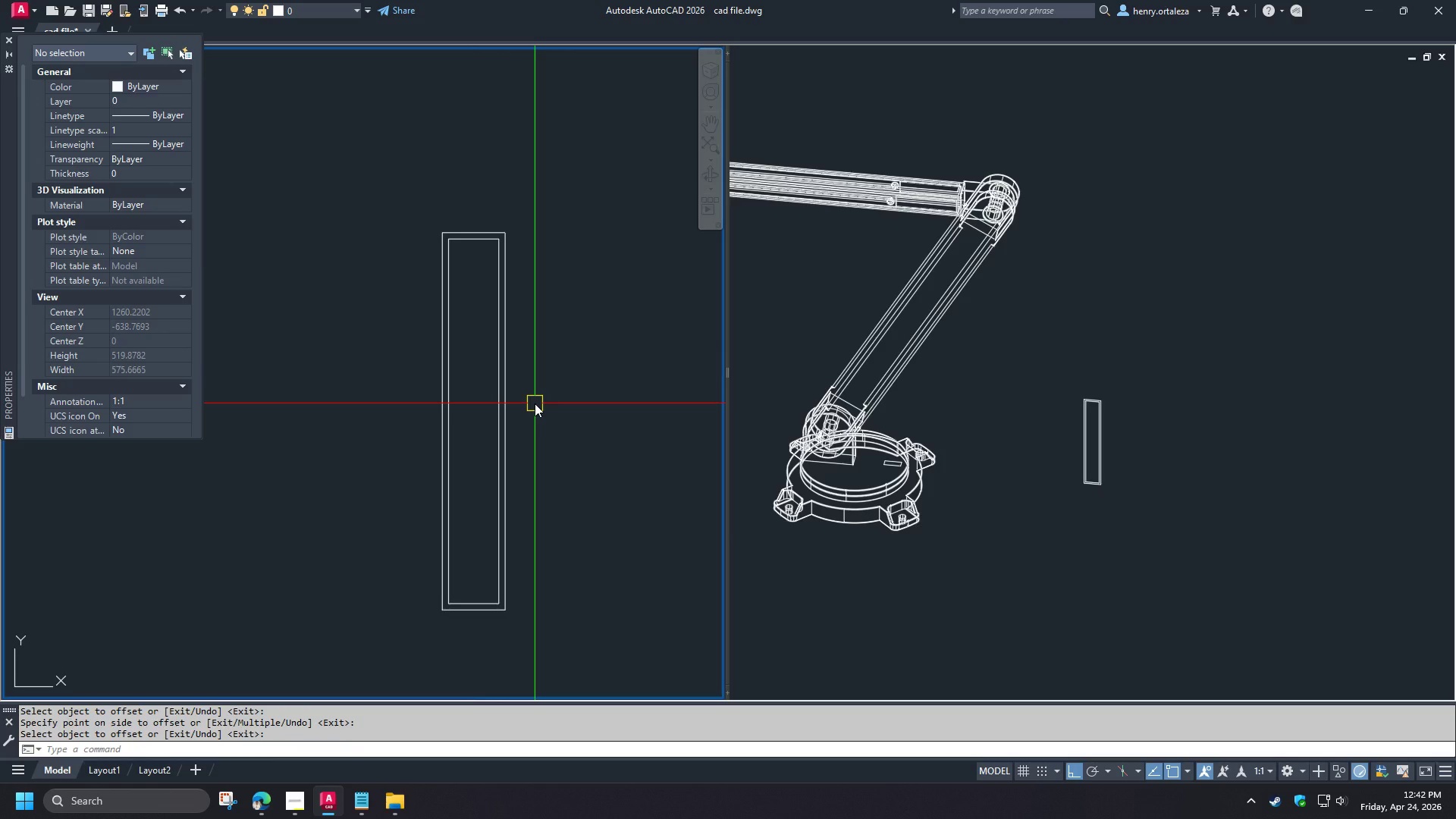 
wait(10.2)
 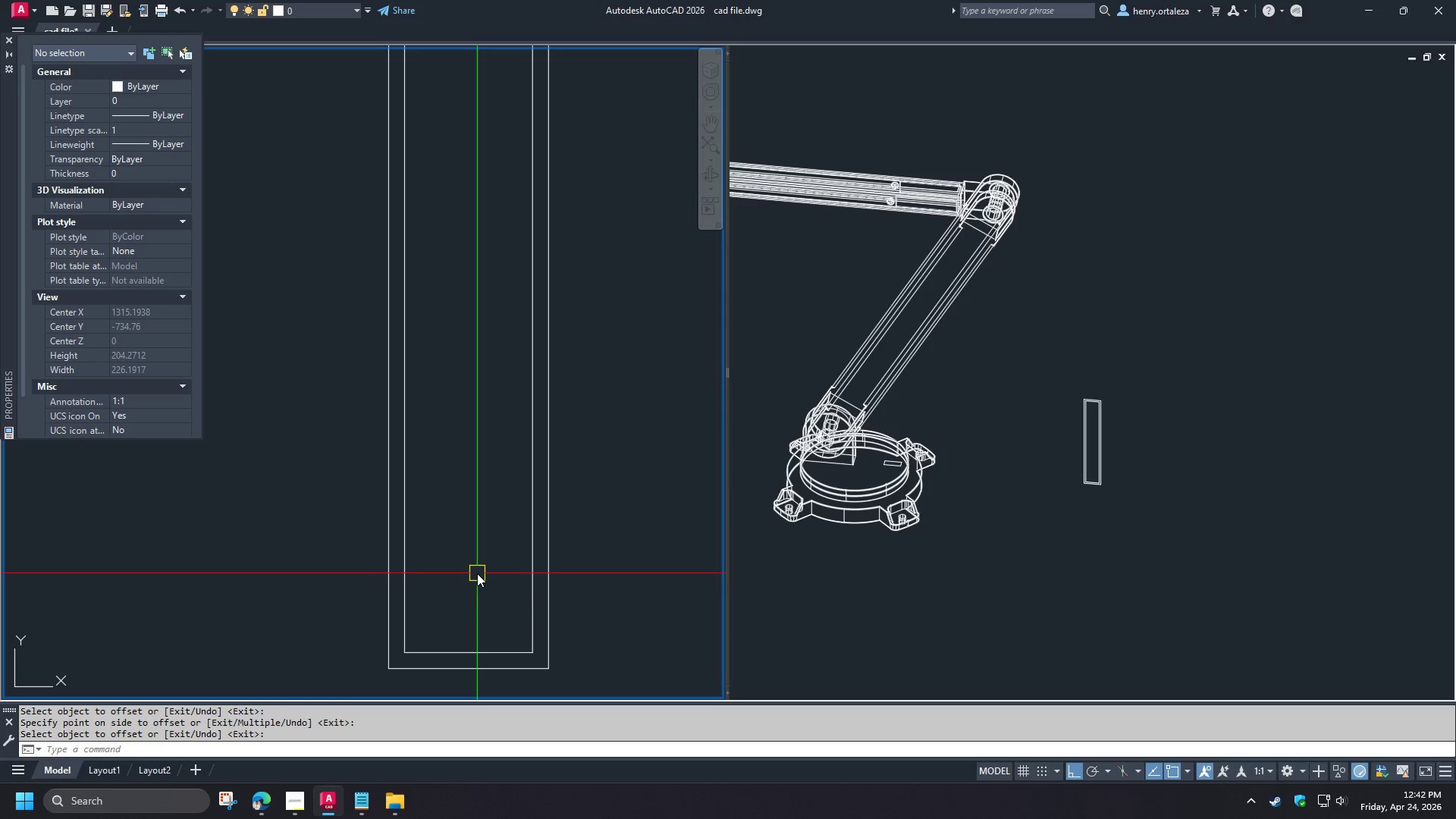 
type(re)
 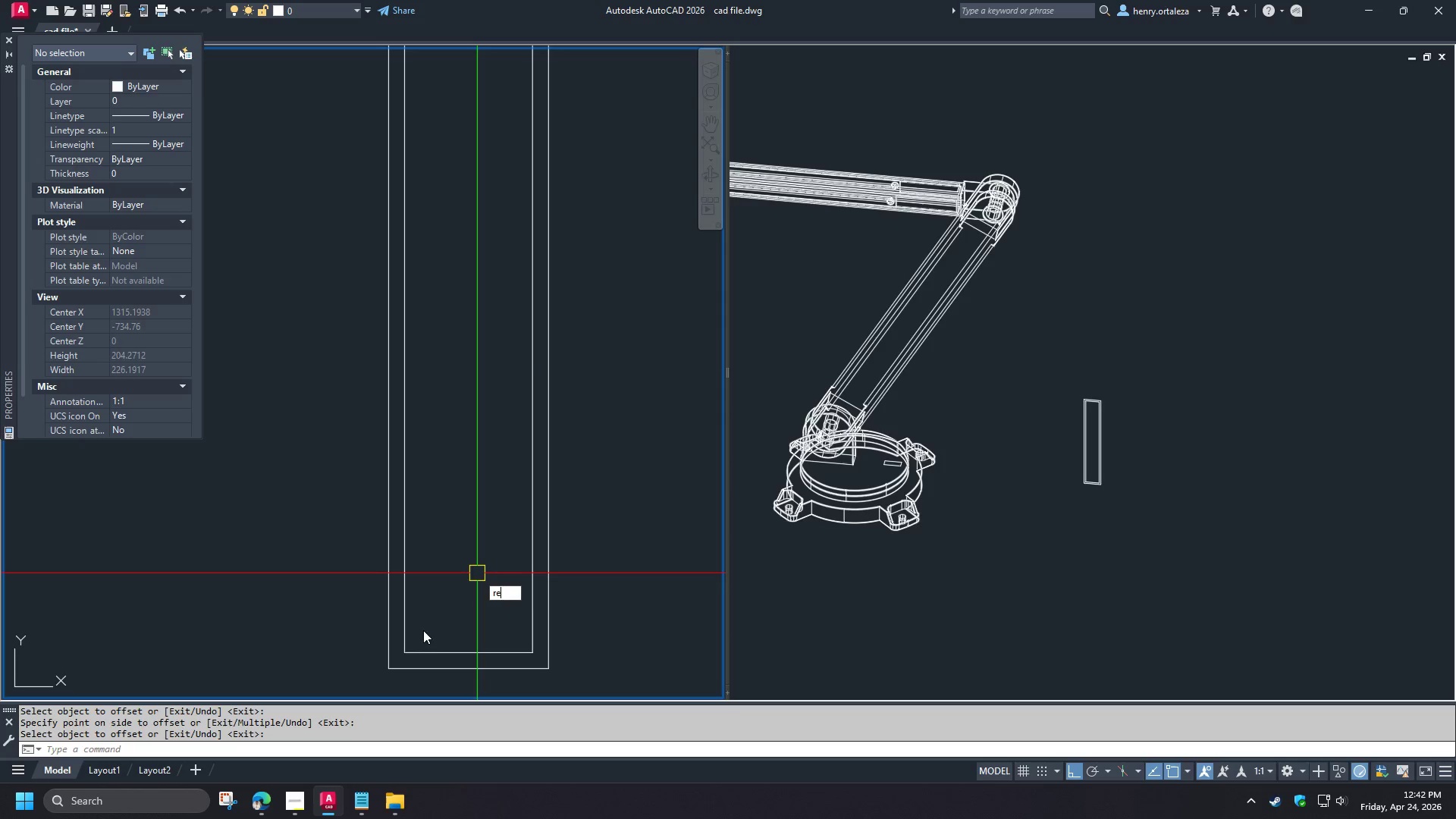 
scroll: coordinate [477, 573], scroll_direction: up, amount: 2.0
 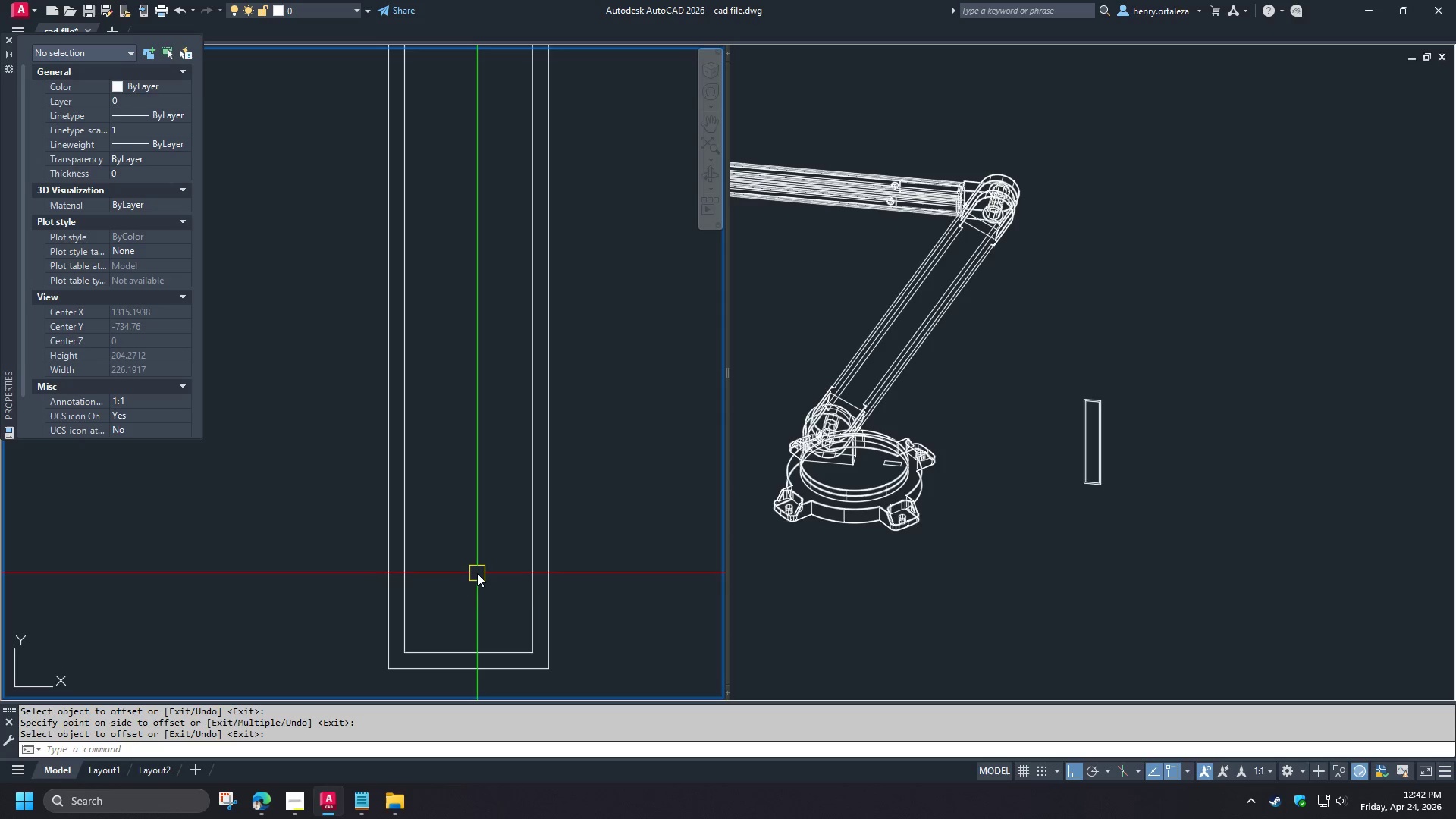 
key(C)
 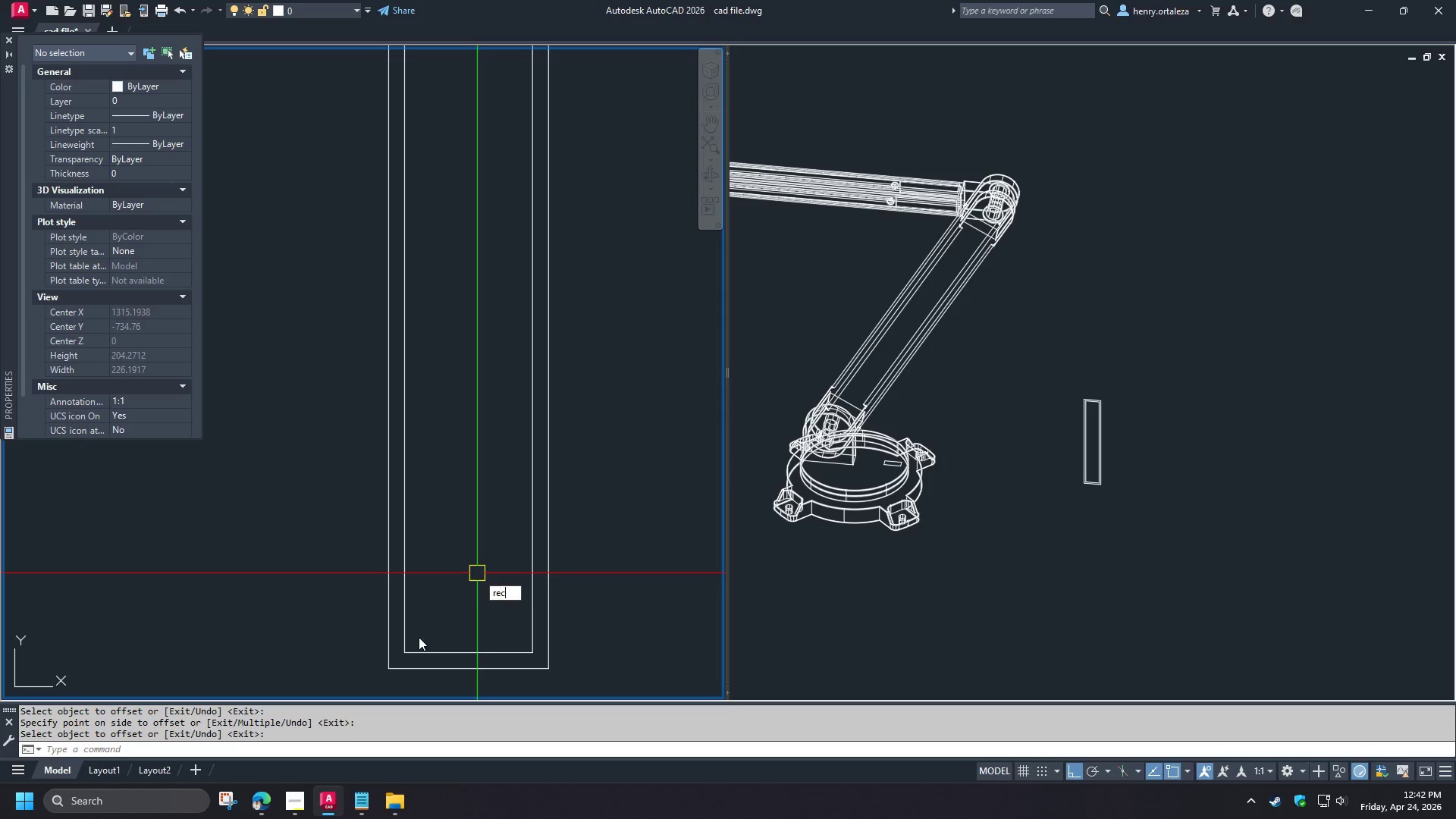 
key(Space)
 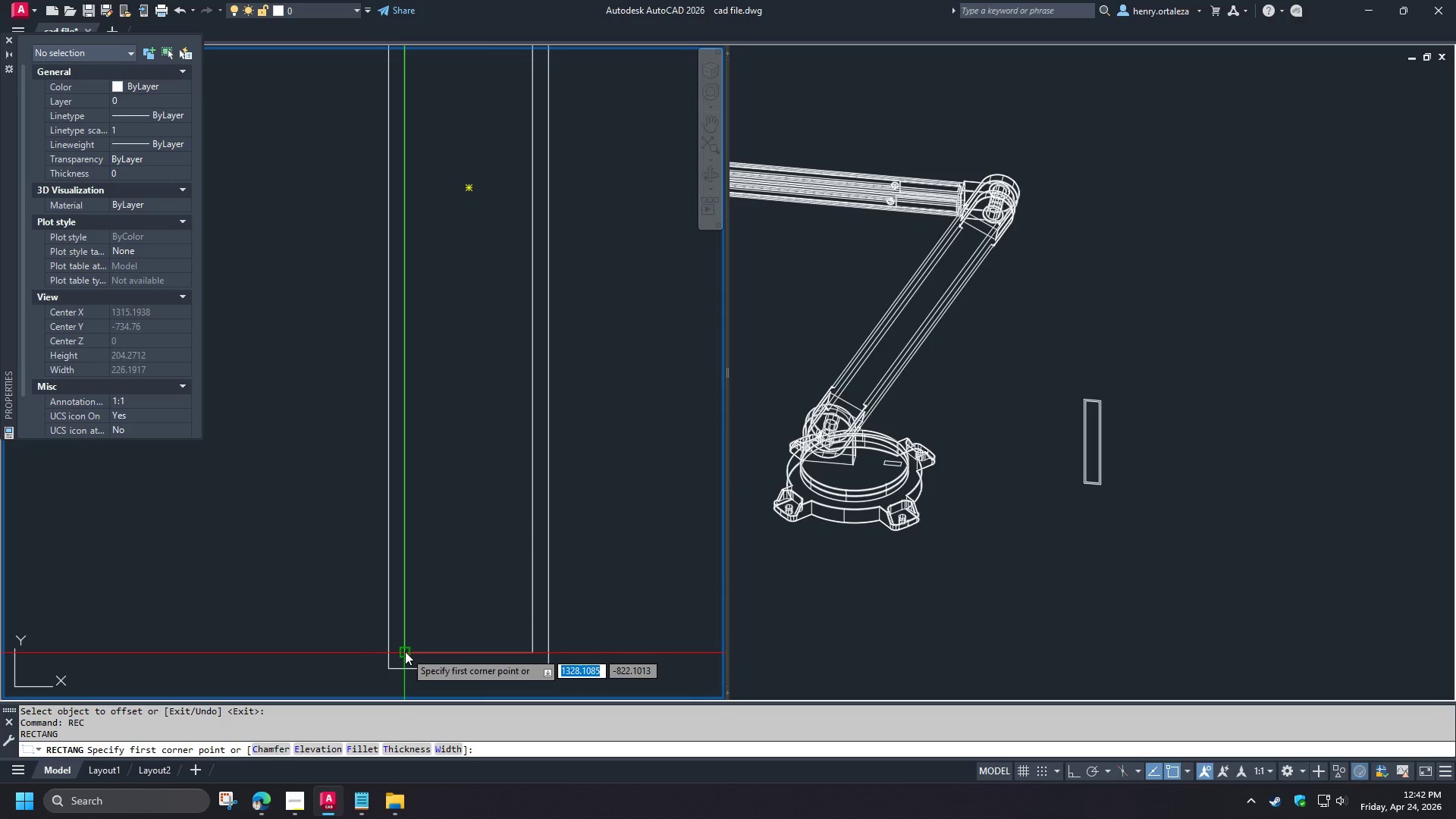 
left_click([405, 651])
 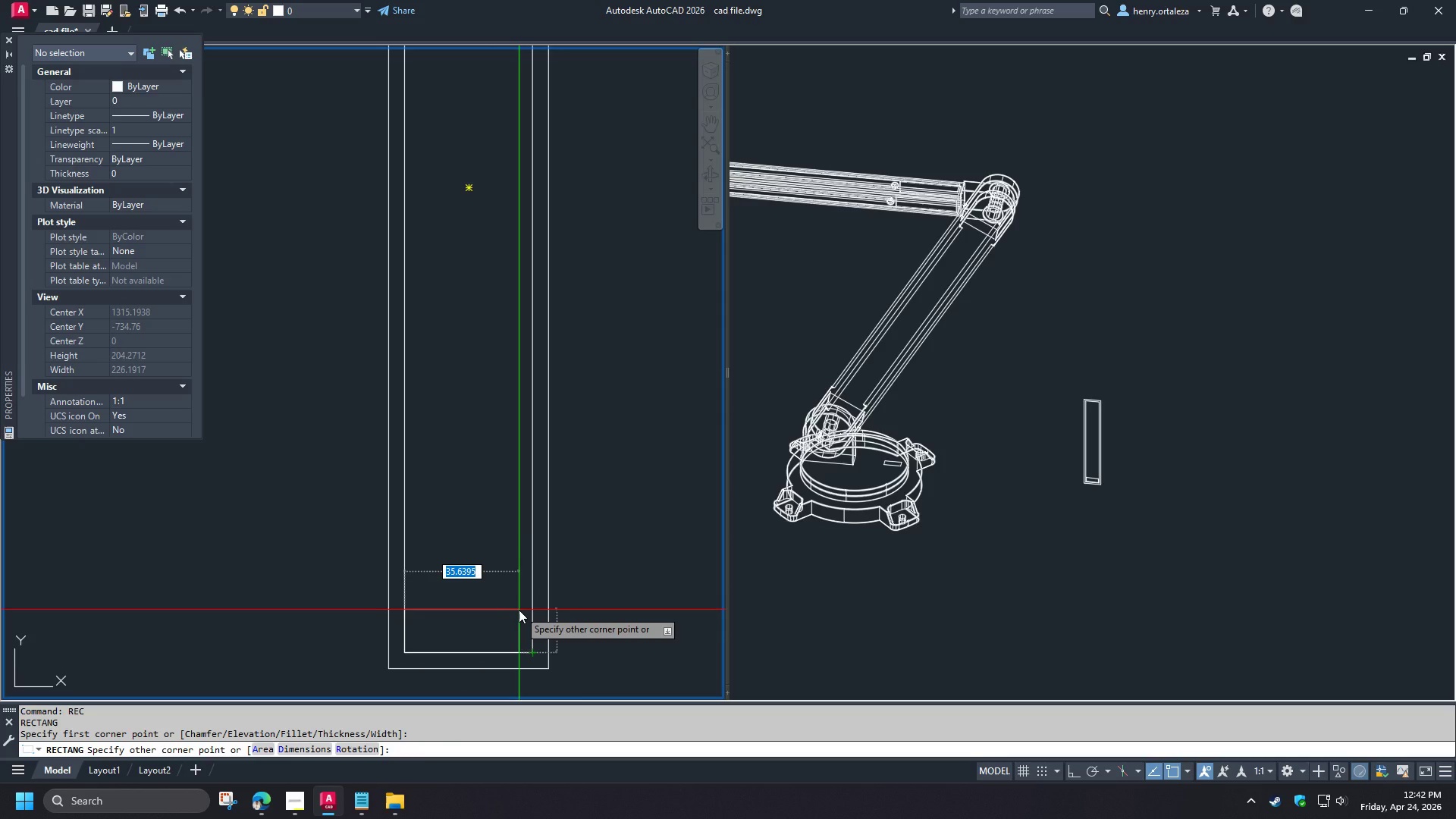 
key(Numpad5)
 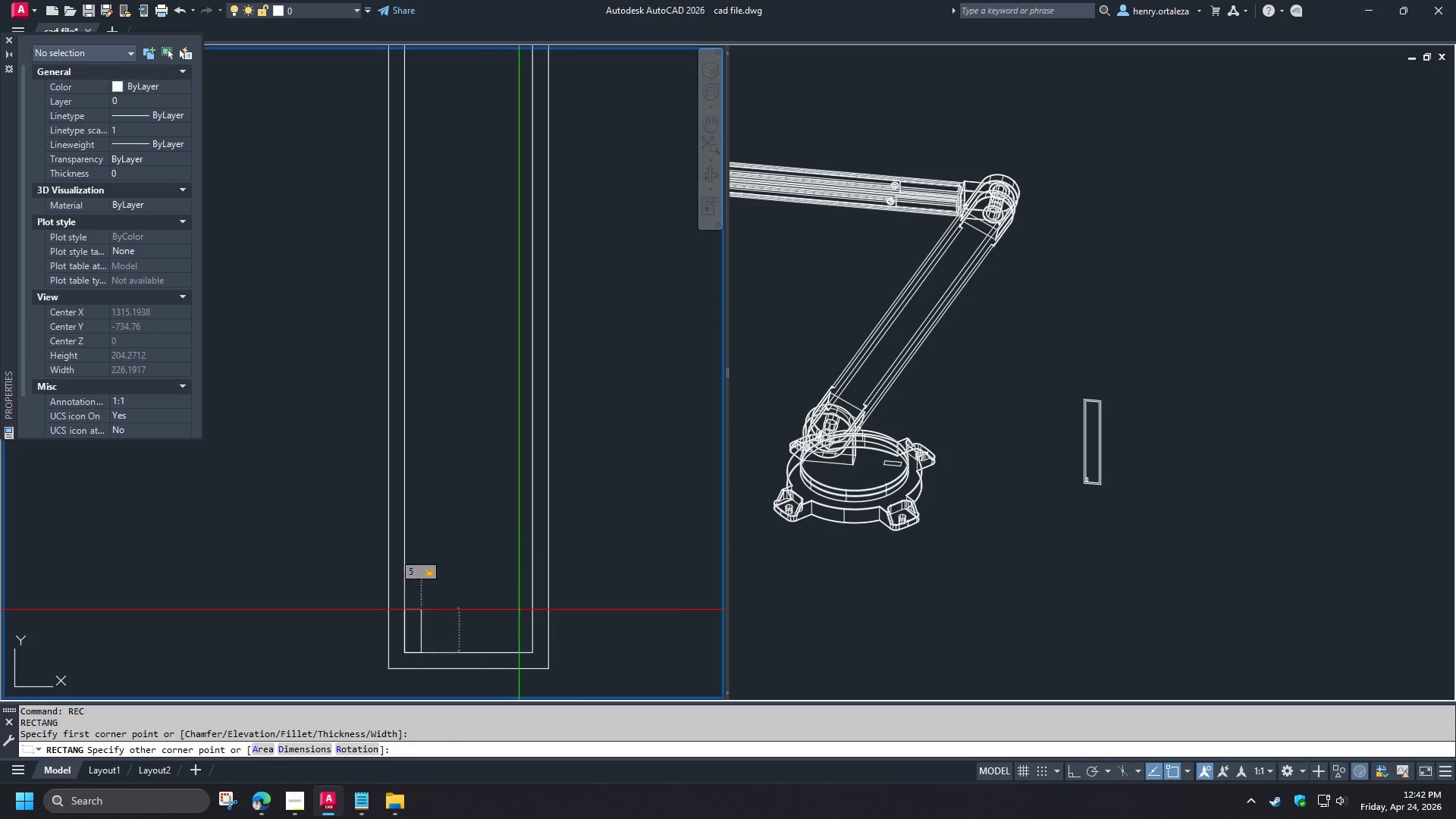 
key(Tab)
 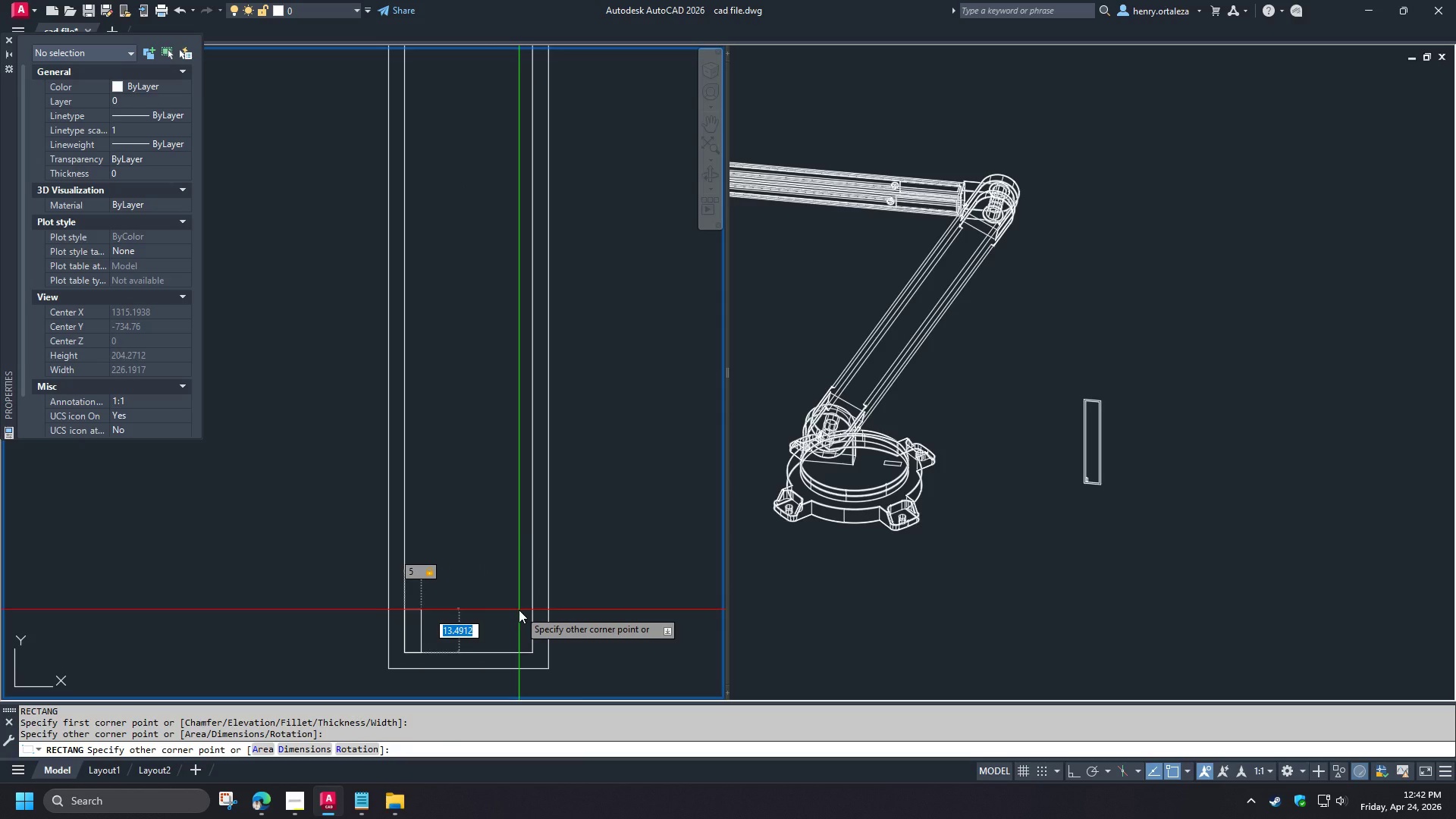 
key(Numpad5)
 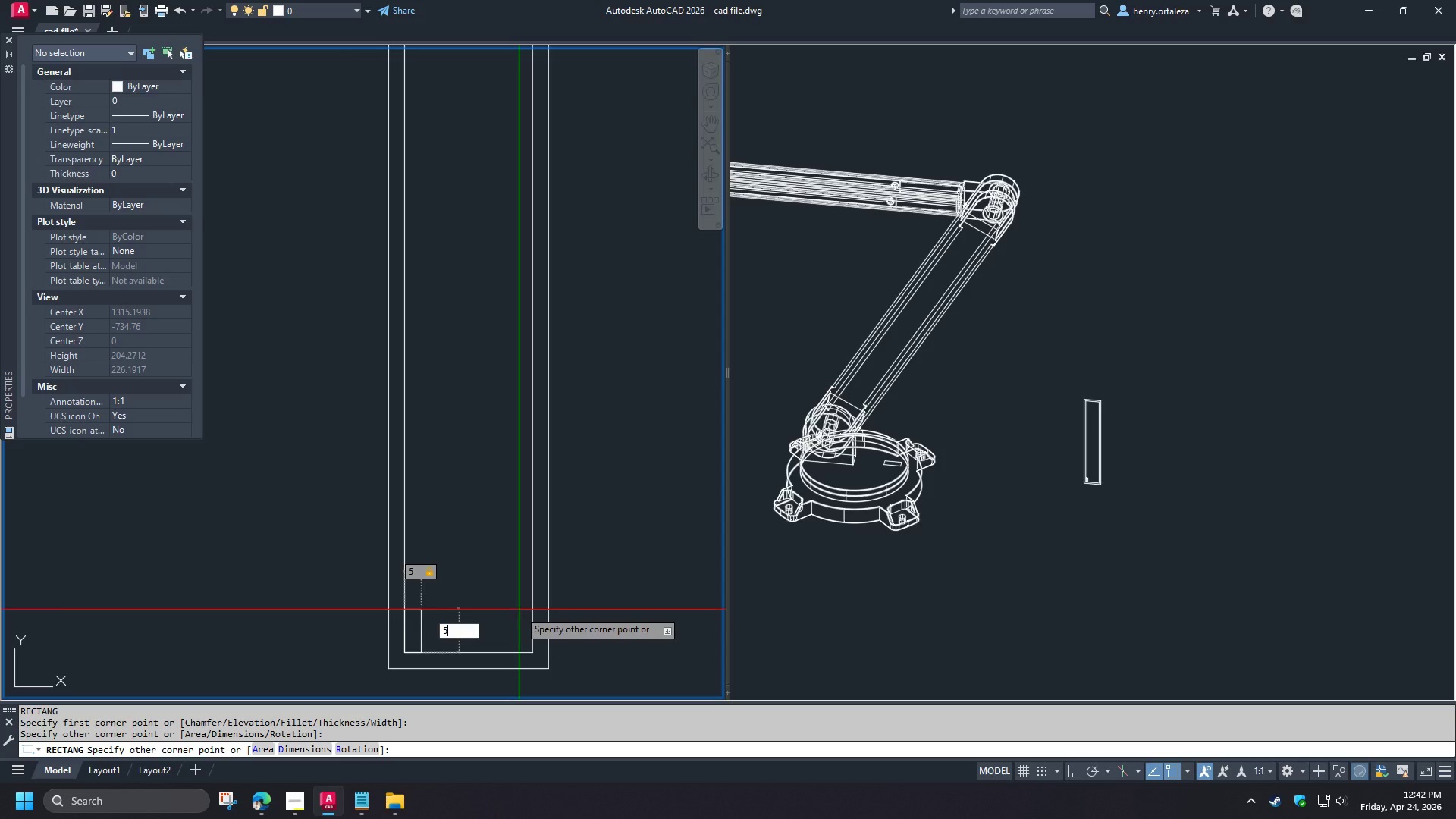 
key(Tab)
 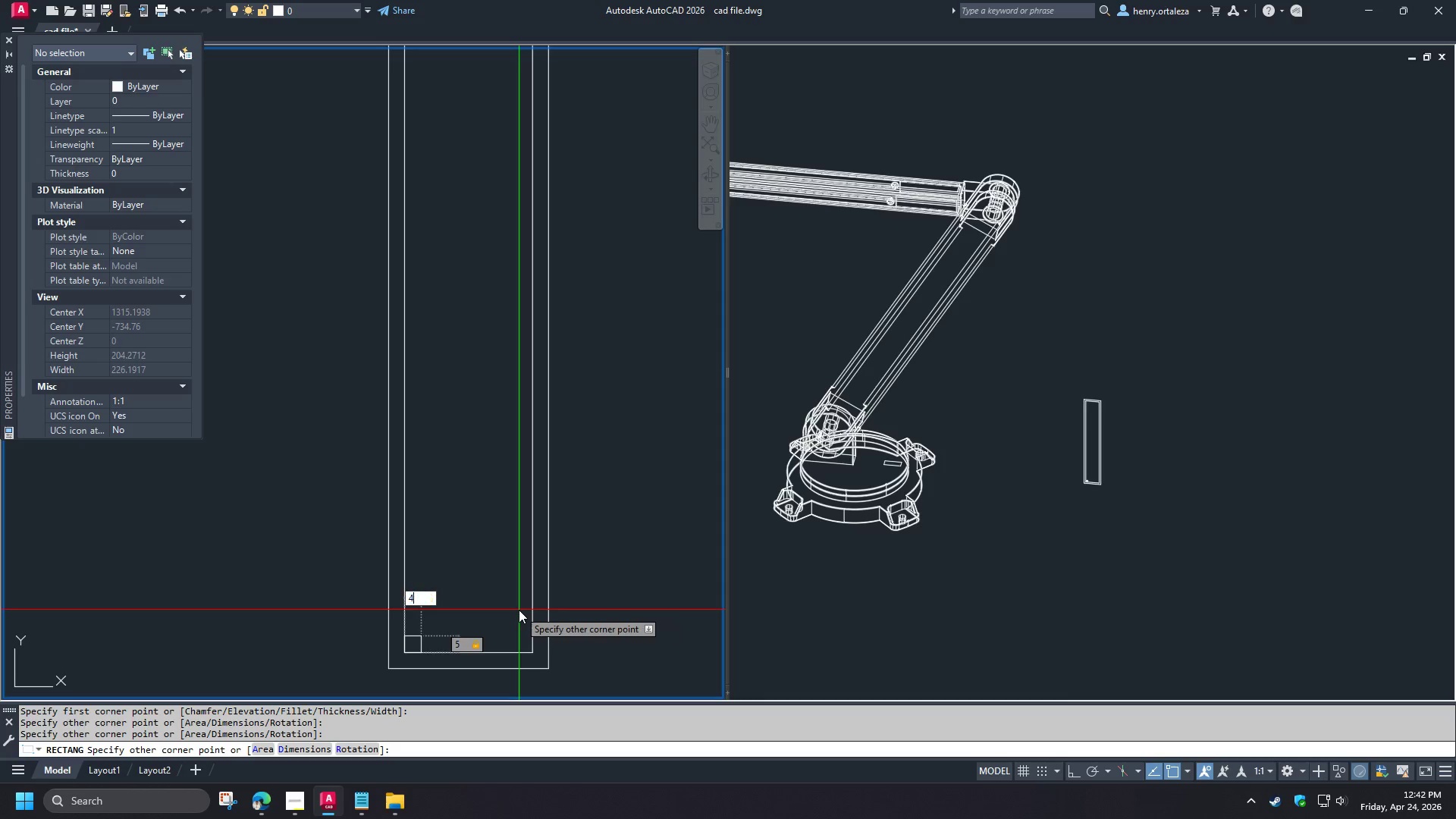 
key(Numpad4)
 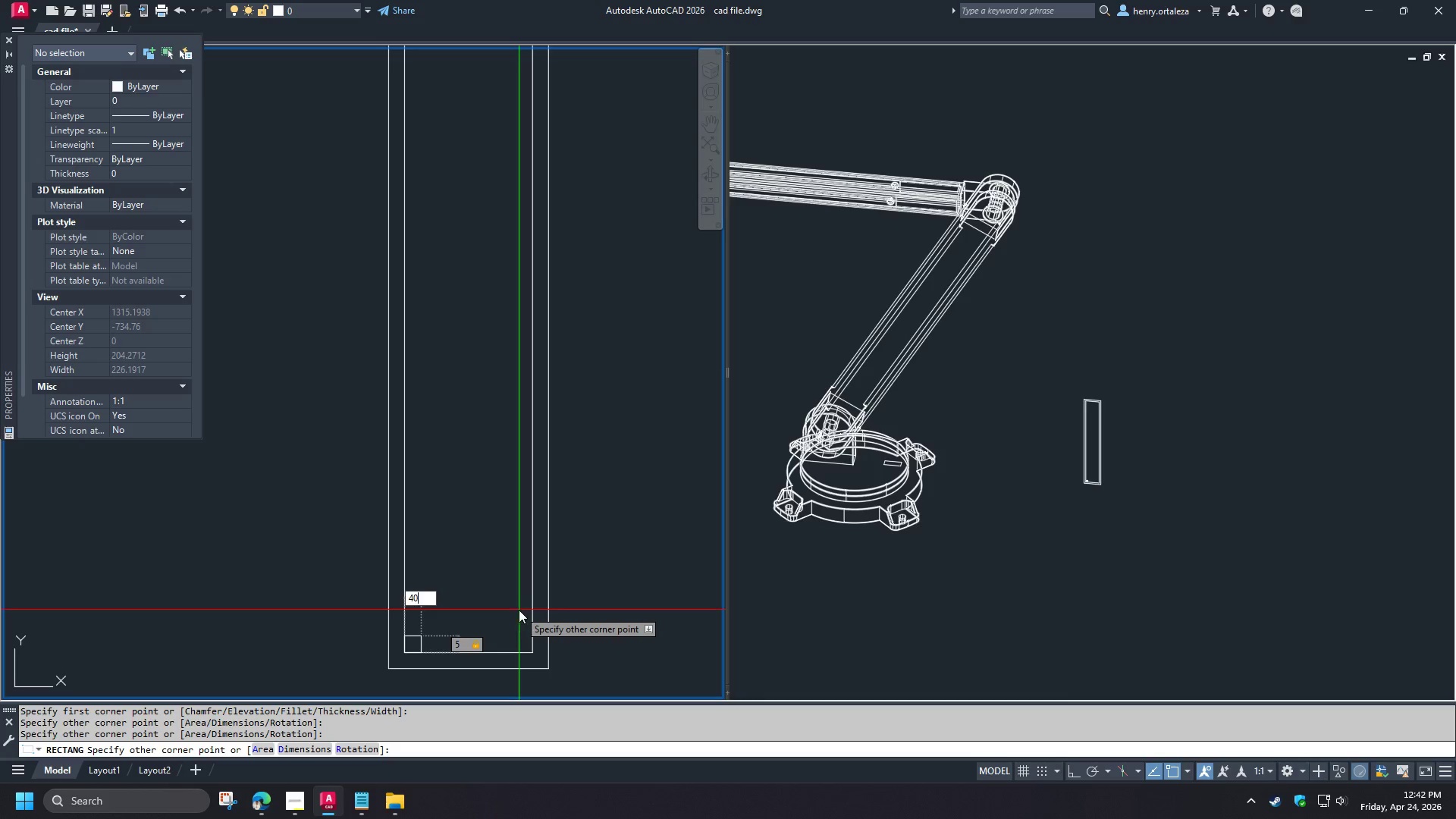 
key(Numpad0)
 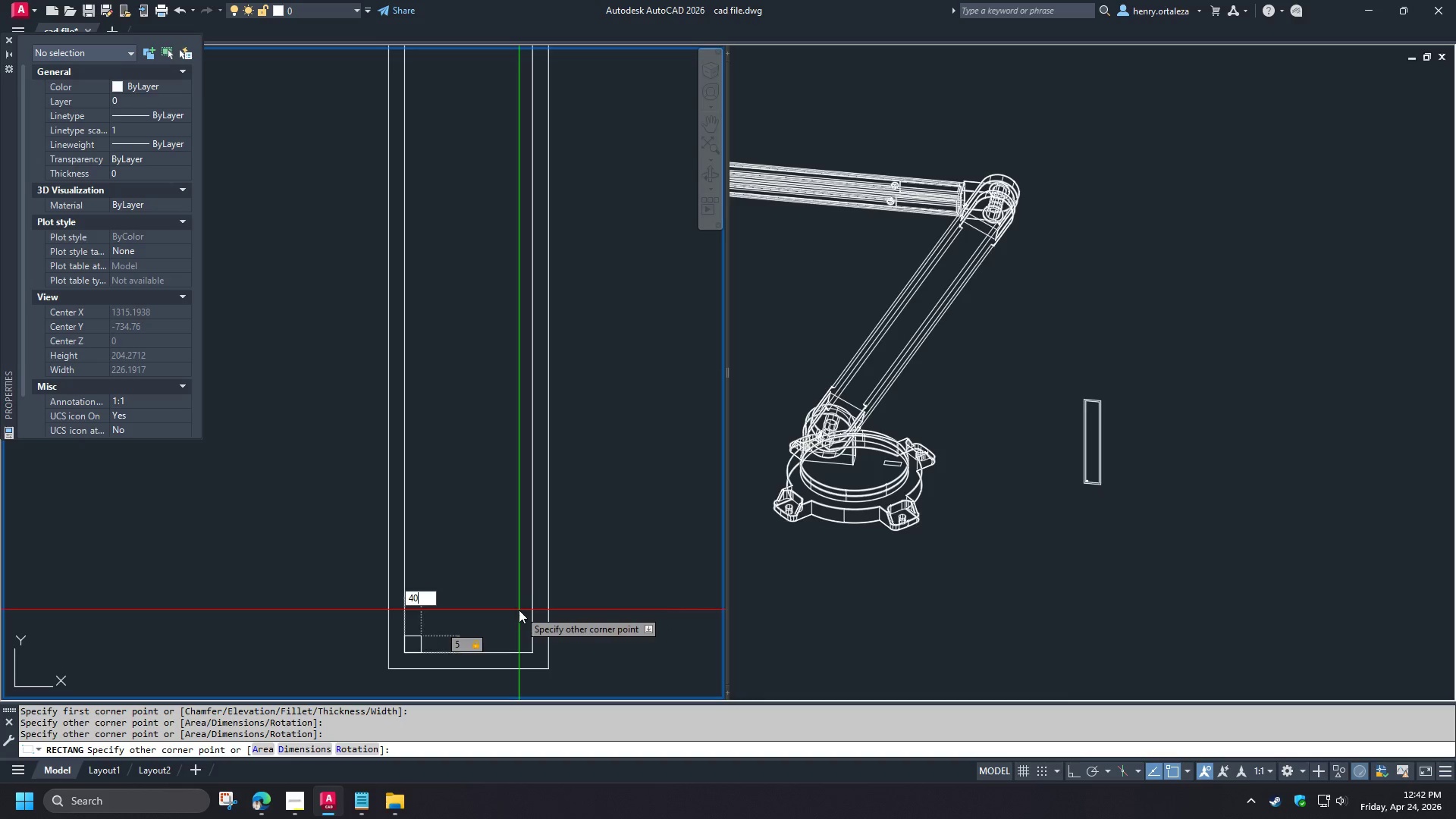 
key(NumpadEnter)
 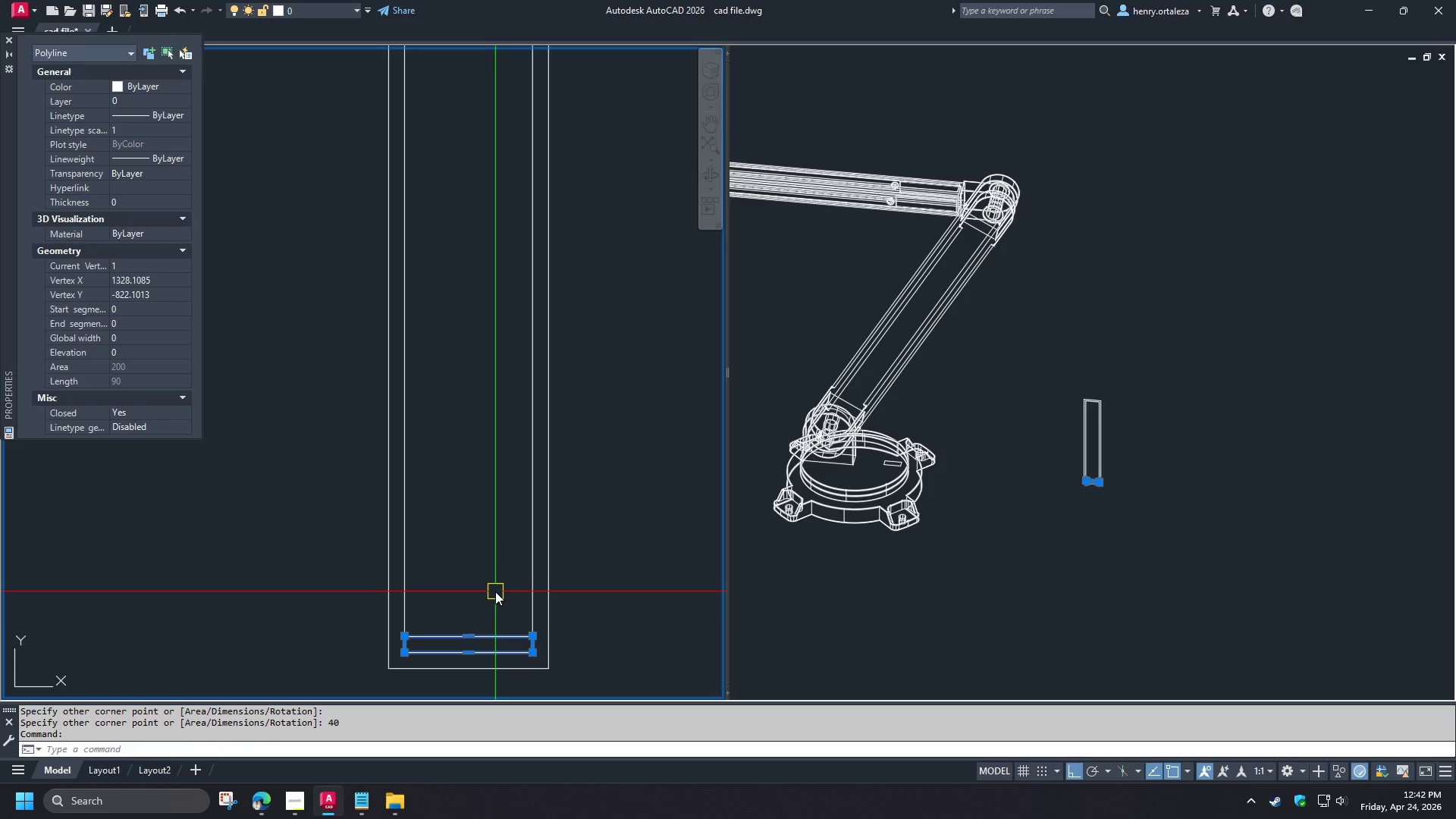 
scroll: coordinate [494, 578], scroll_direction: down, amount: 5.0
 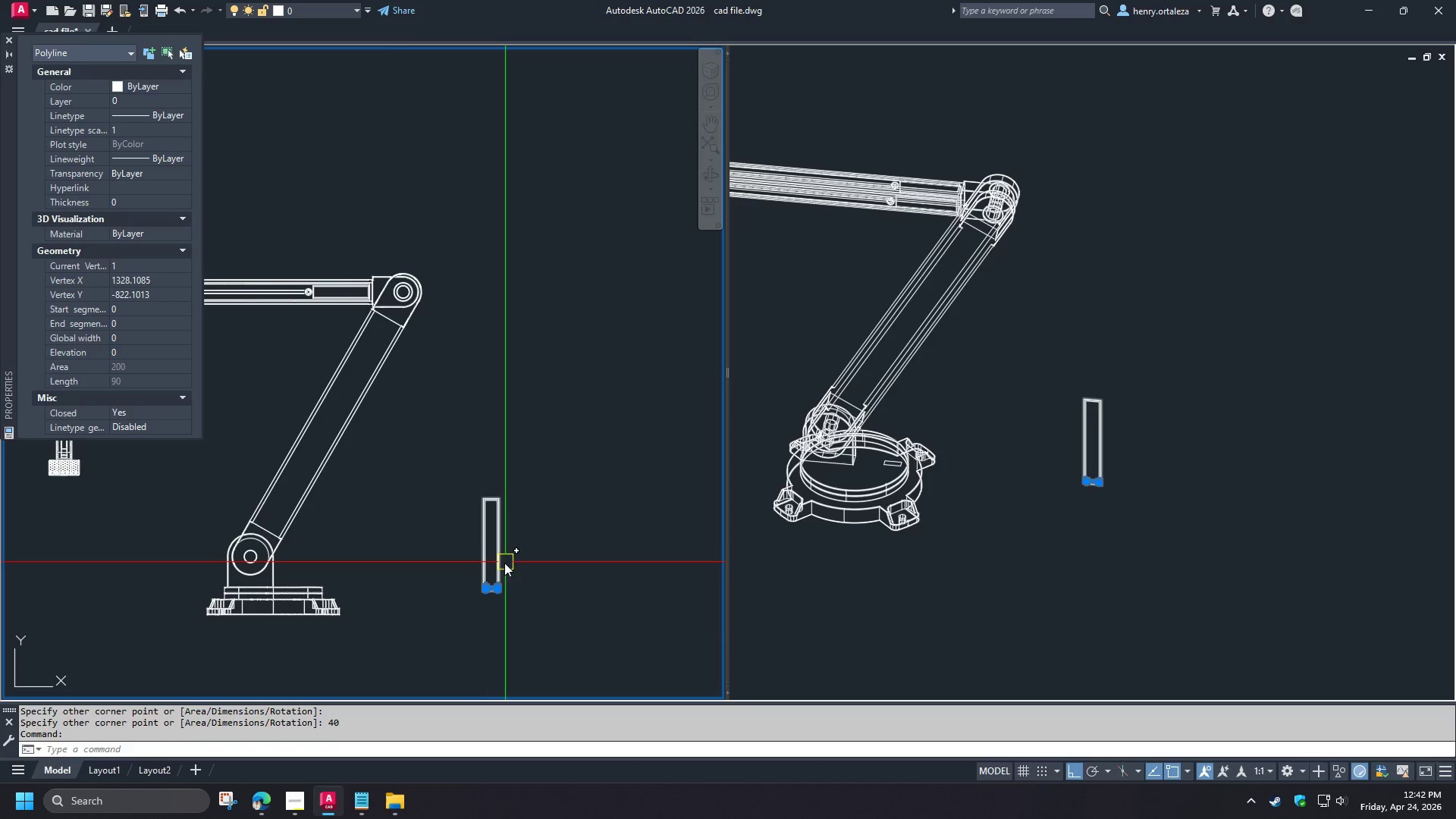 
scroll: coordinate [489, 565], scroll_direction: up, amount: 1.0
 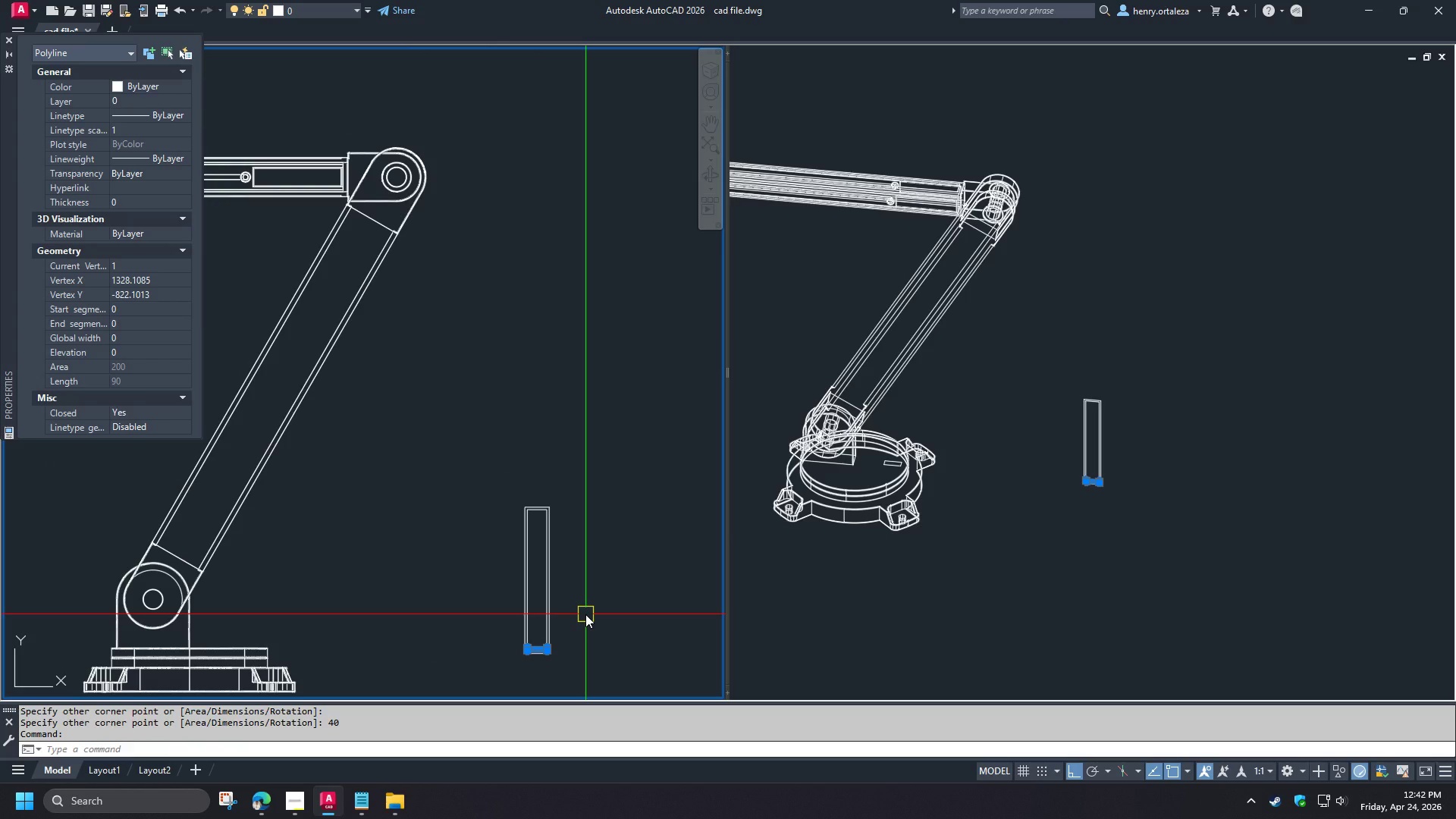 
wait(10.22)
 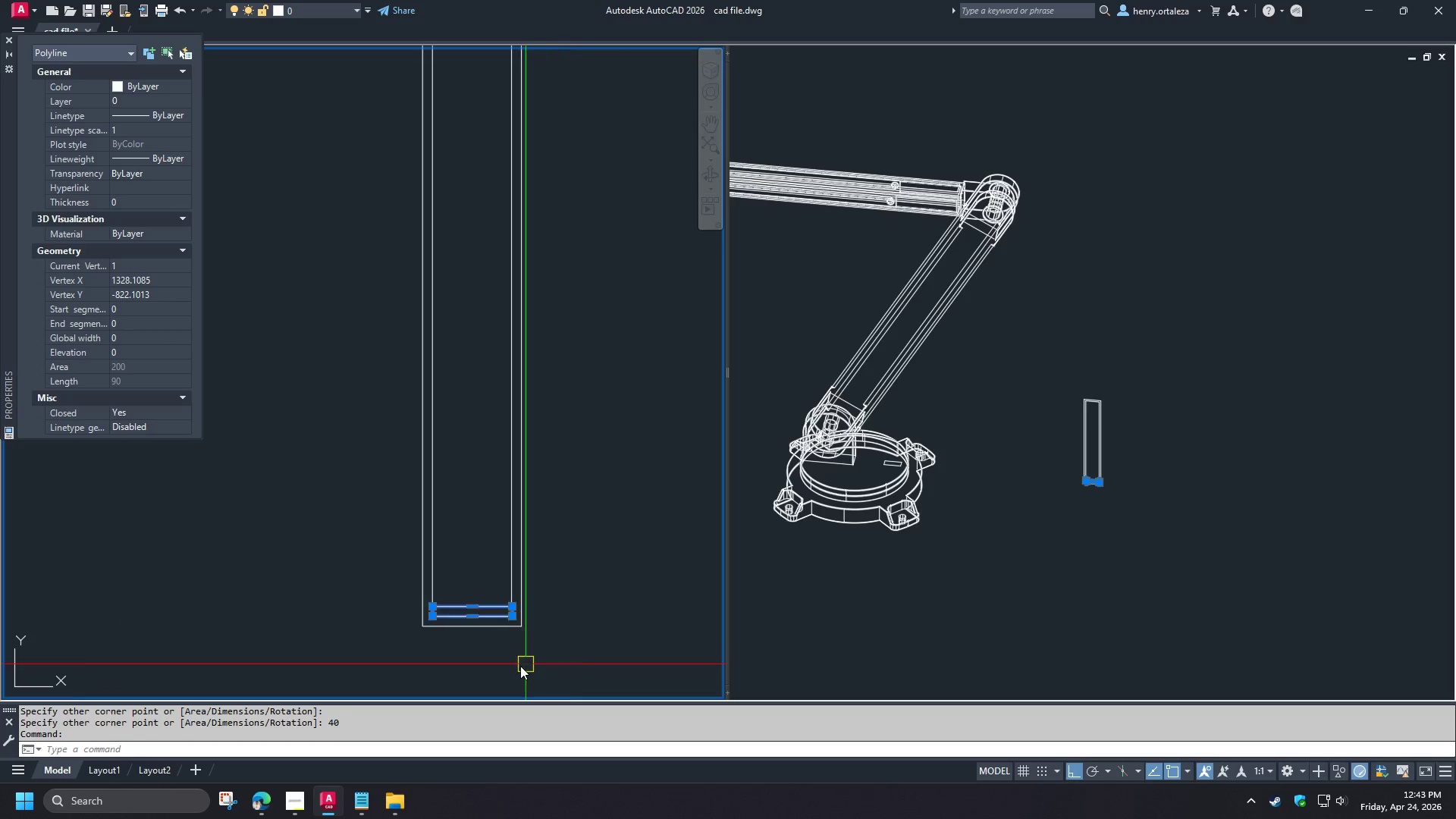 
key(Escape)
 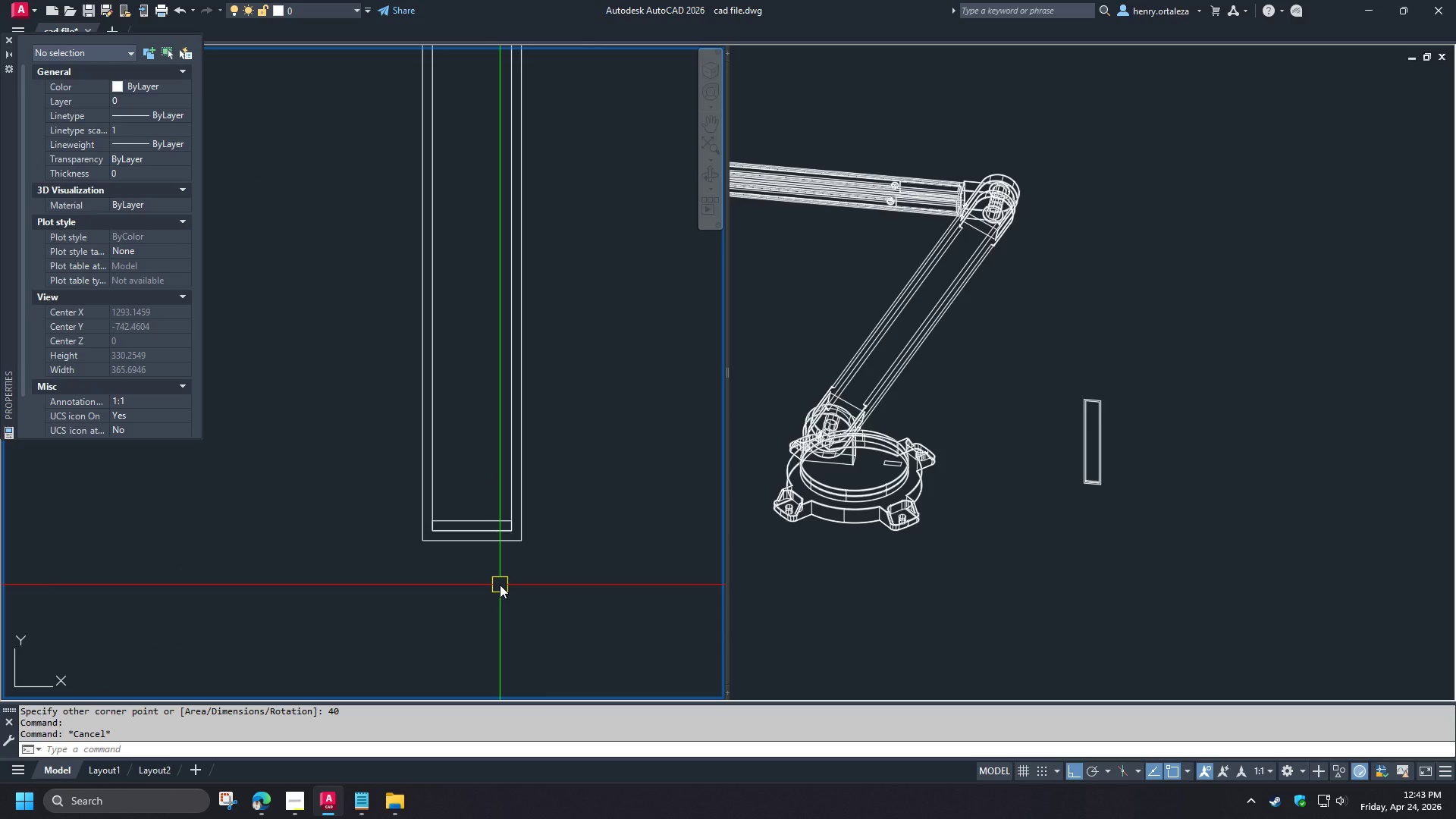 
scroll: coordinate [534, 662], scroll_direction: up, amount: 3.0
 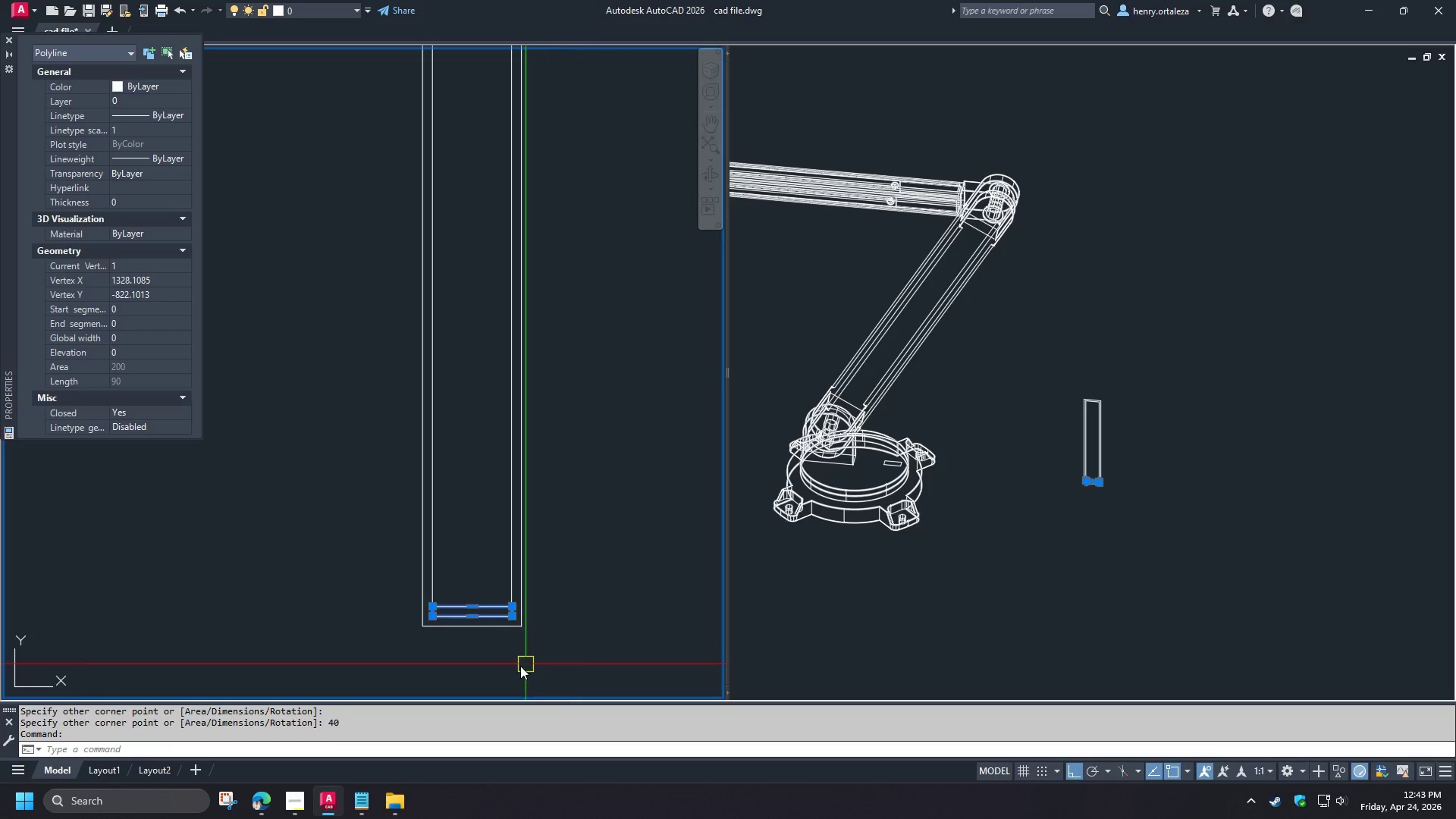 
type(rec )
 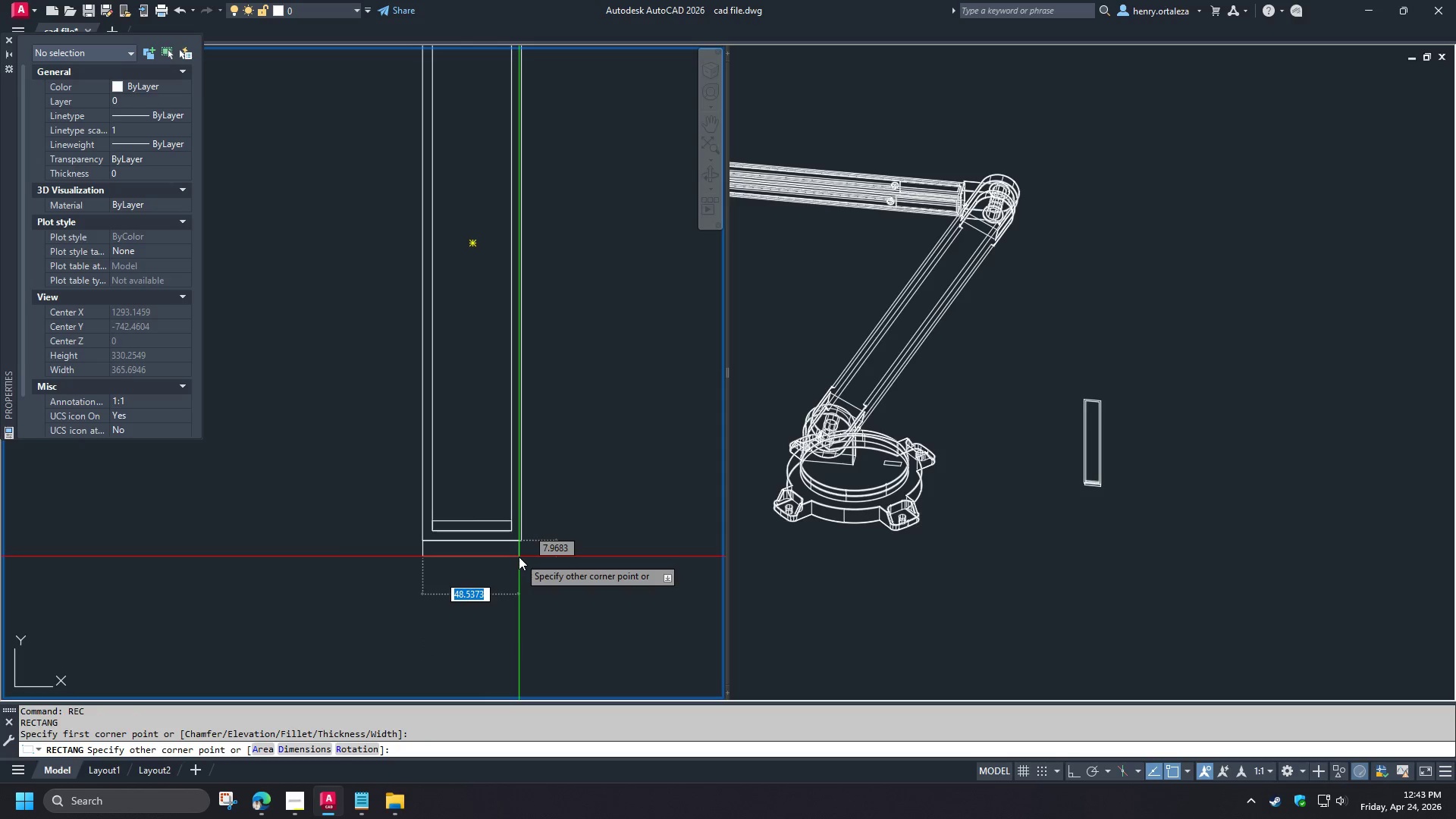 
wait(6.92)
 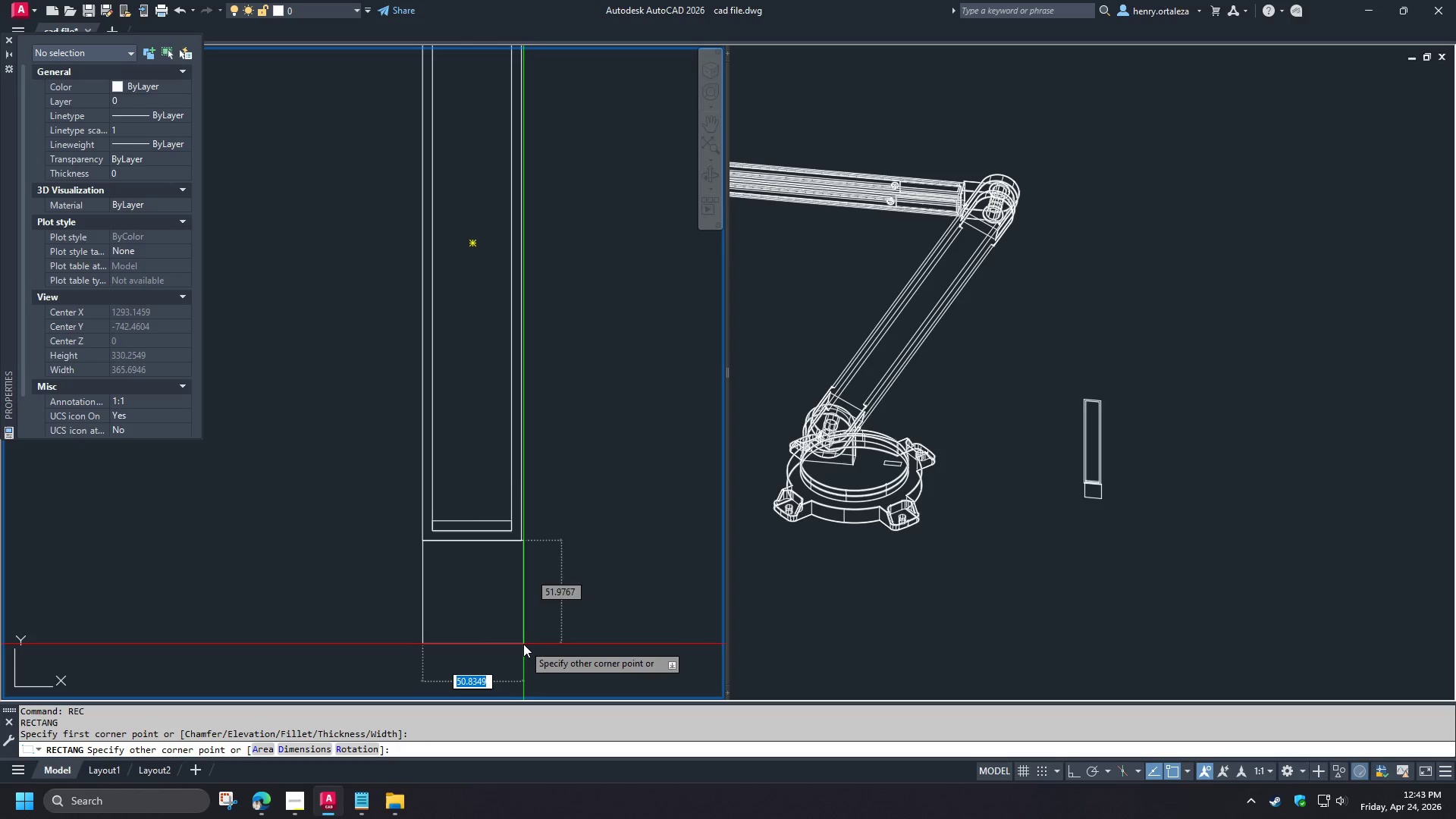 
key(Numpad5)
 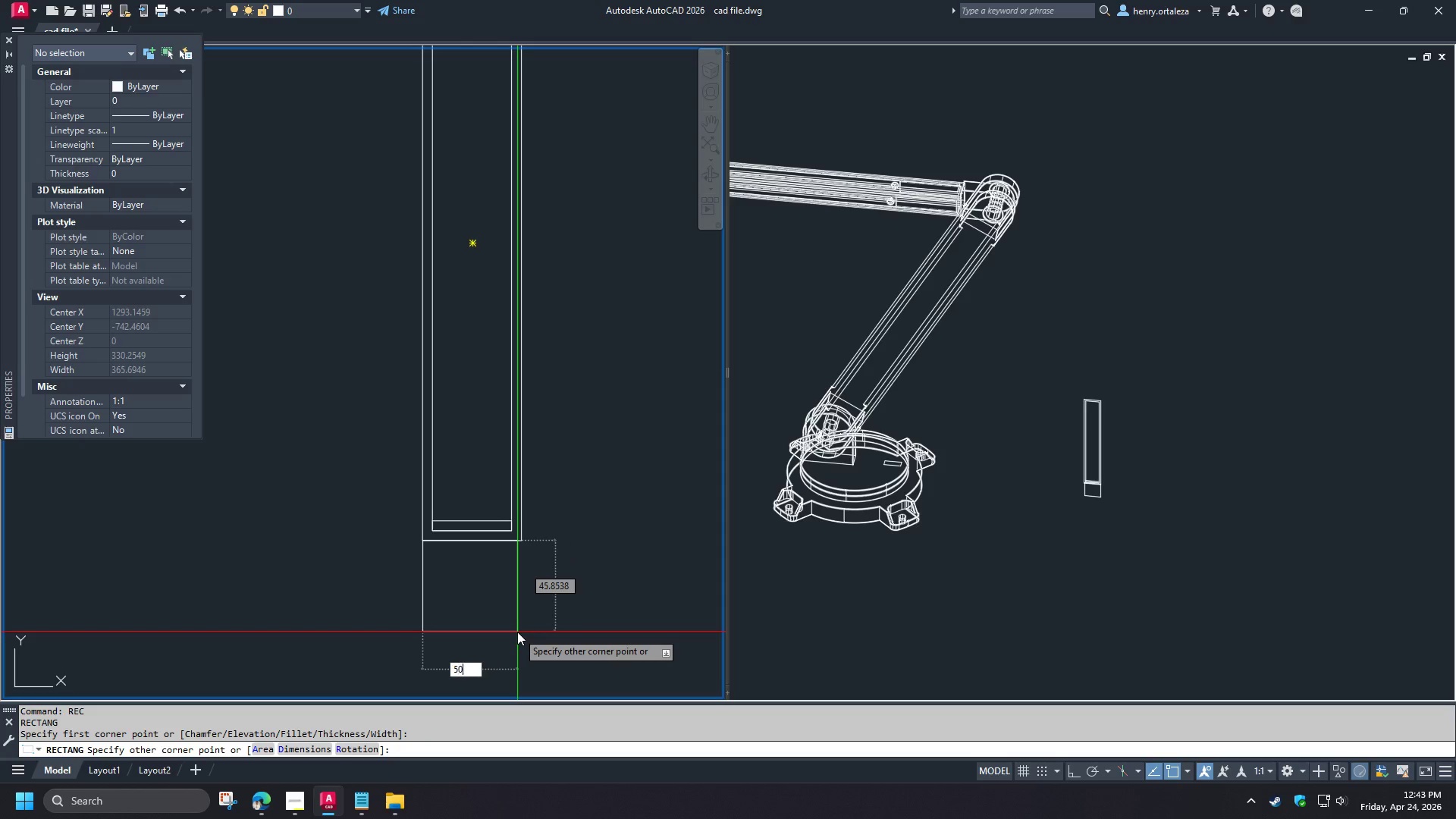 
key(Numpad0)
 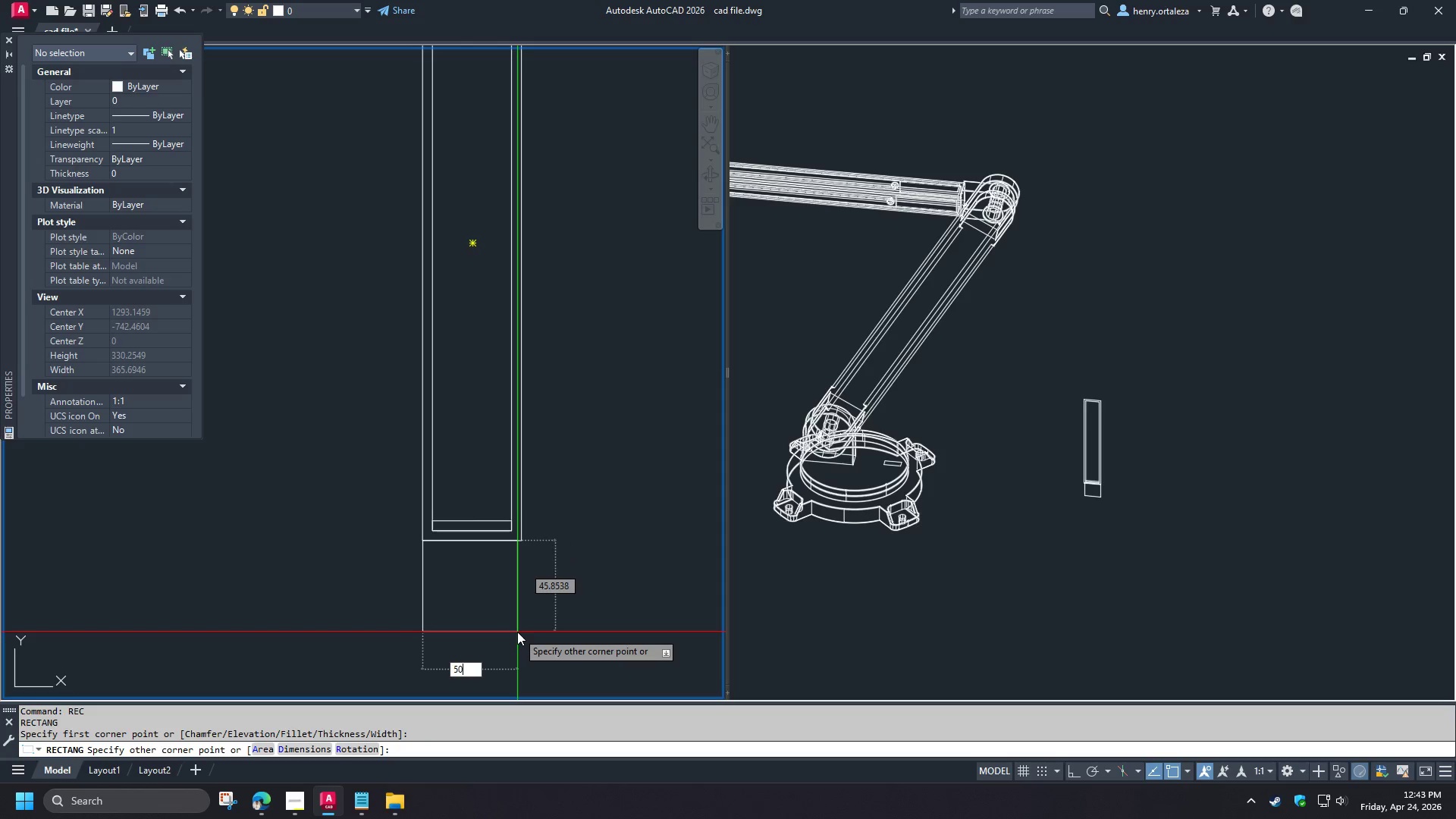 
key(Tab)
 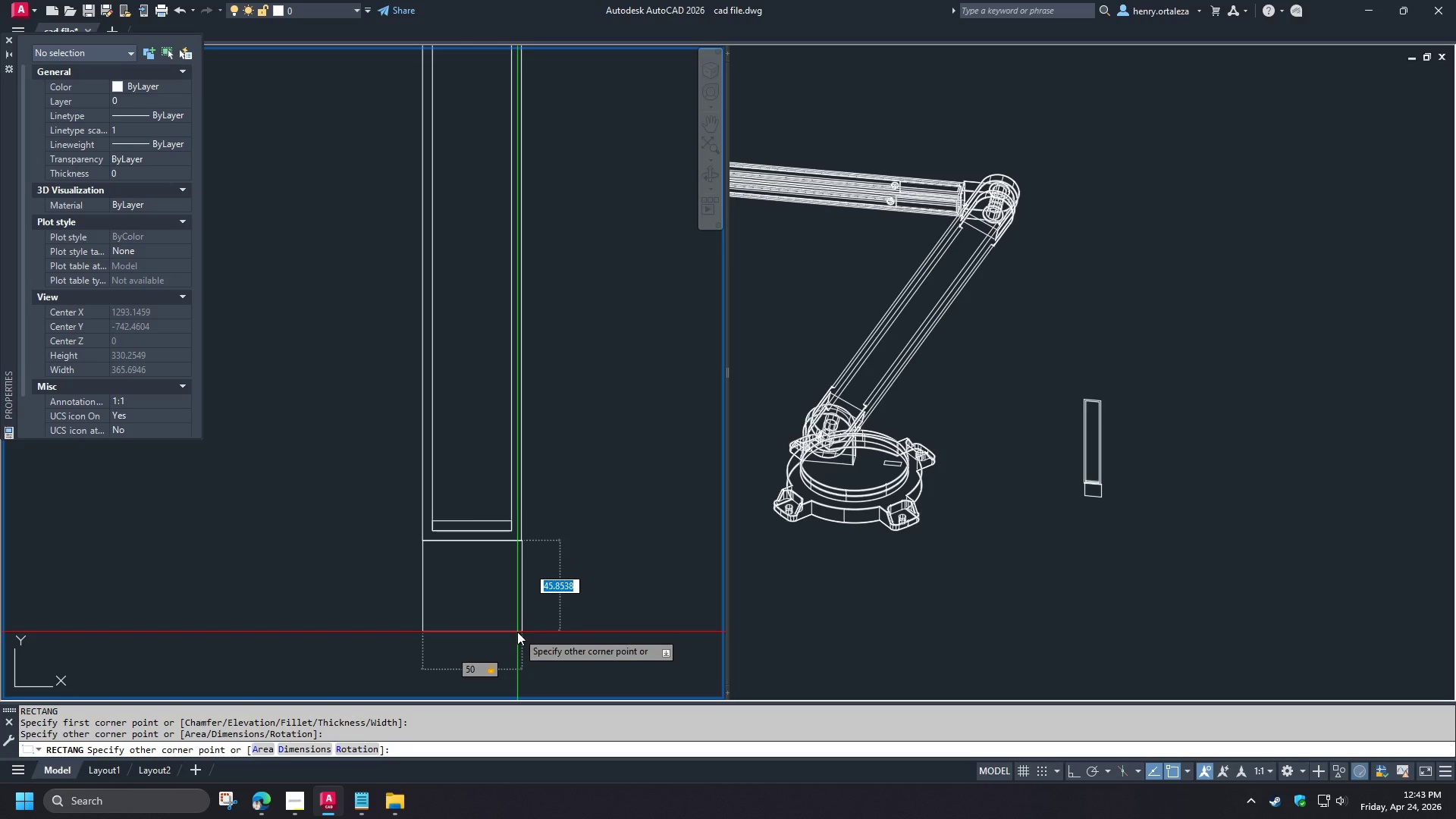 
key(Numpad6)
 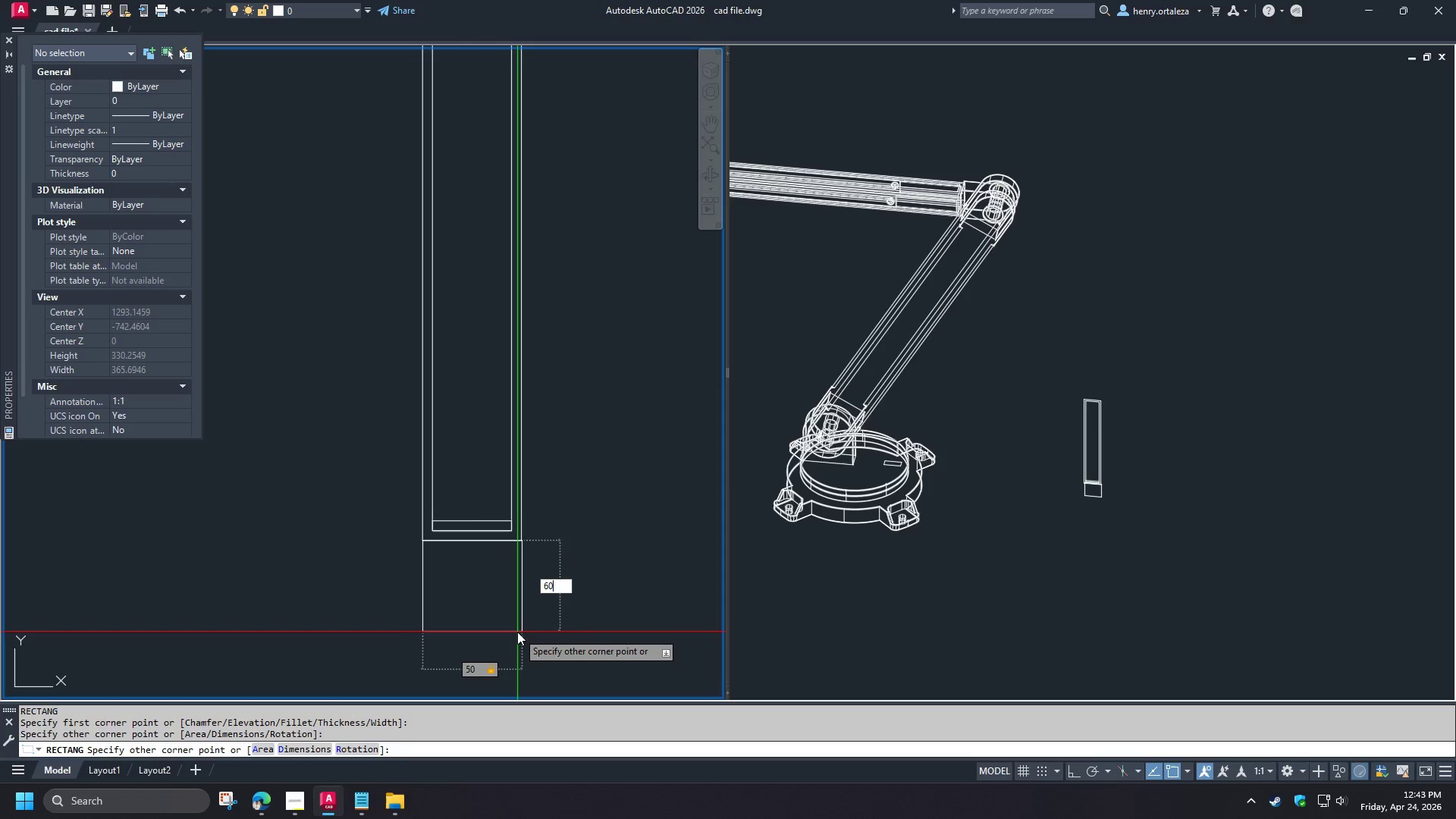 
key(Numpad0)
 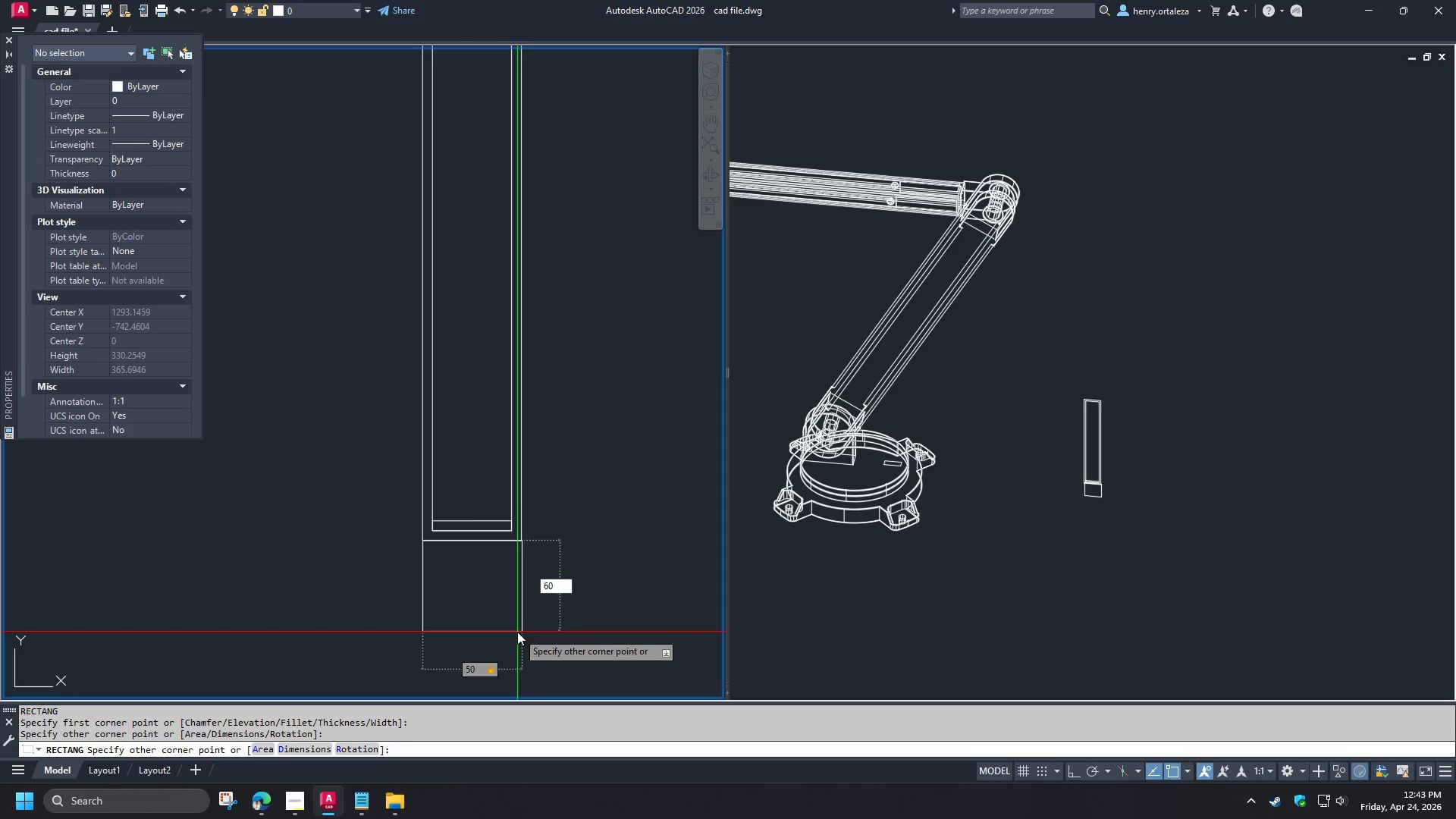 
key(NumpadEnter)
 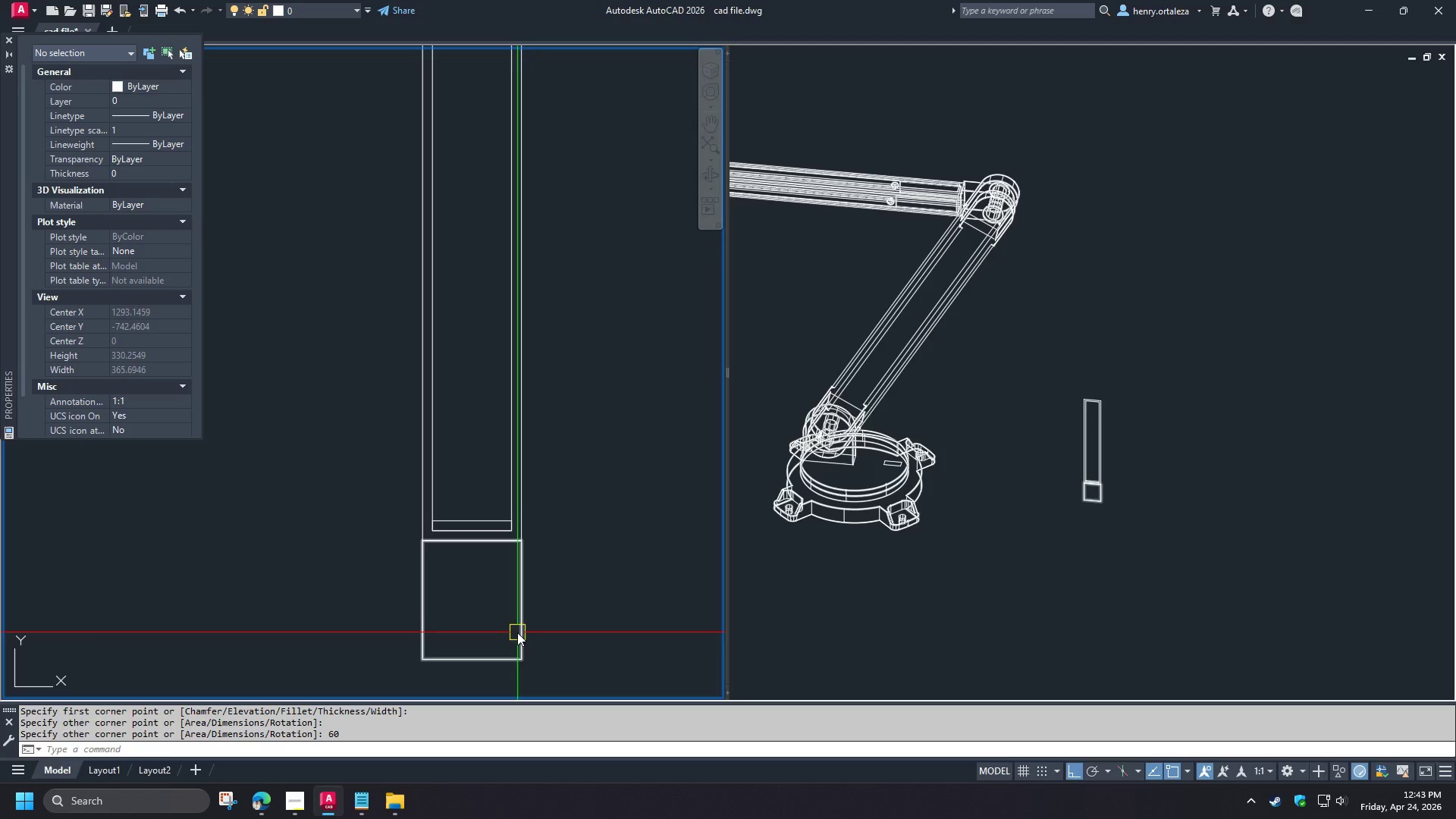 
scroll: coordinate [557, 620], scroll_direction: down, amount: 3.0
 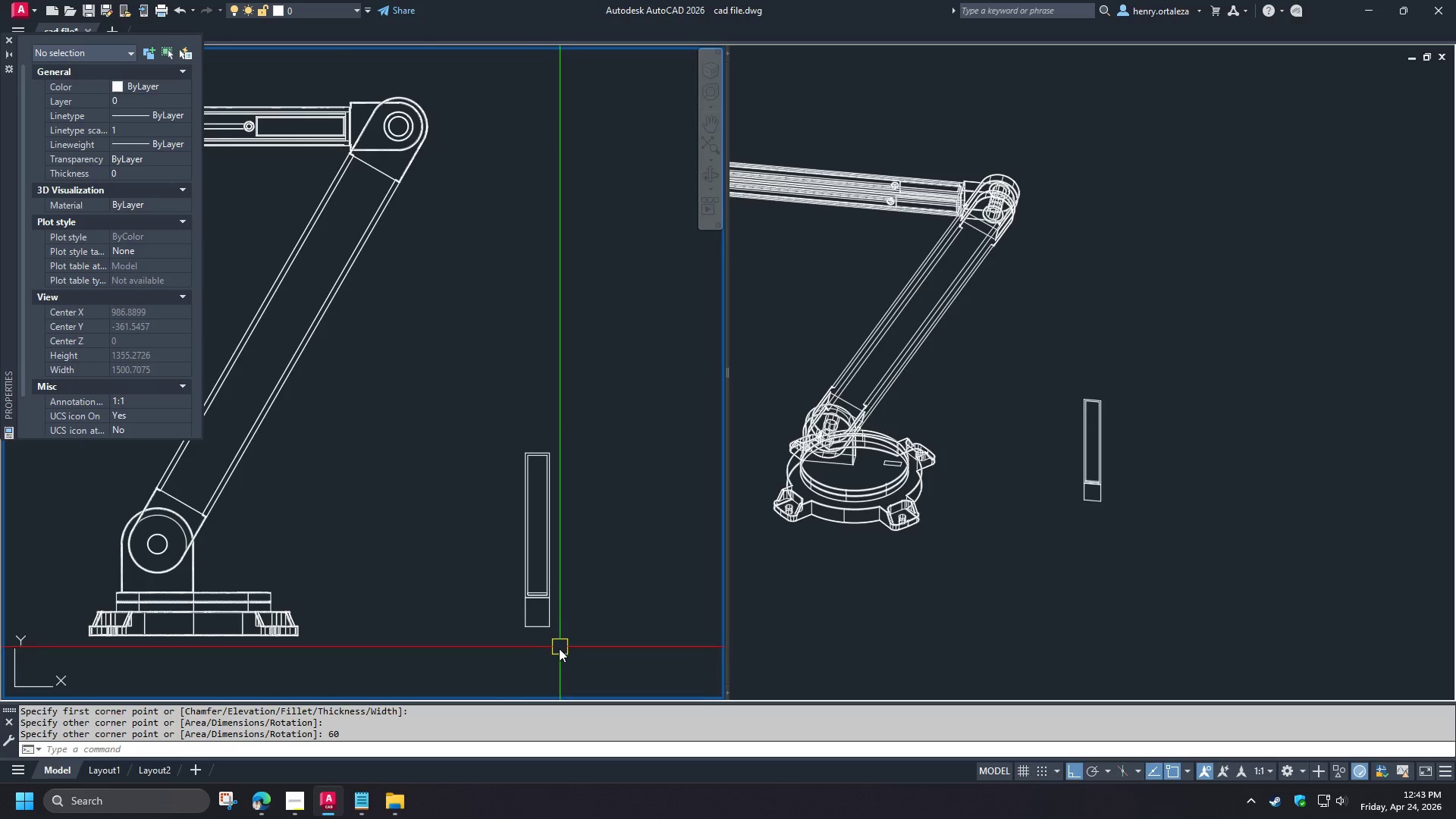 
key(F)
 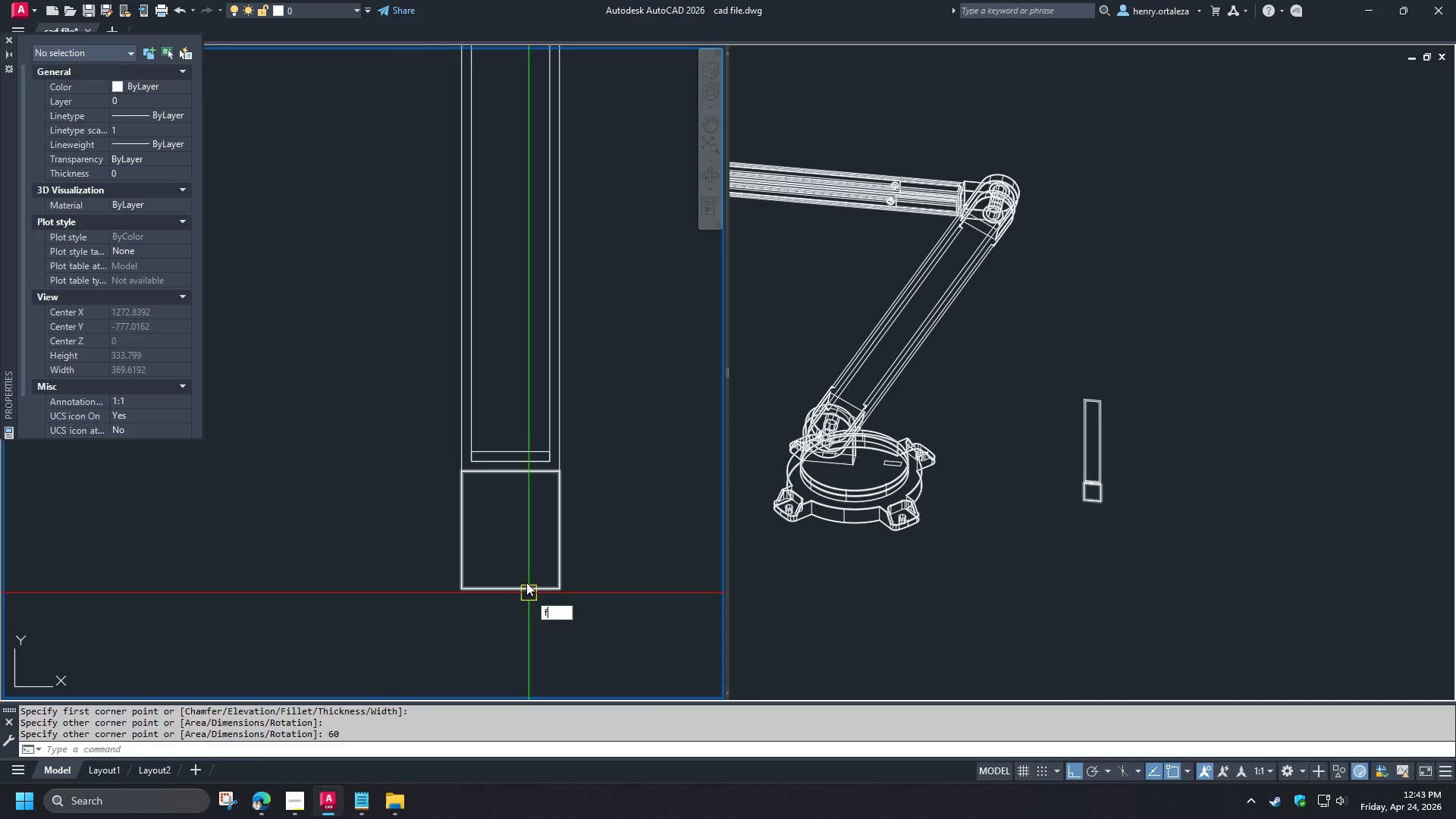 
scroll: coordinate [546, 639], scroll_direction: up, amount: 3.0
 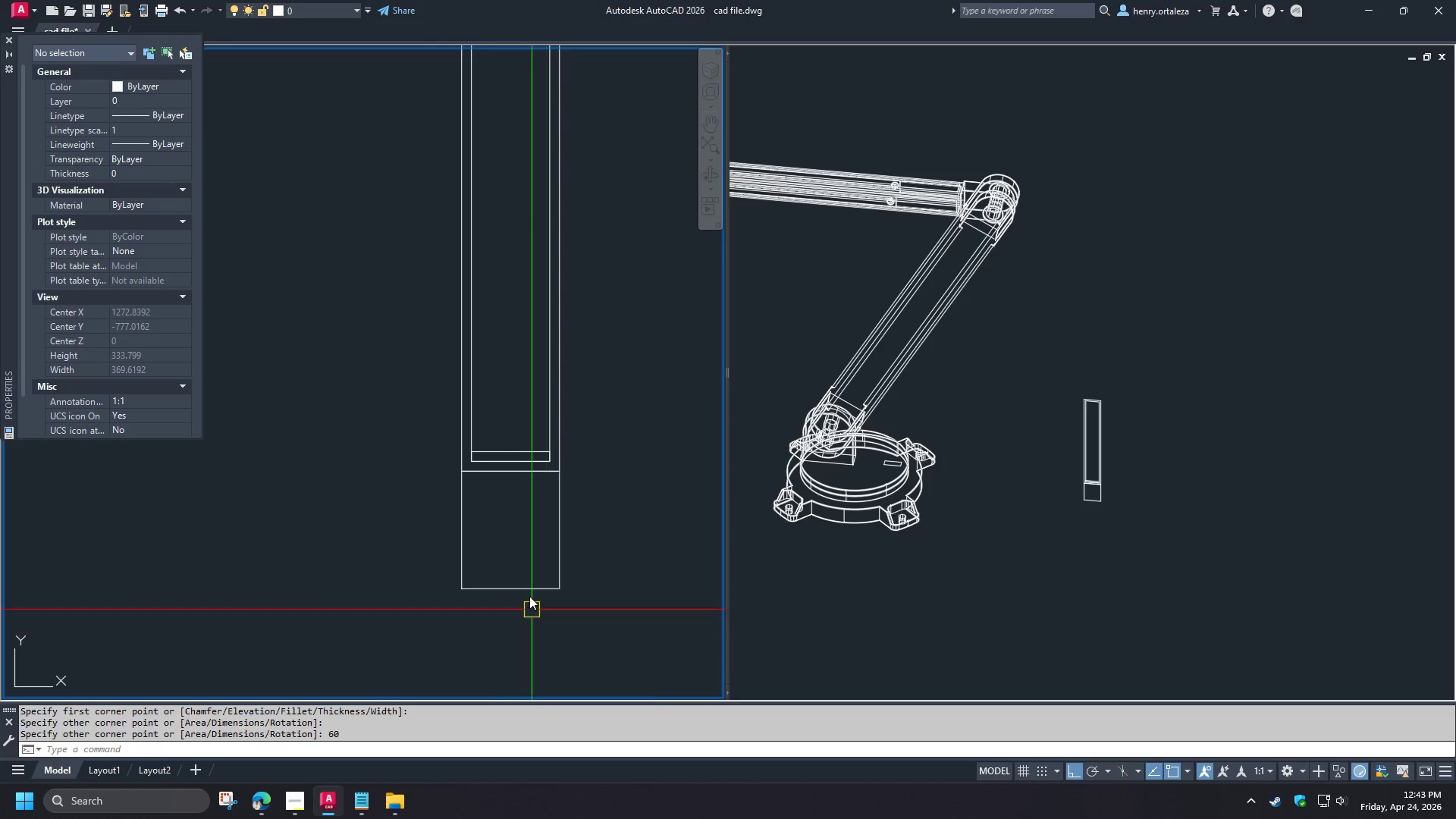 
key(Space)
 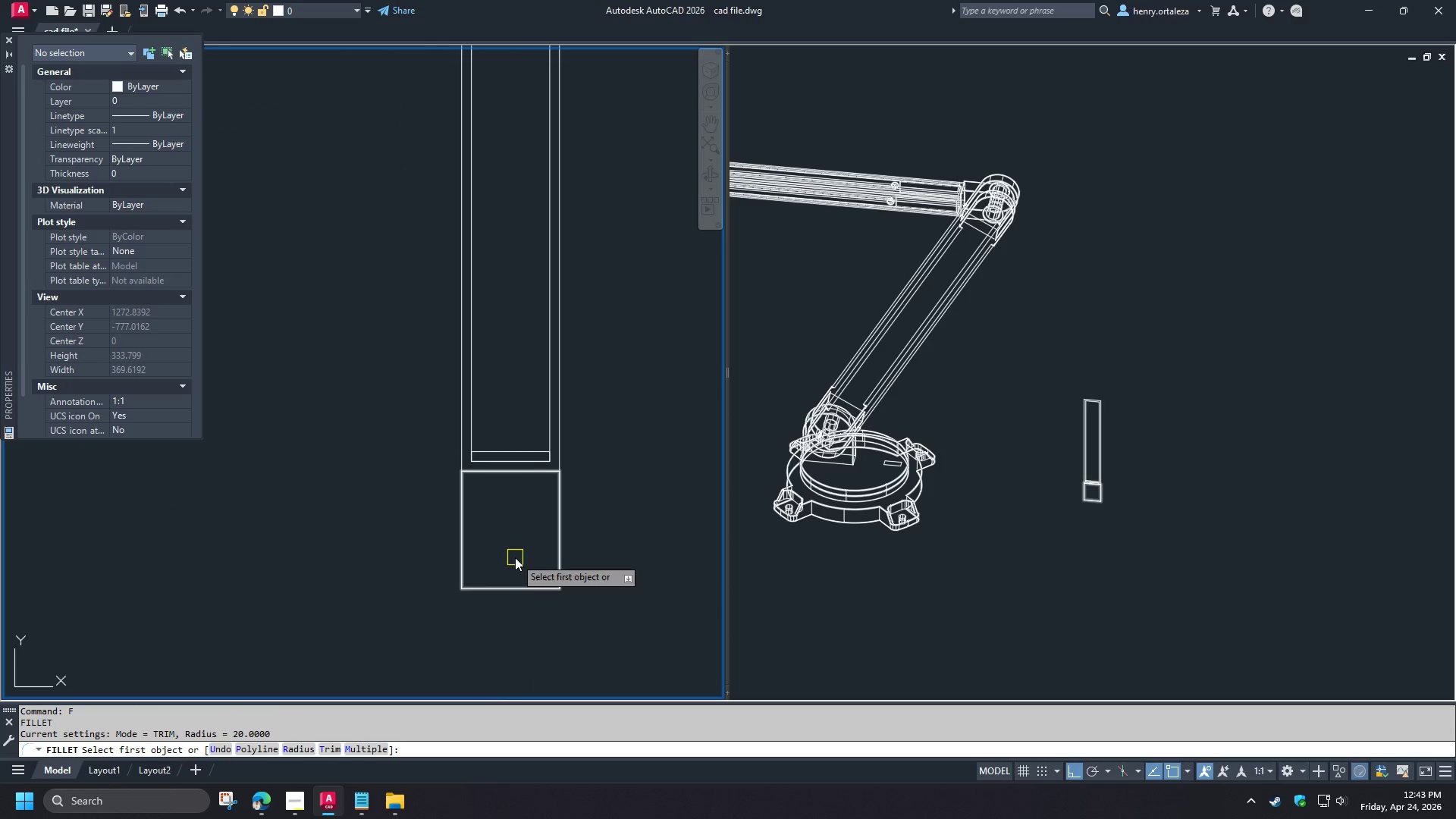 
key(R)
 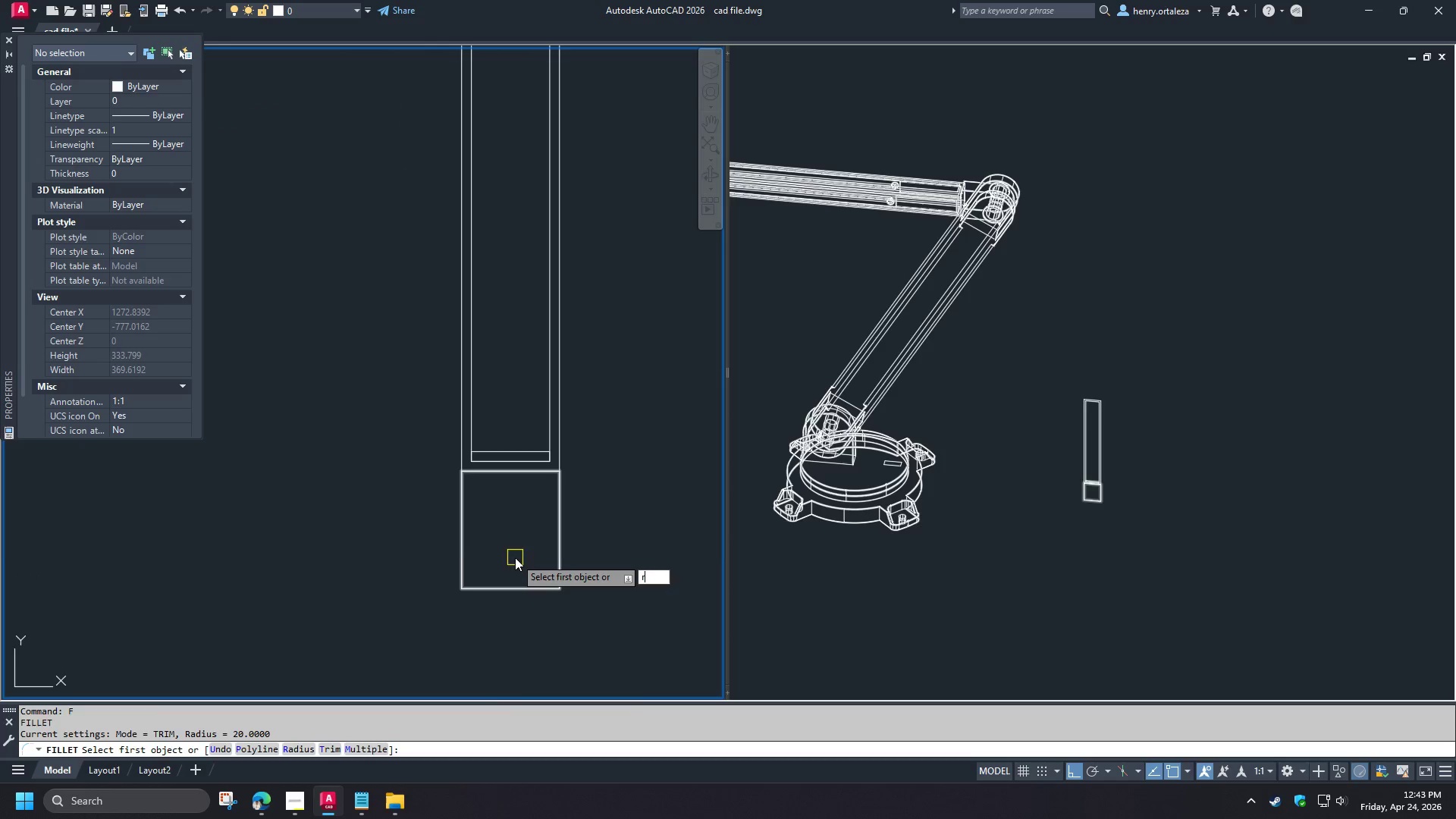 
key(Space)
 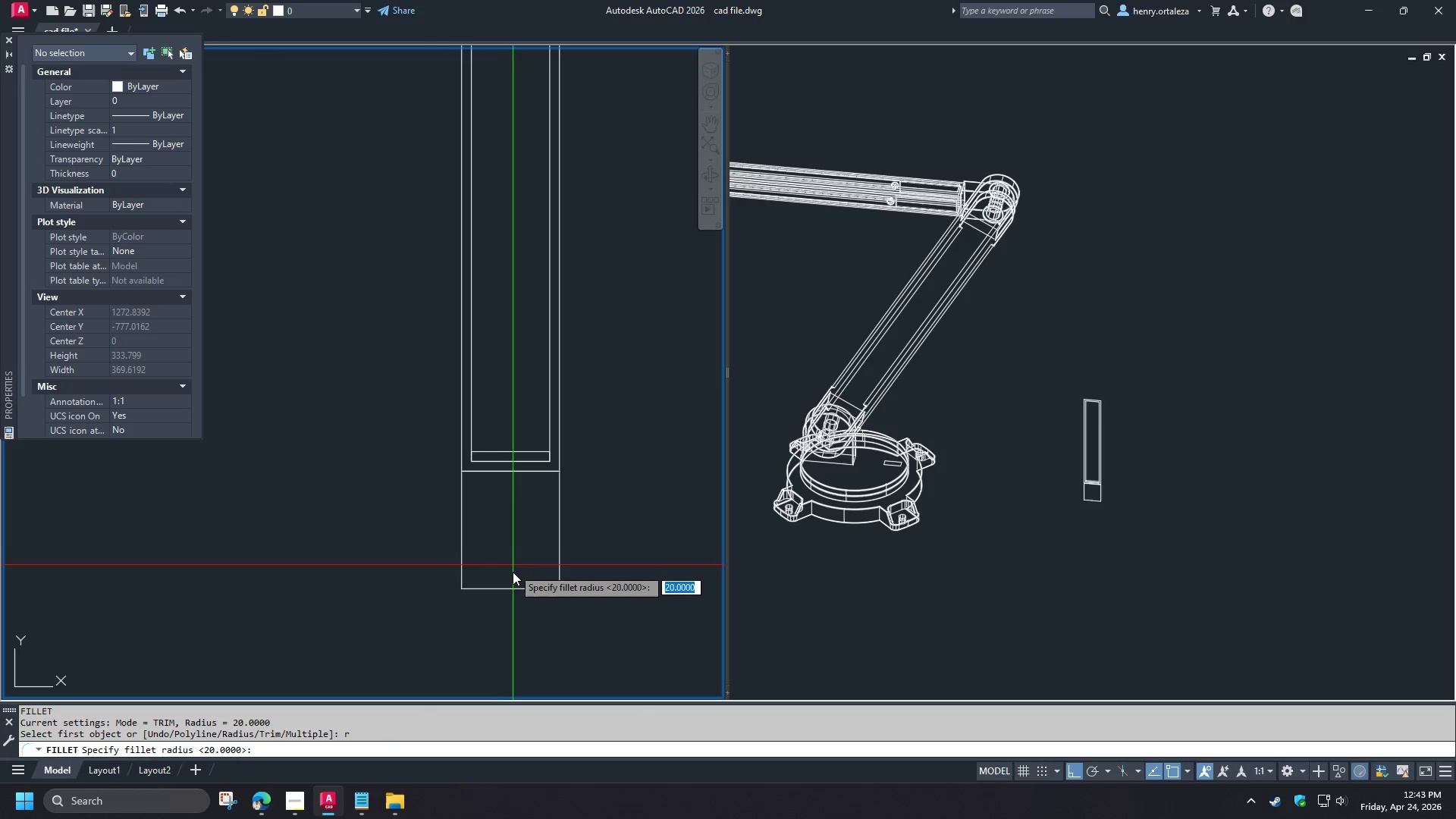 
left_click([510, 591])
 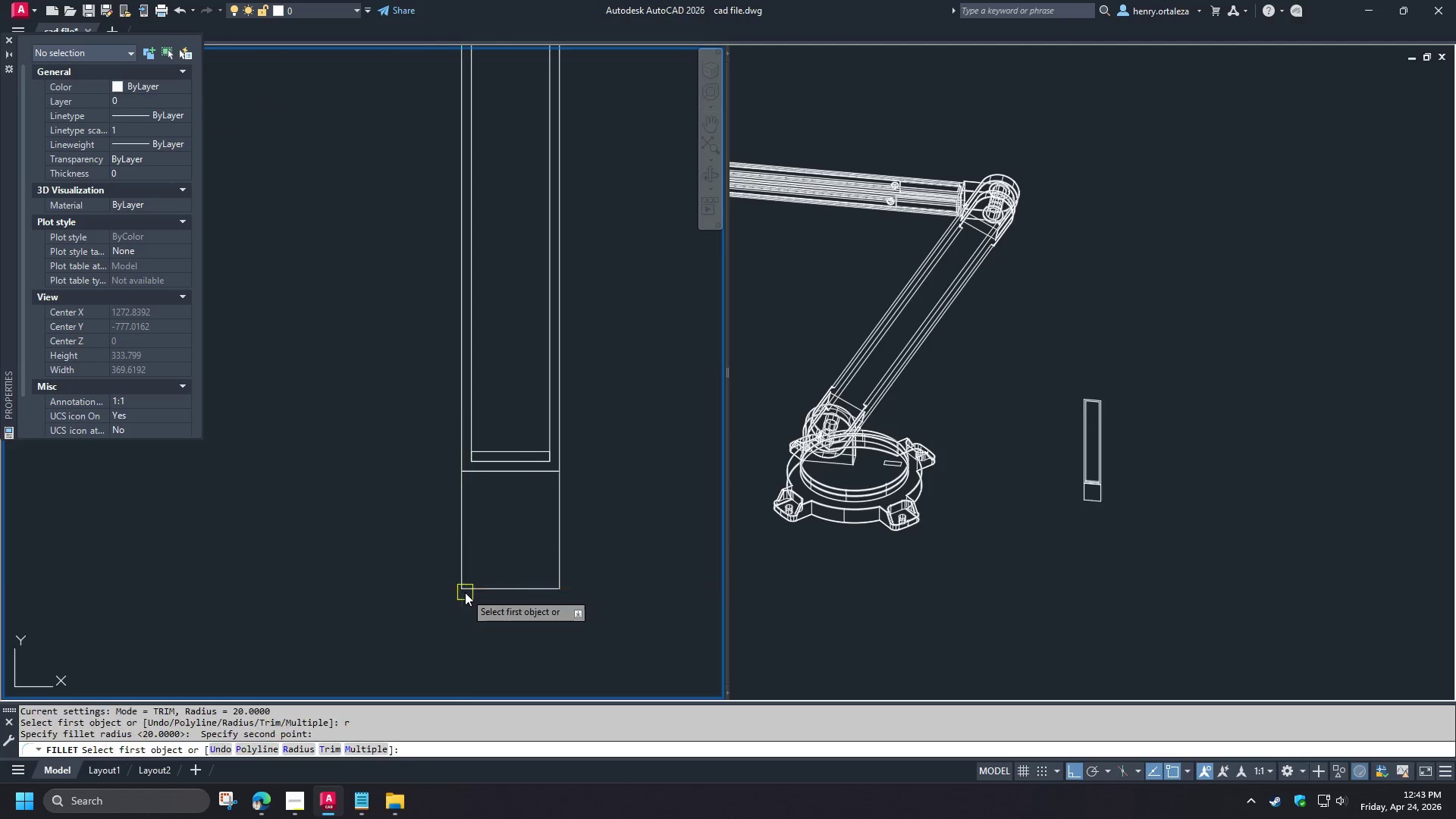 
double_click([494, 592])
 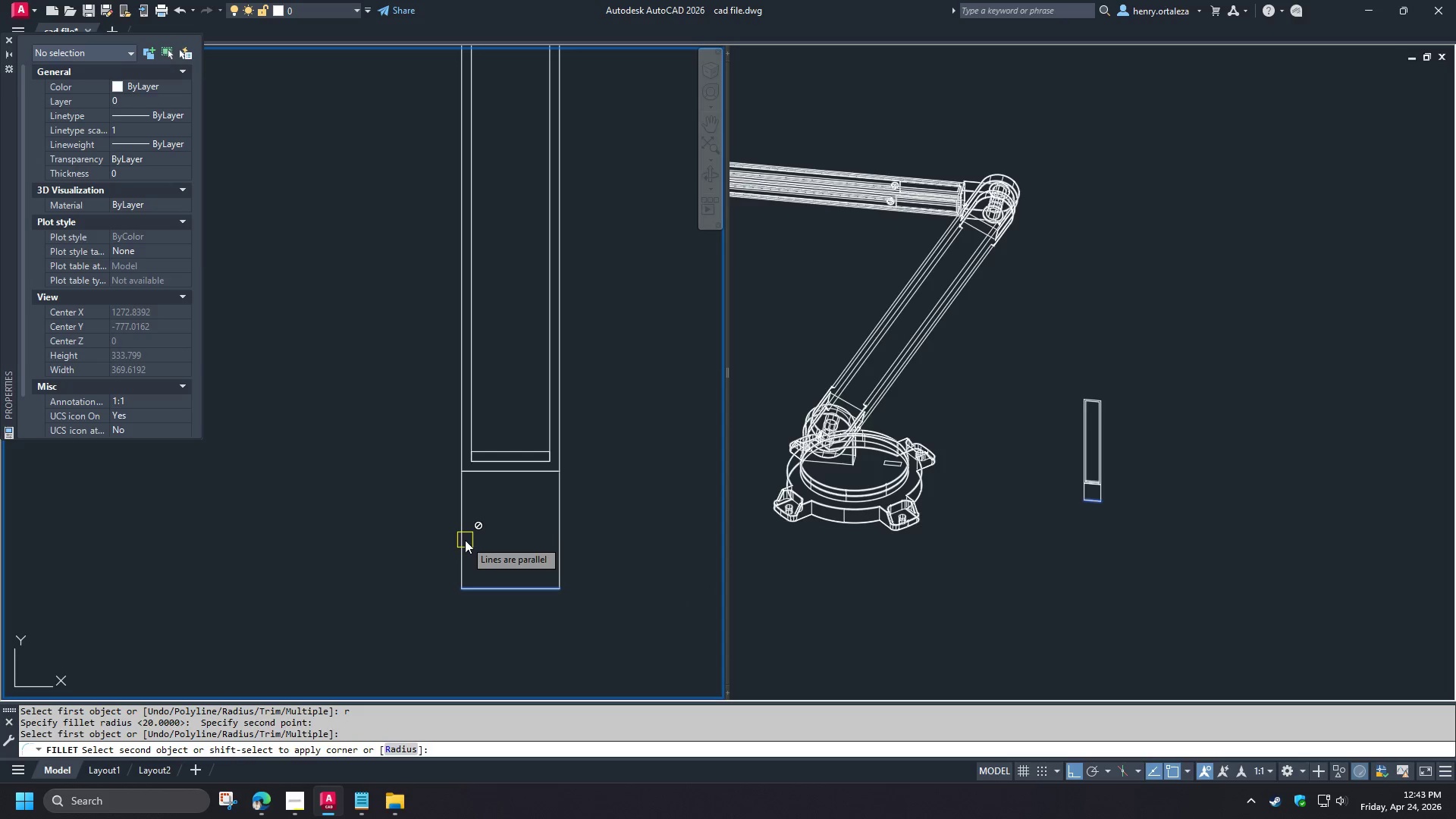 
left_click([465, 540])
 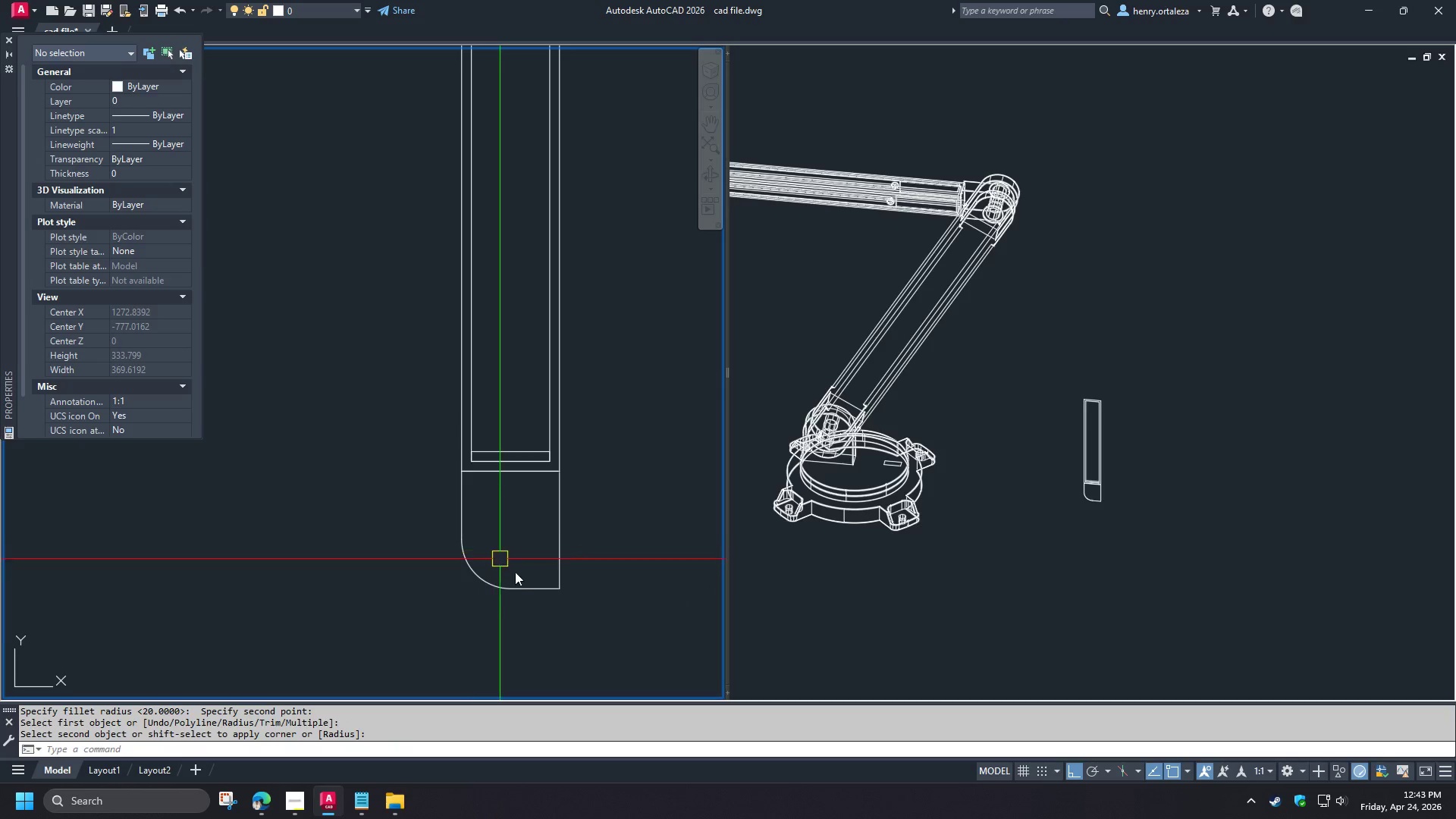 
key(Space)
 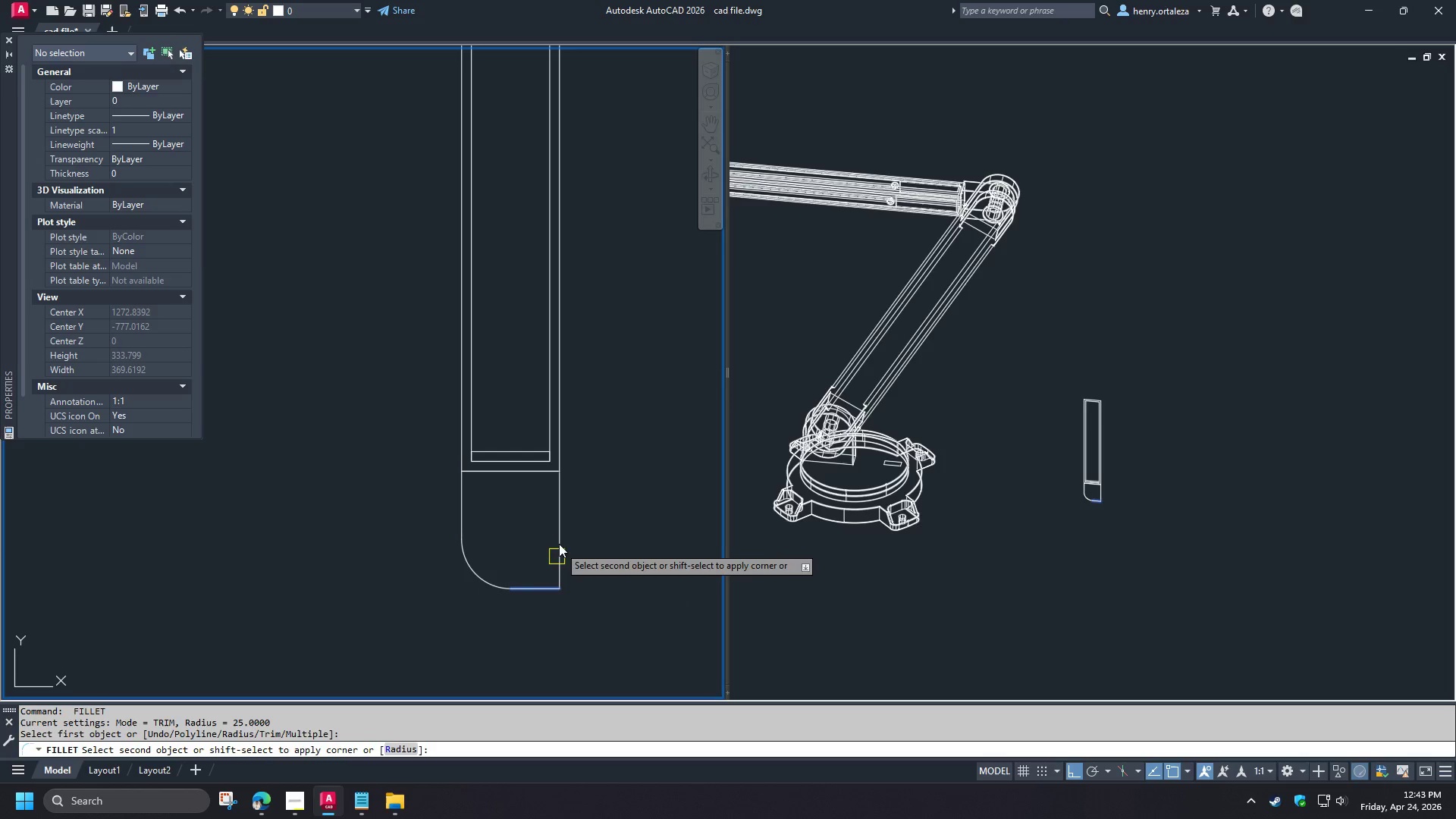 
double_click([559, 542])
 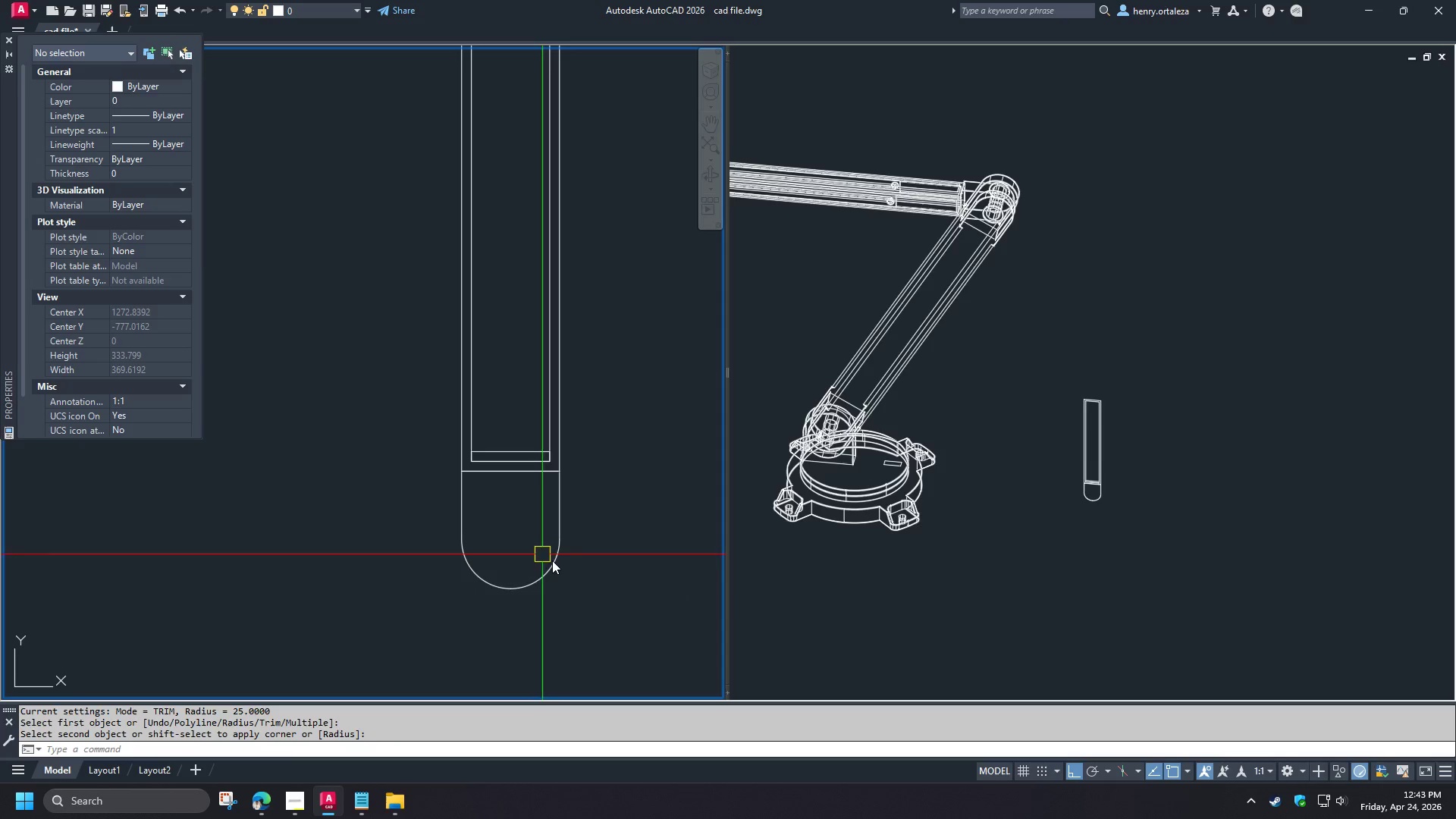 
left_click([553, 561])
 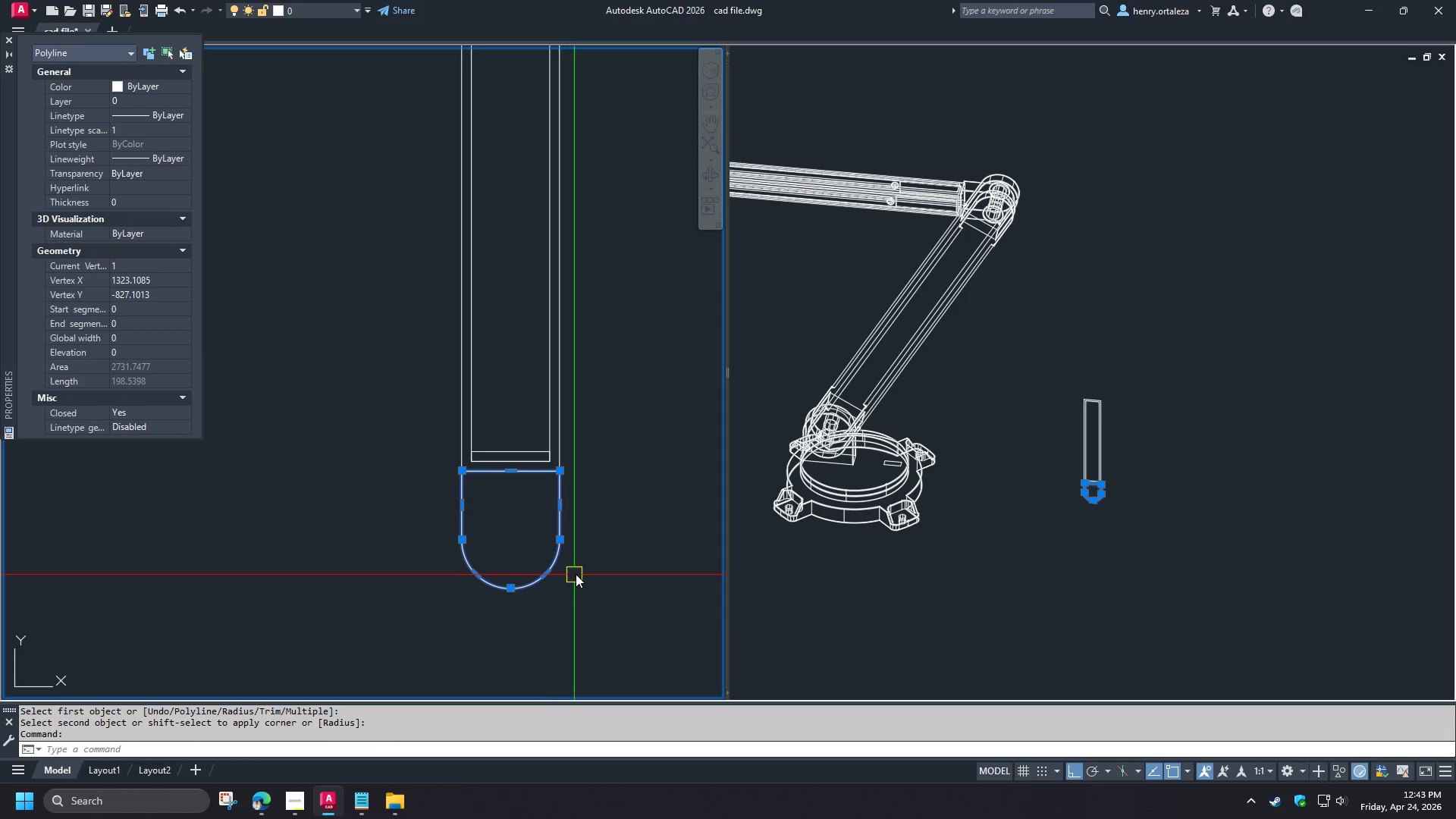 
type(ro cen )
 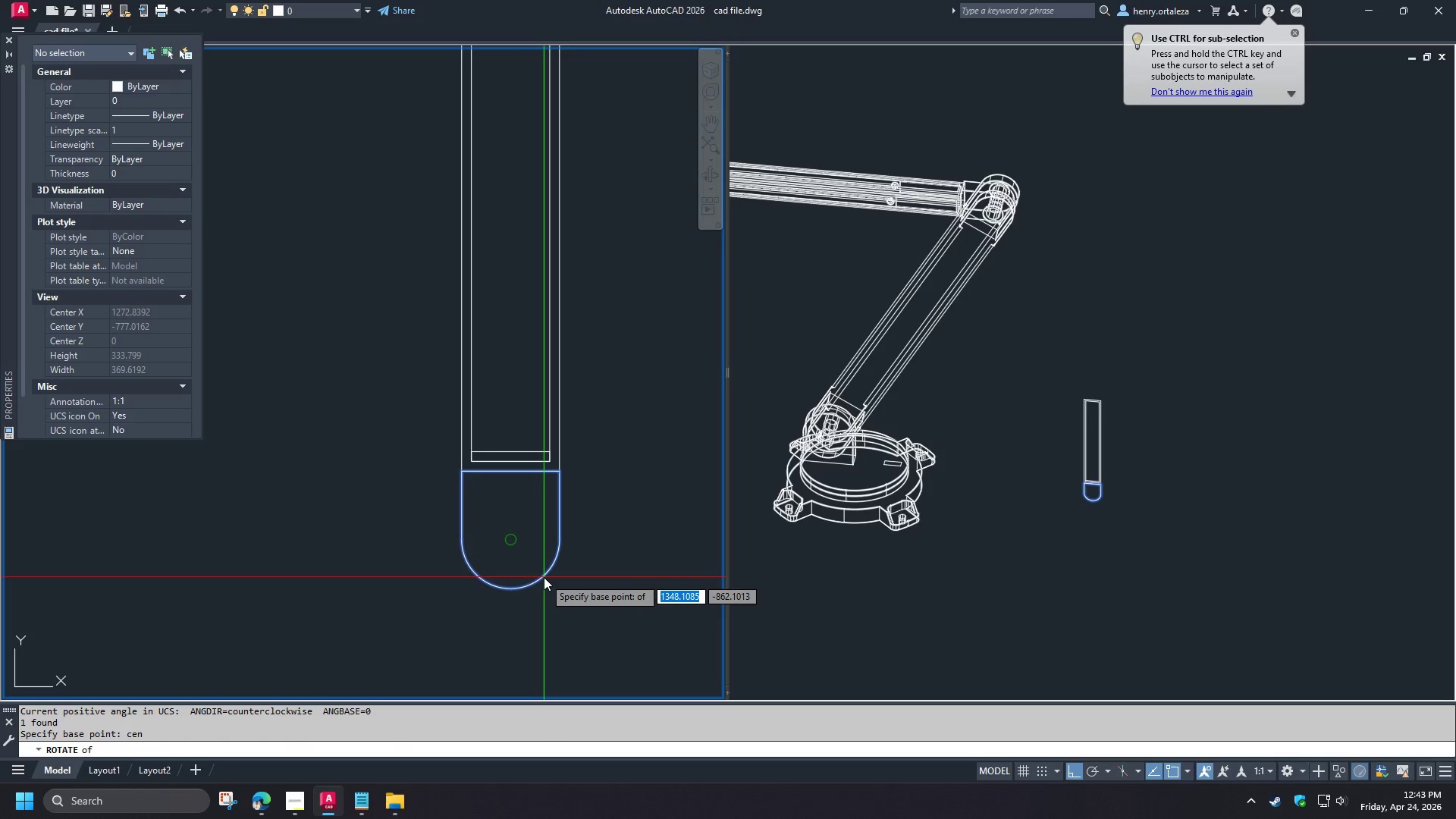 
left_click([544, 577])
 